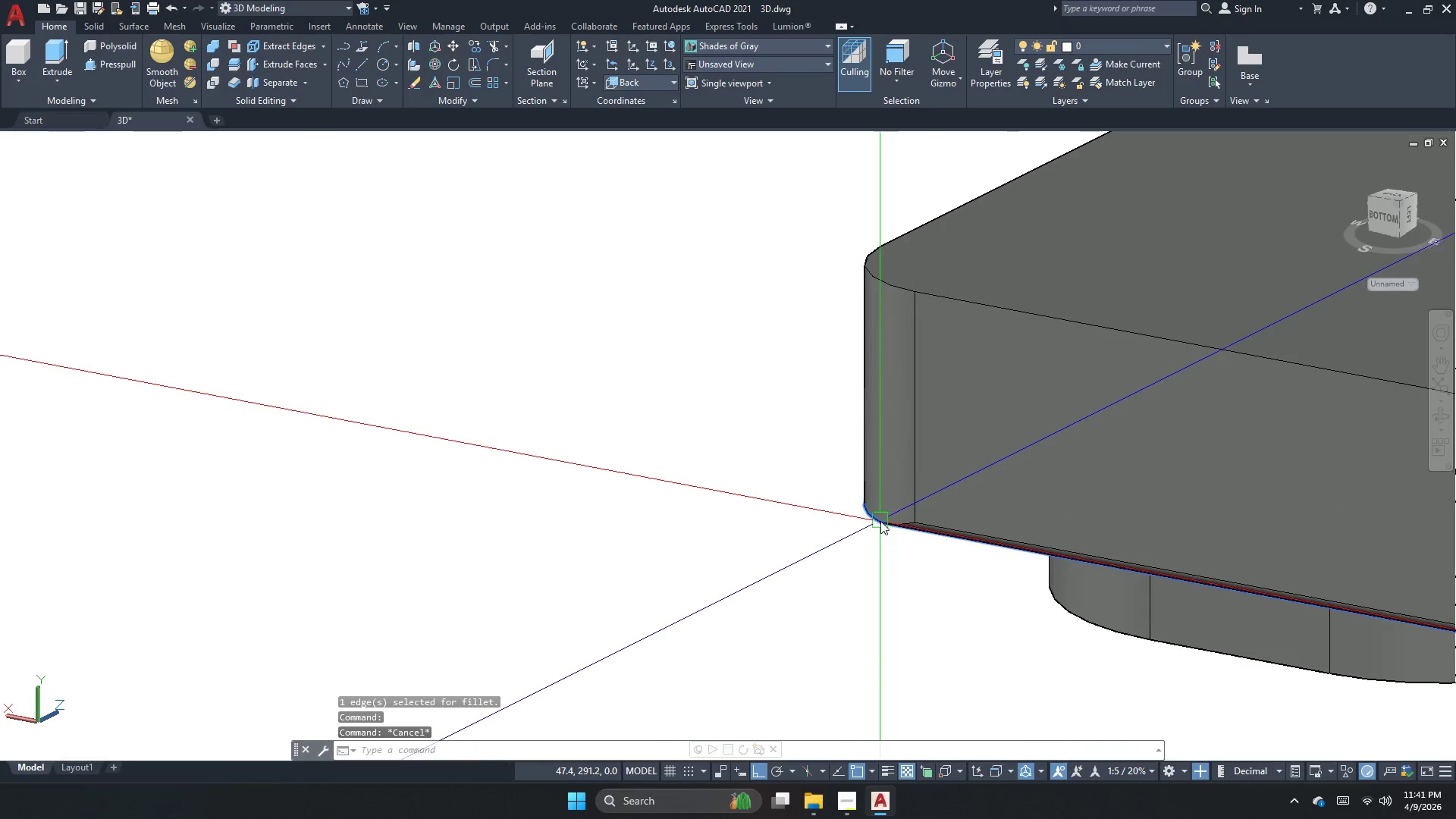 
key(Space)
 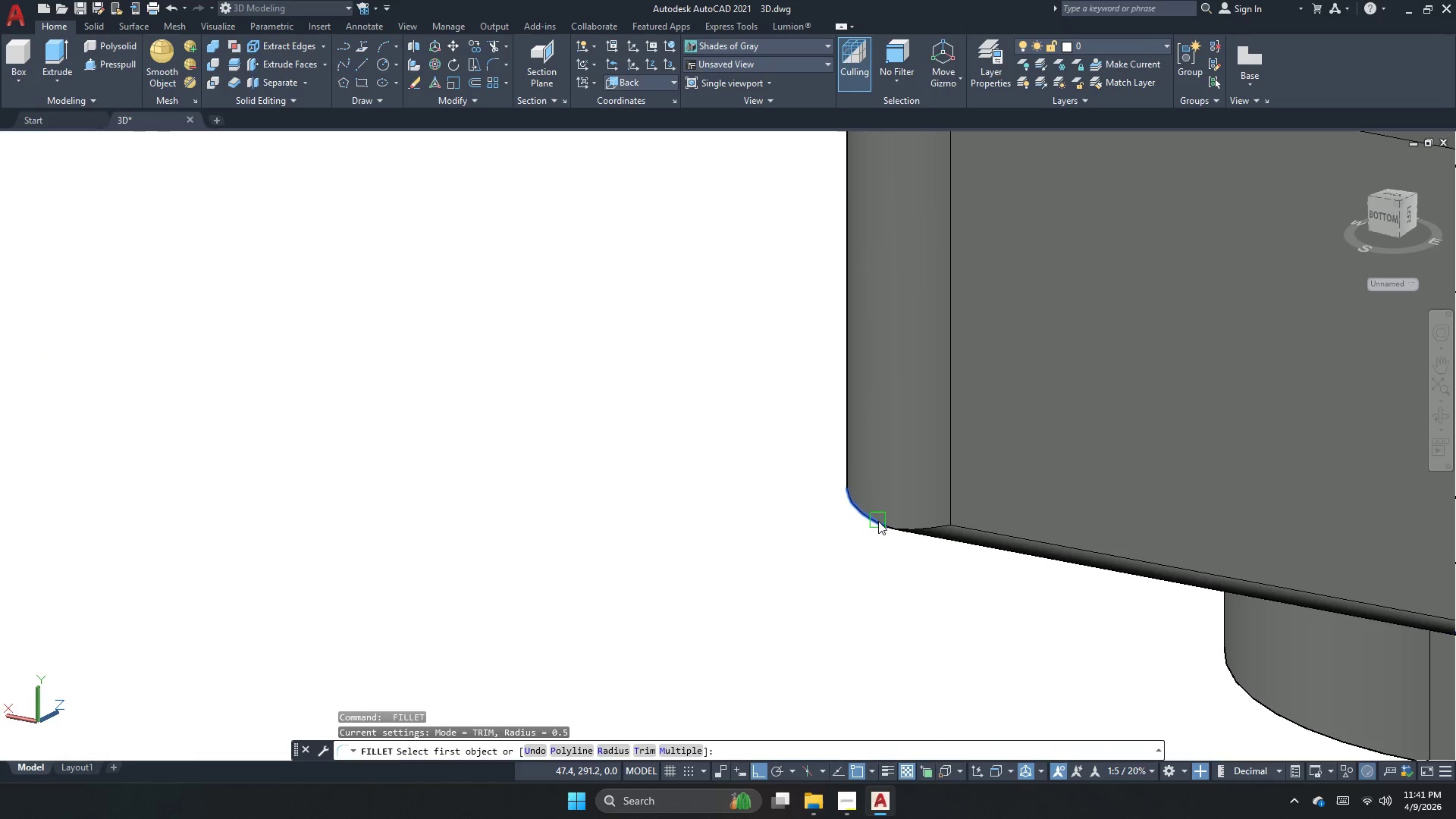 
left_click([878, 521])
 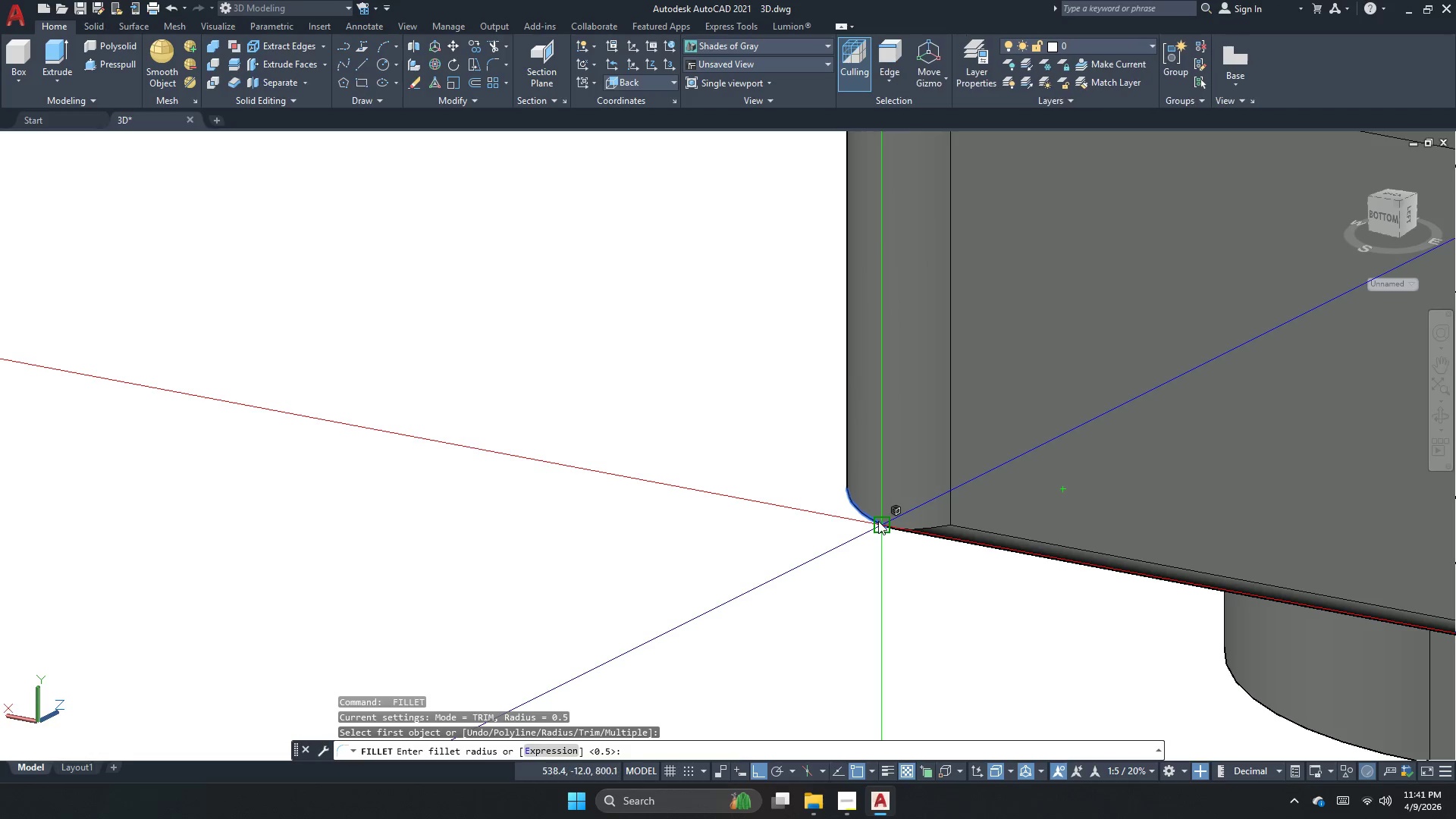 
scroll: coordinate [881, 521], scroll_direction: up, amount: 5.0
 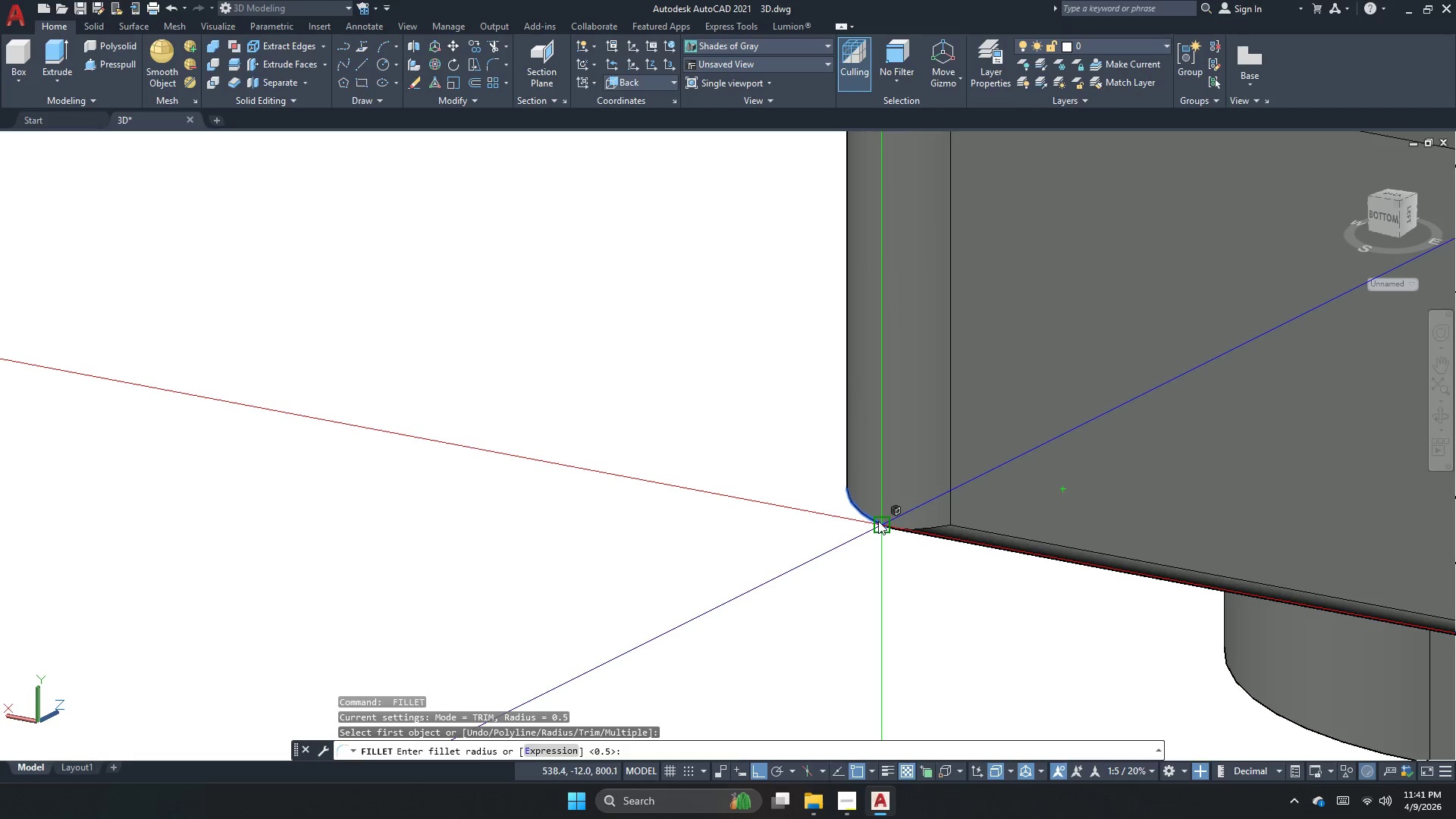 
key(Space)
 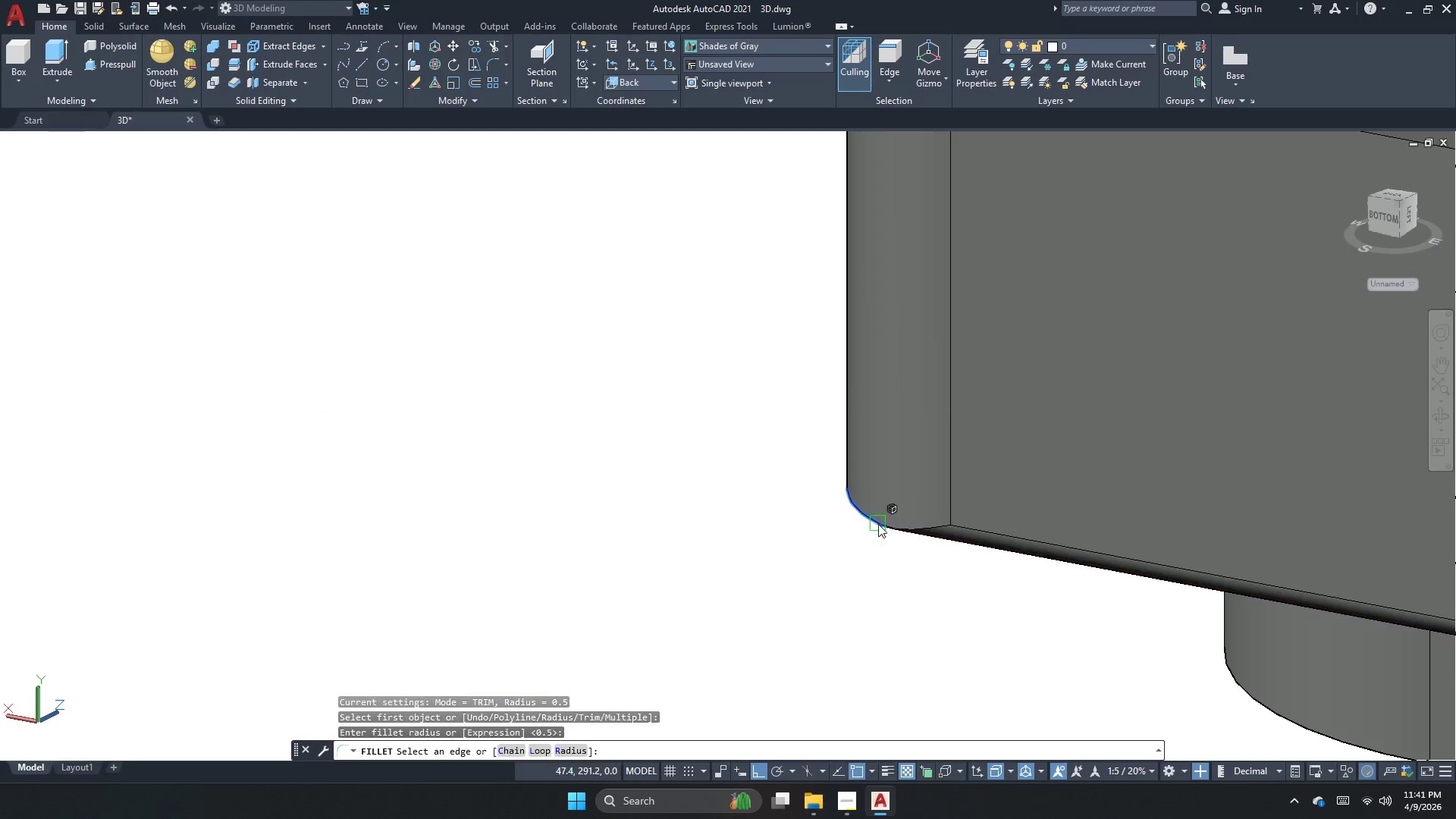 
key(Space)
 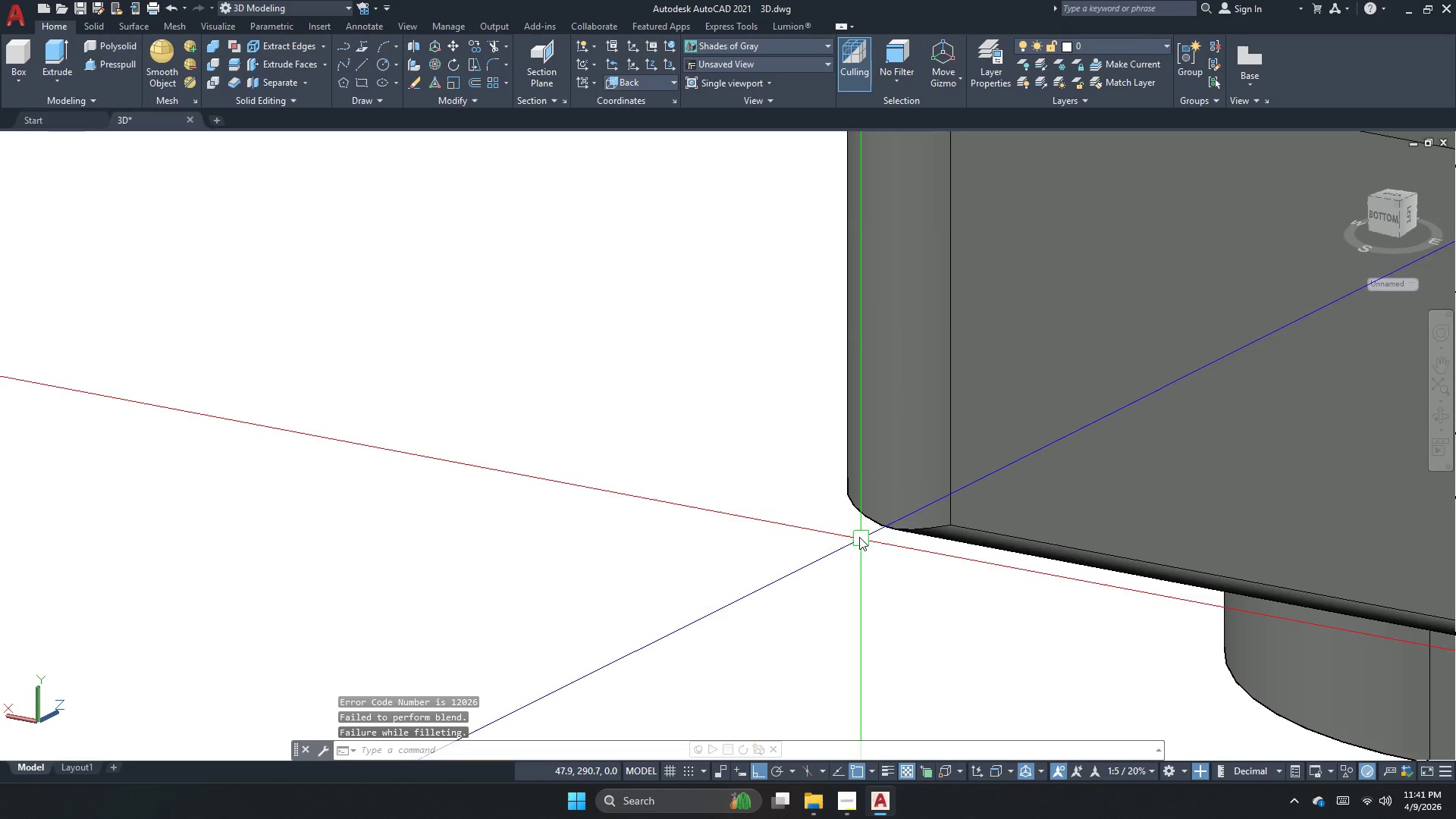 
key(Space)
 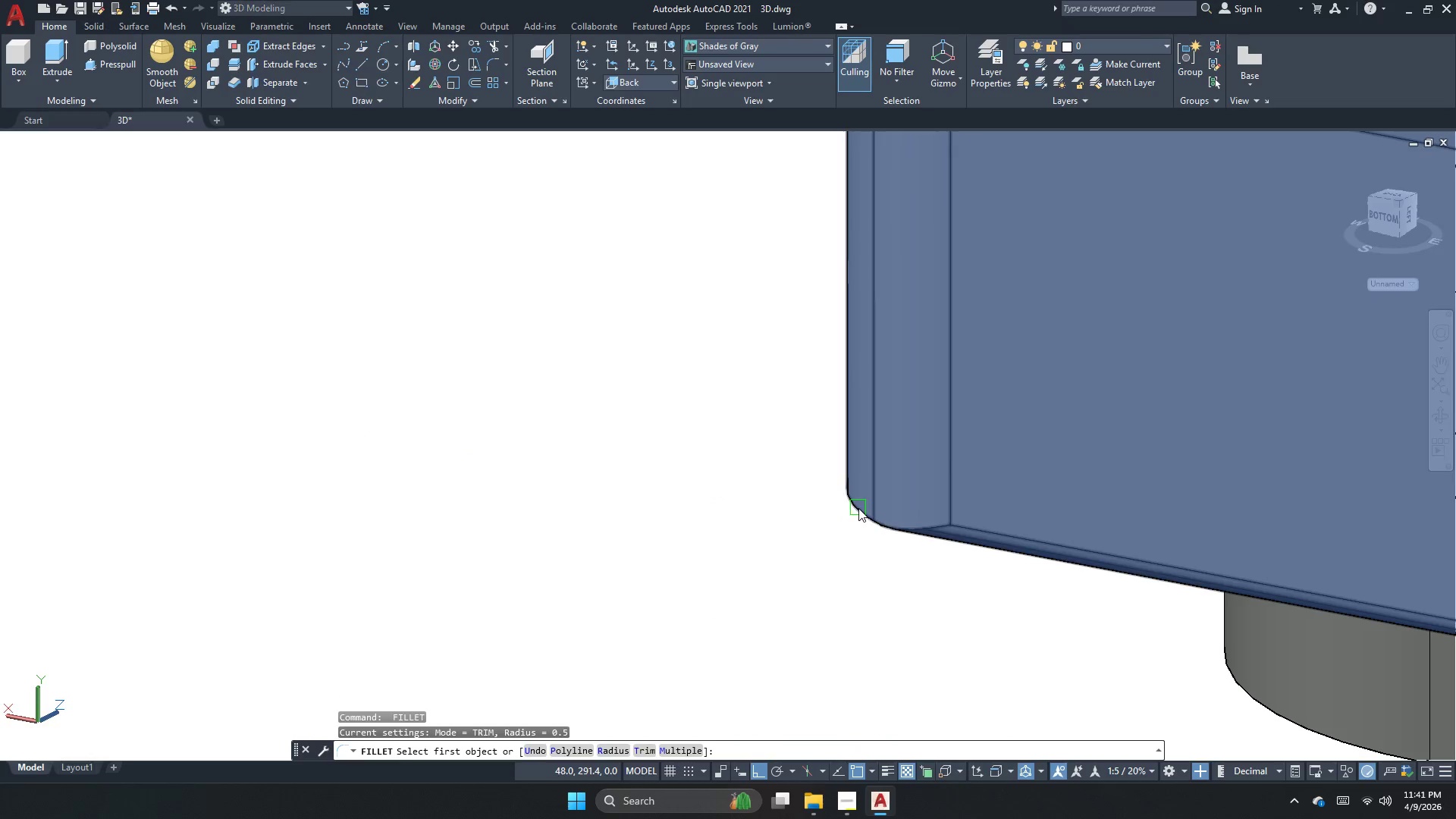 
left_click([858, 508])
 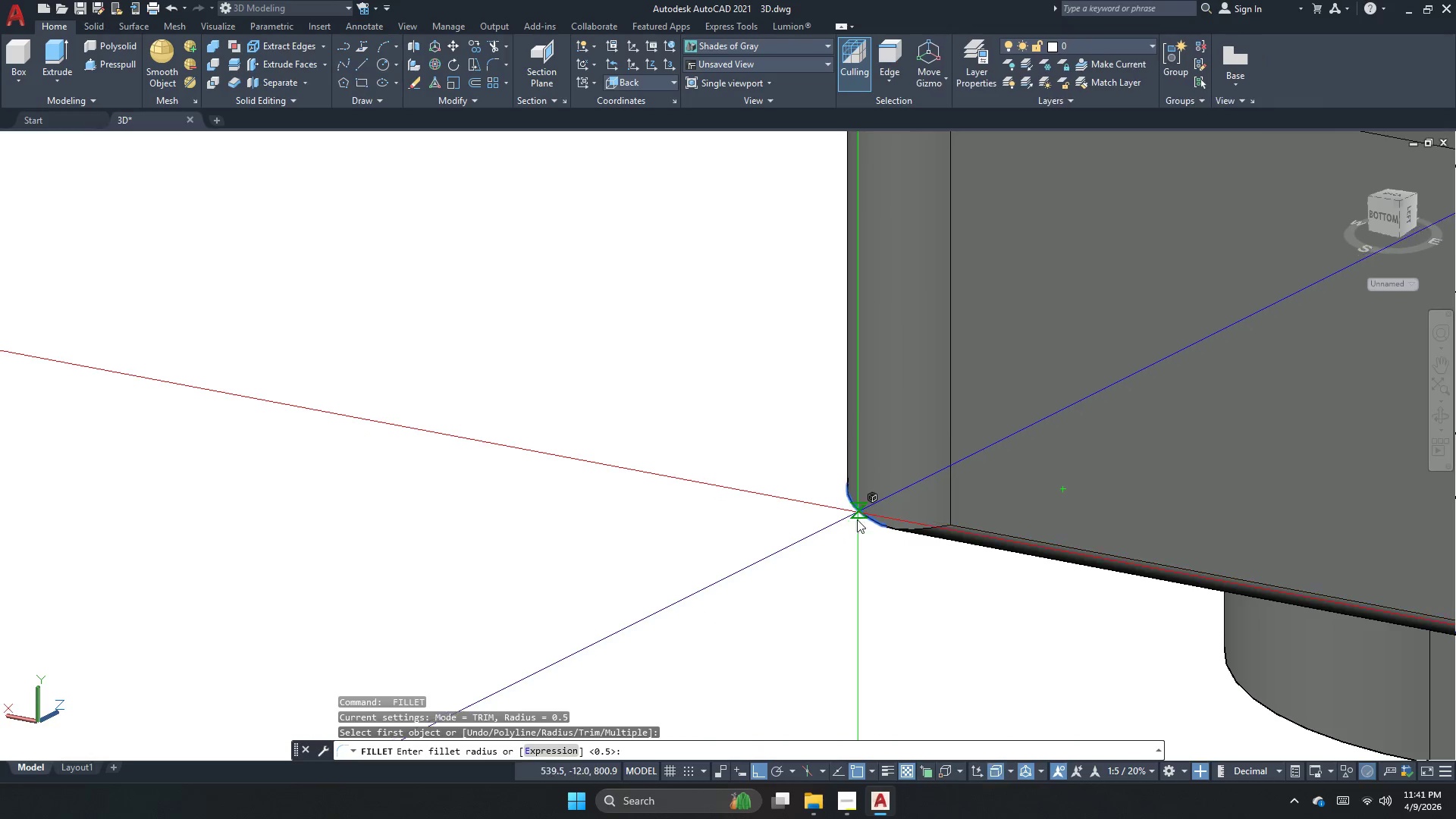 
key(Space)
 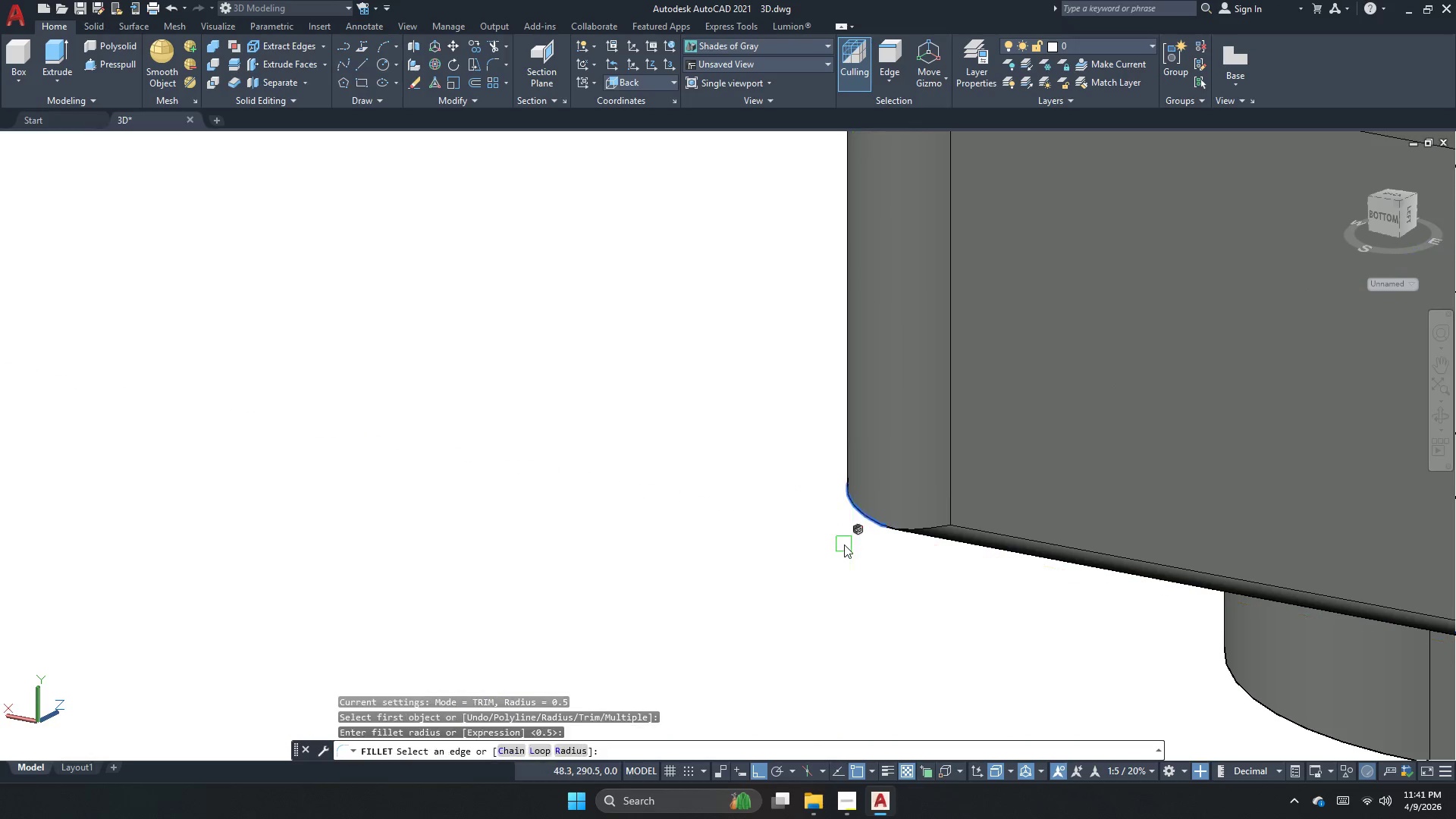 
key(Space)
 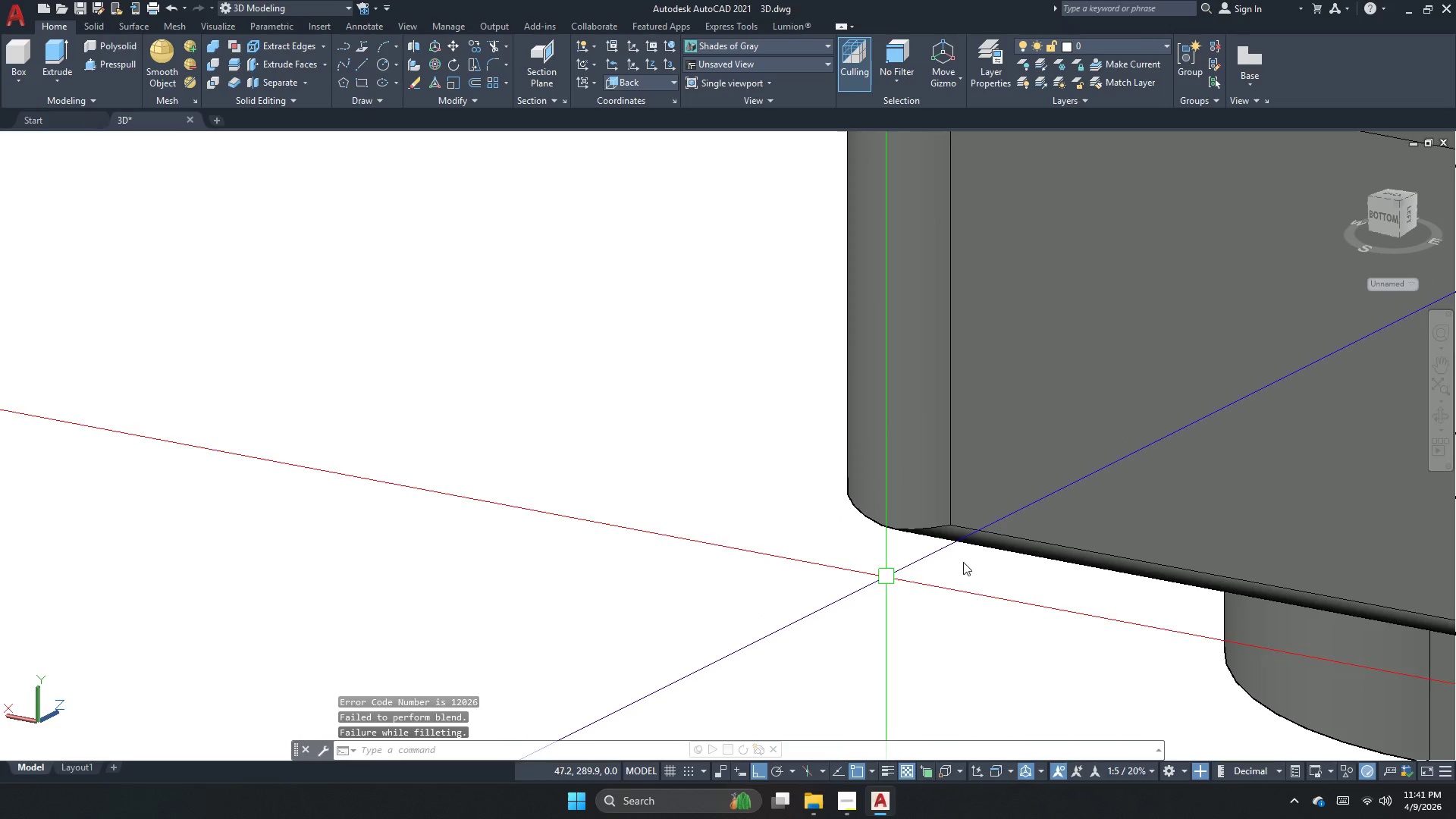 
key(Escape)
 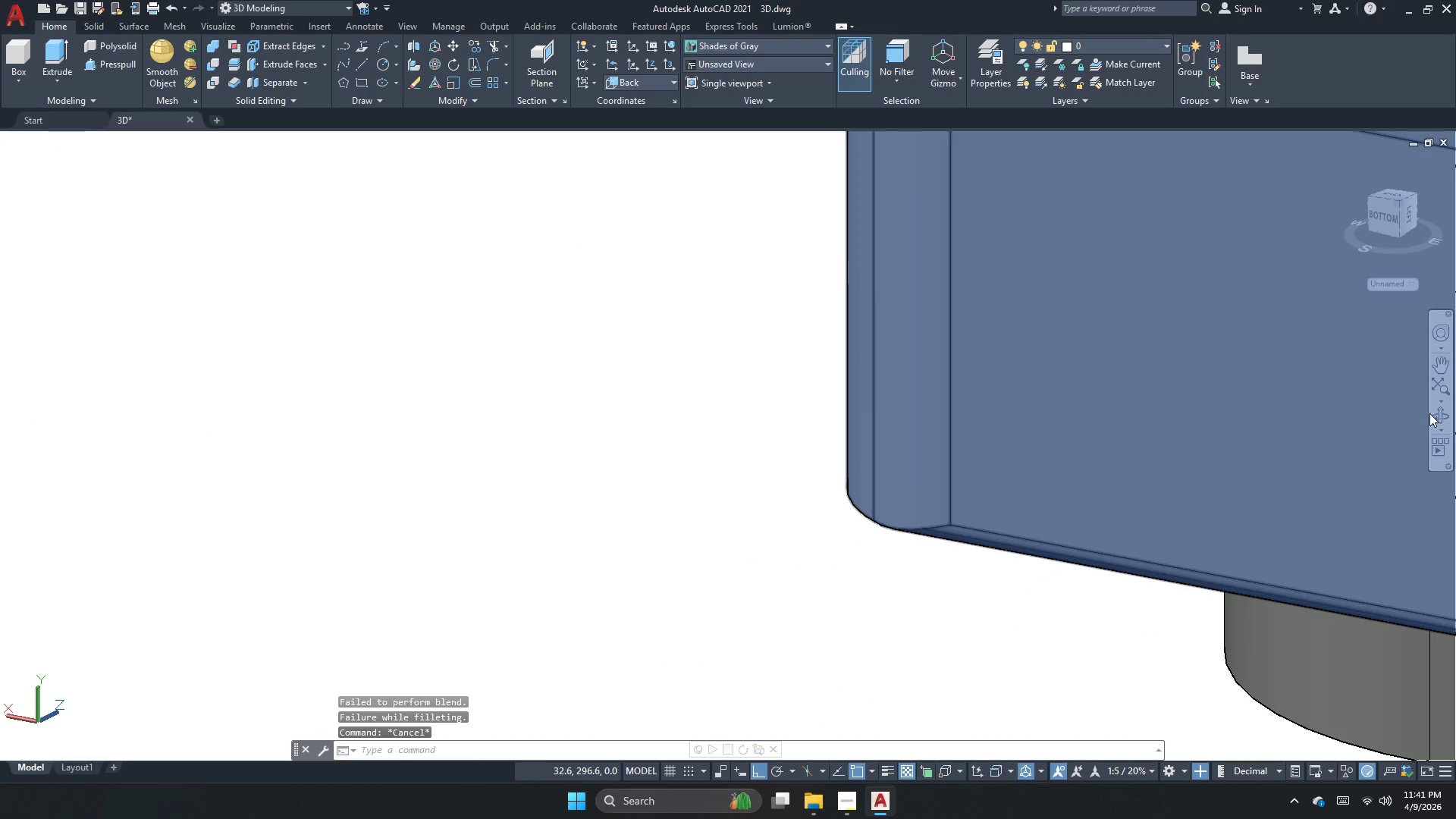 
left_click([1432, 418])
 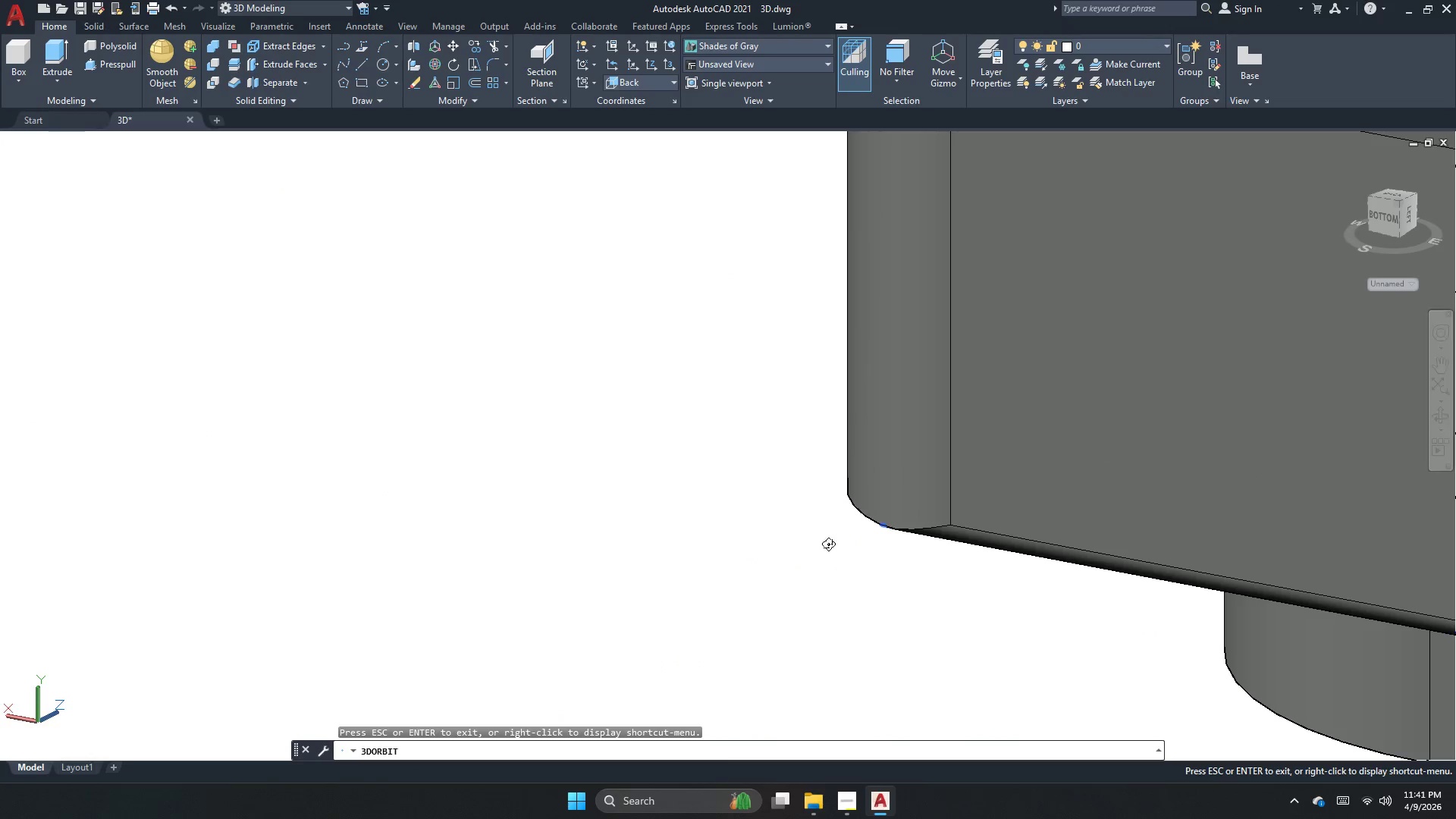 
left_click_drag(start_coordinate=[826, 554], to_coordinate=[1066, 529])
 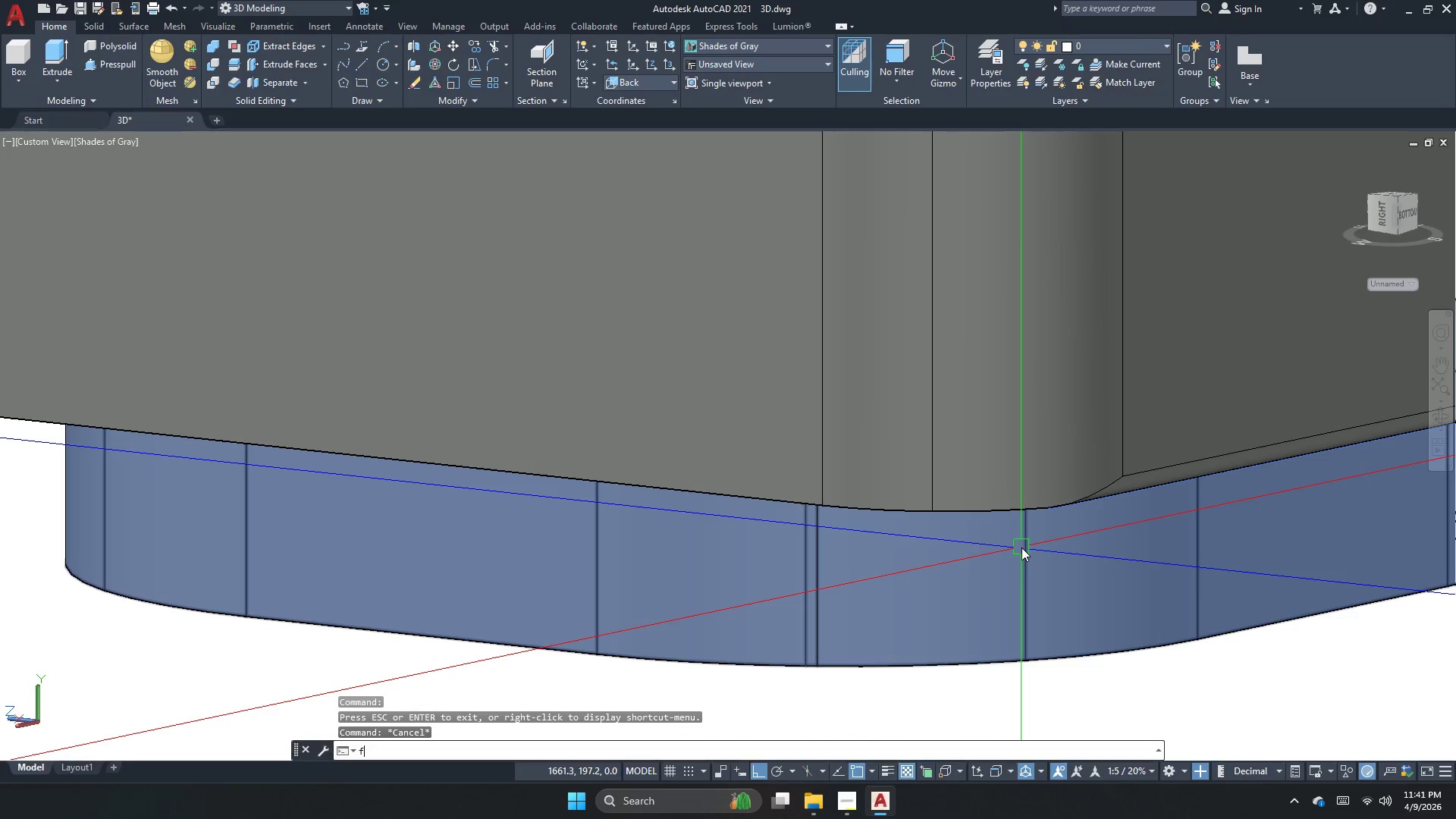 
key(Escape)
 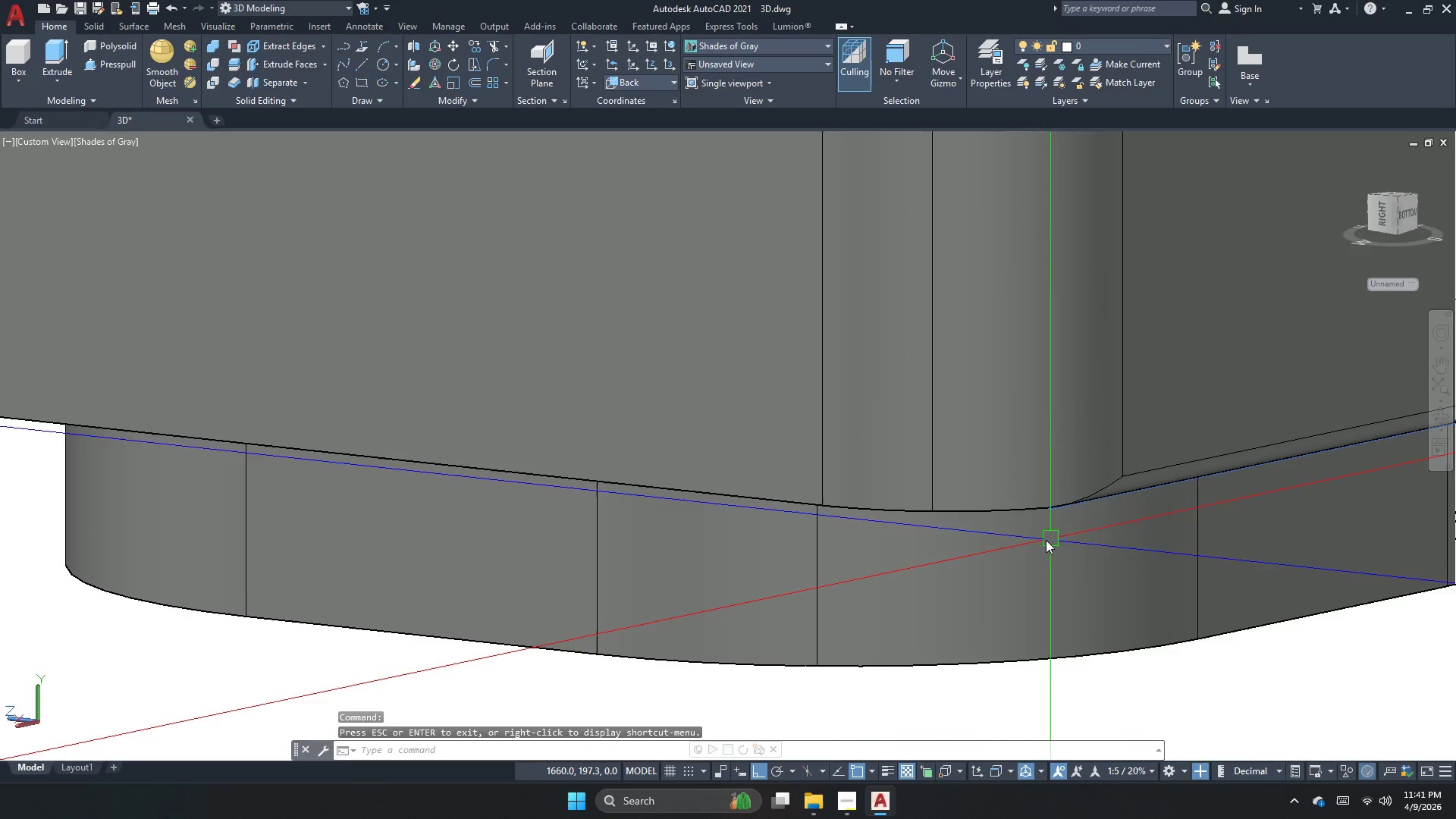 
key(Escape)
 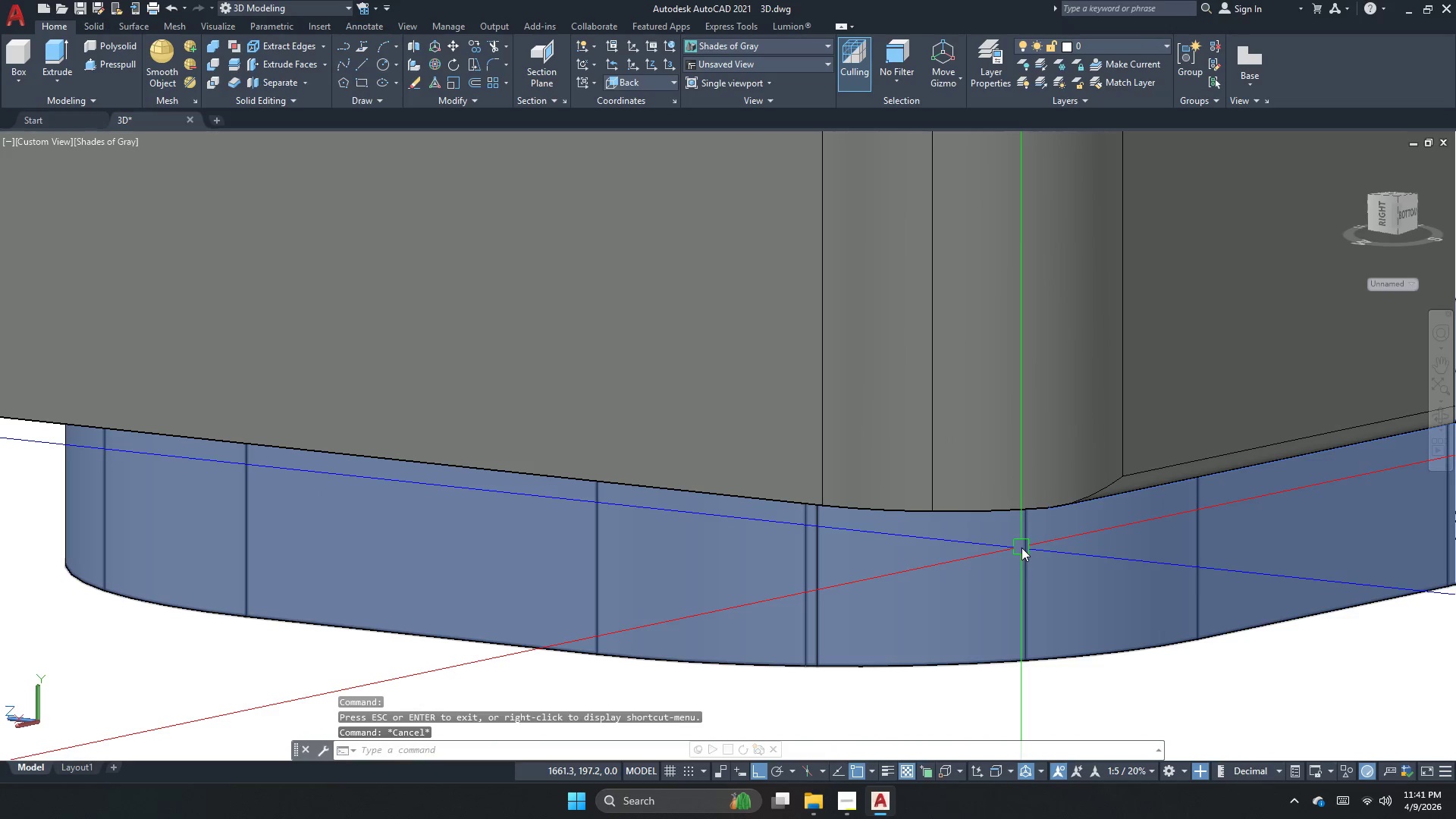 
key(F)
 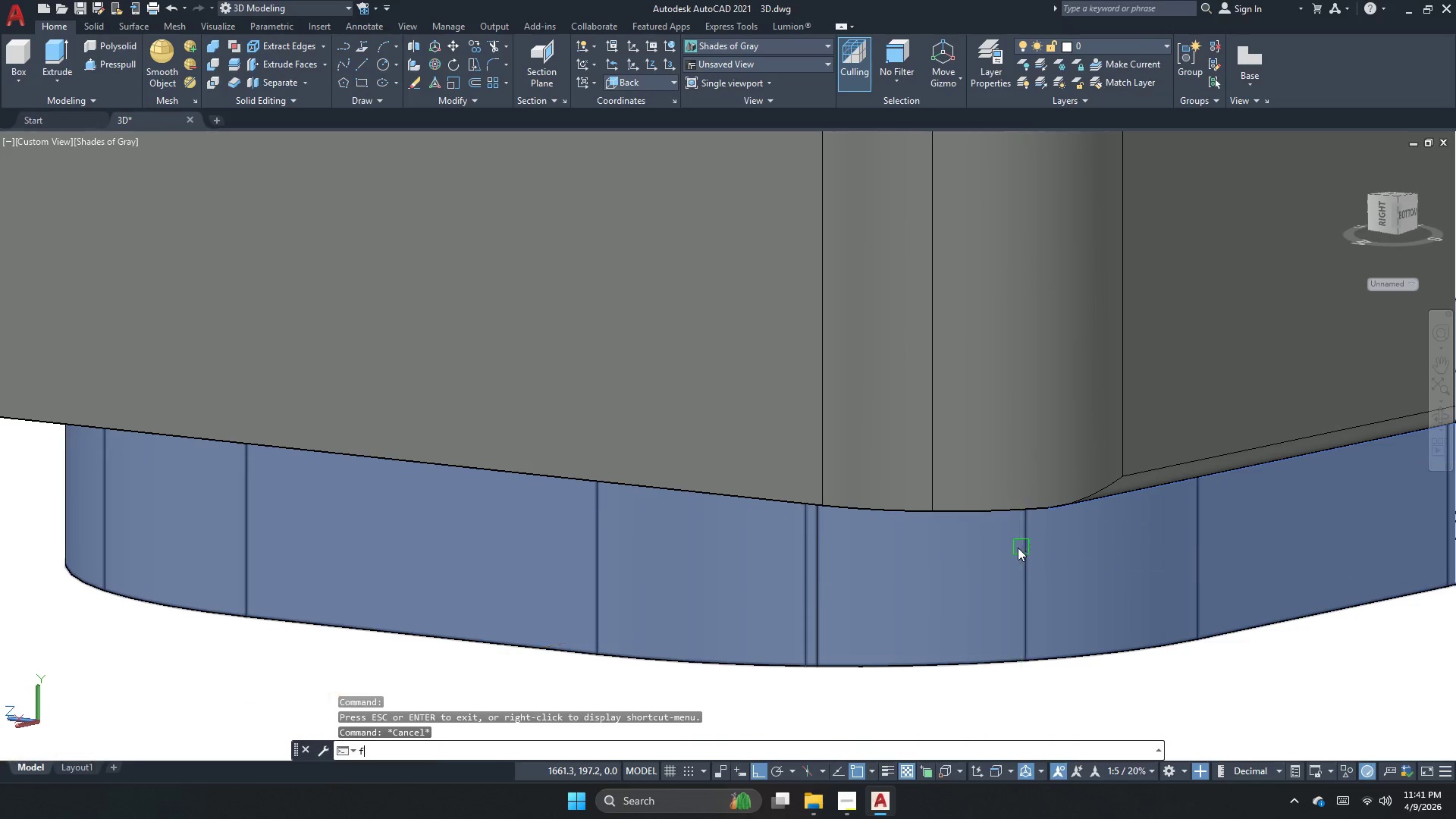 
key(Space)
 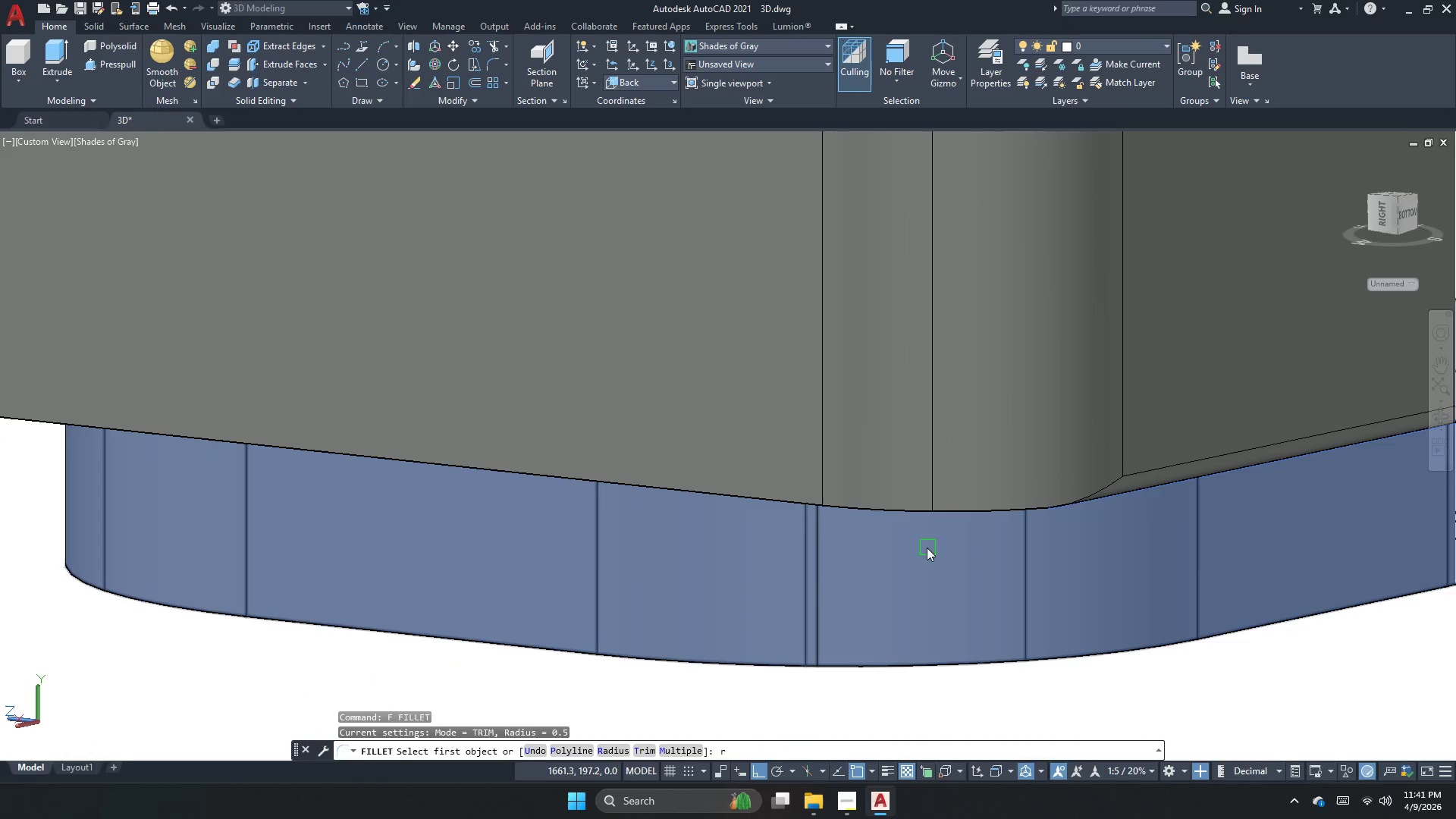 
key(R)
 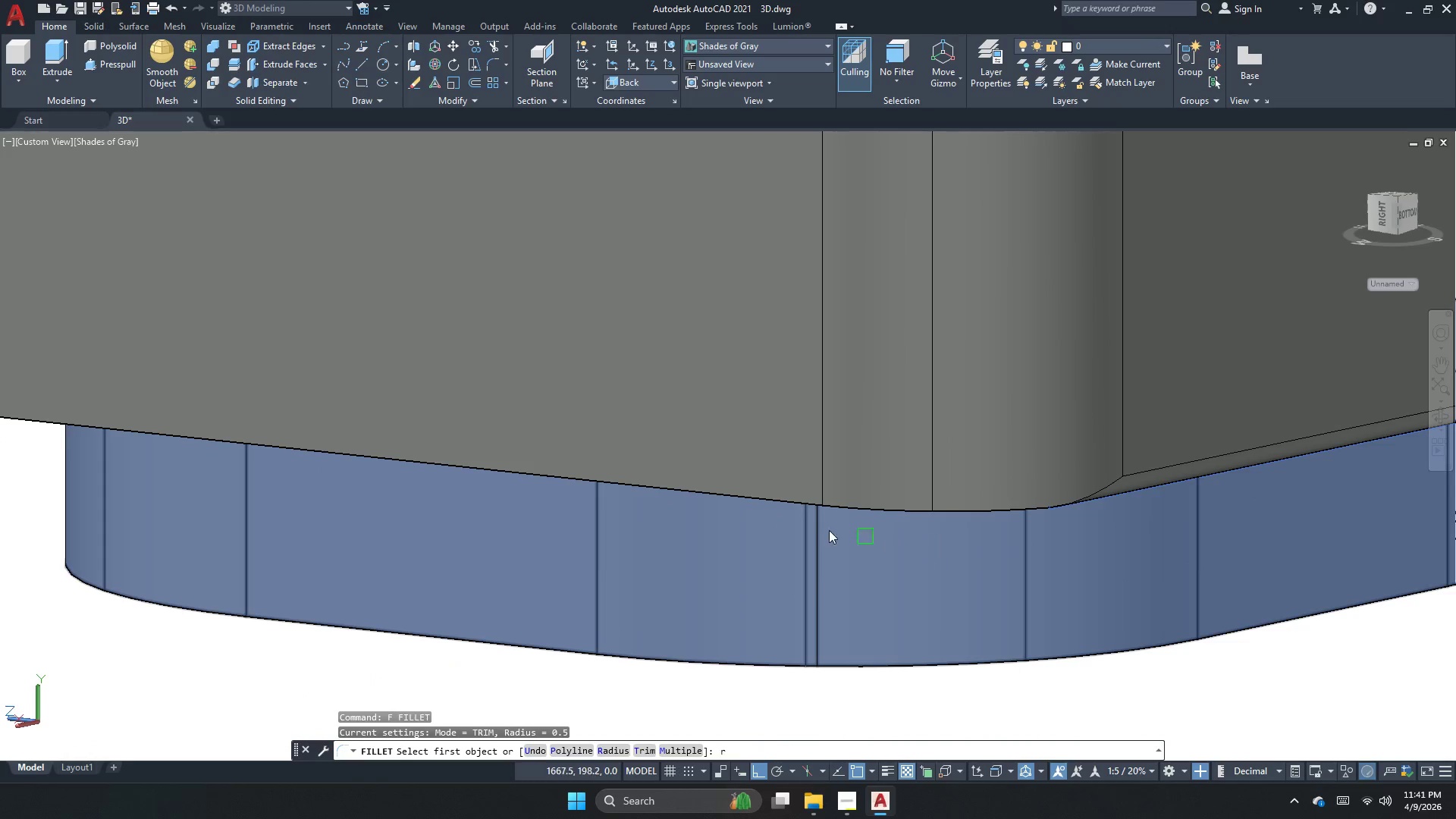 
key(Space)
 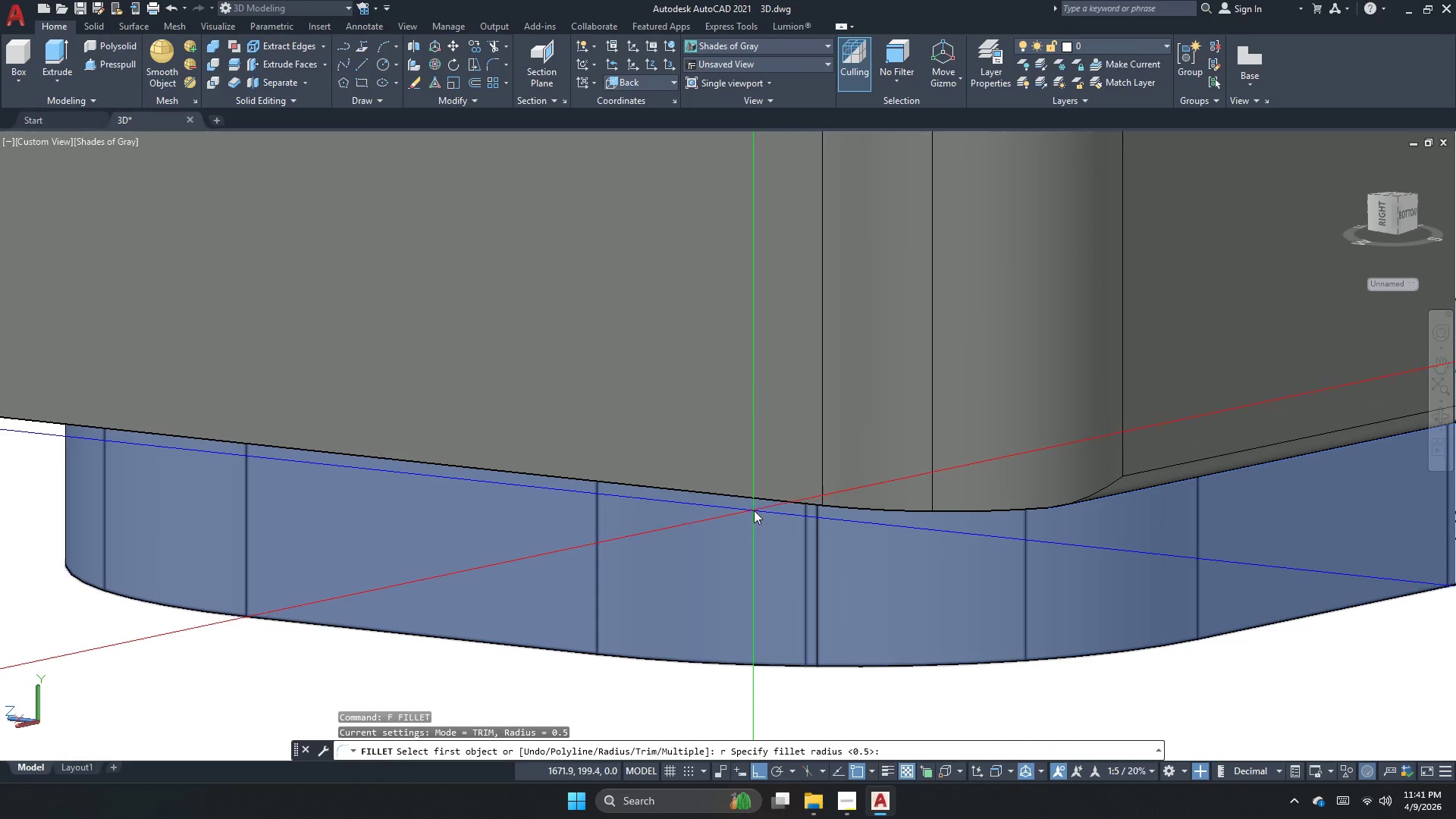 
key(Space)
 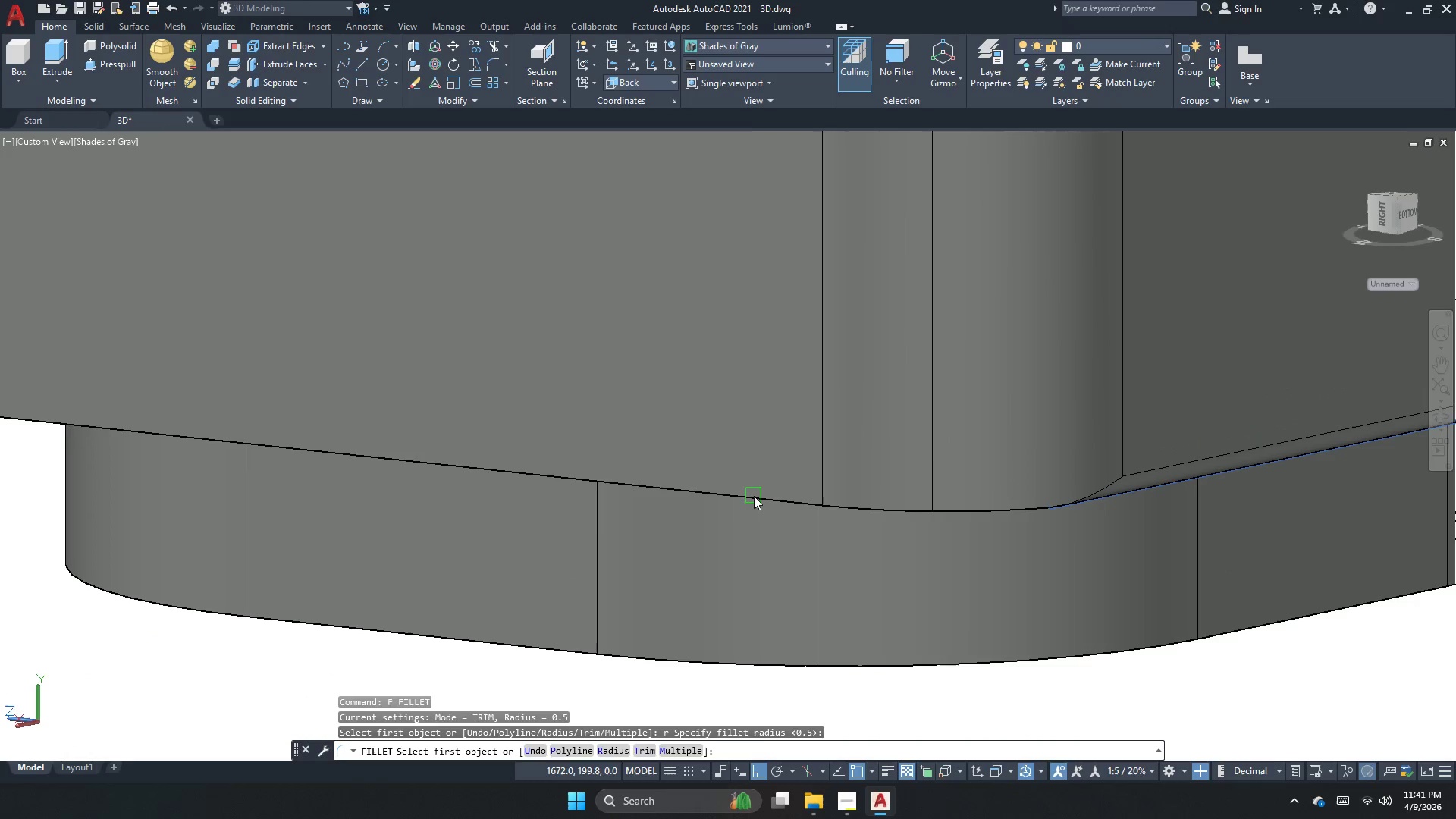 
left_click([752, 496])
 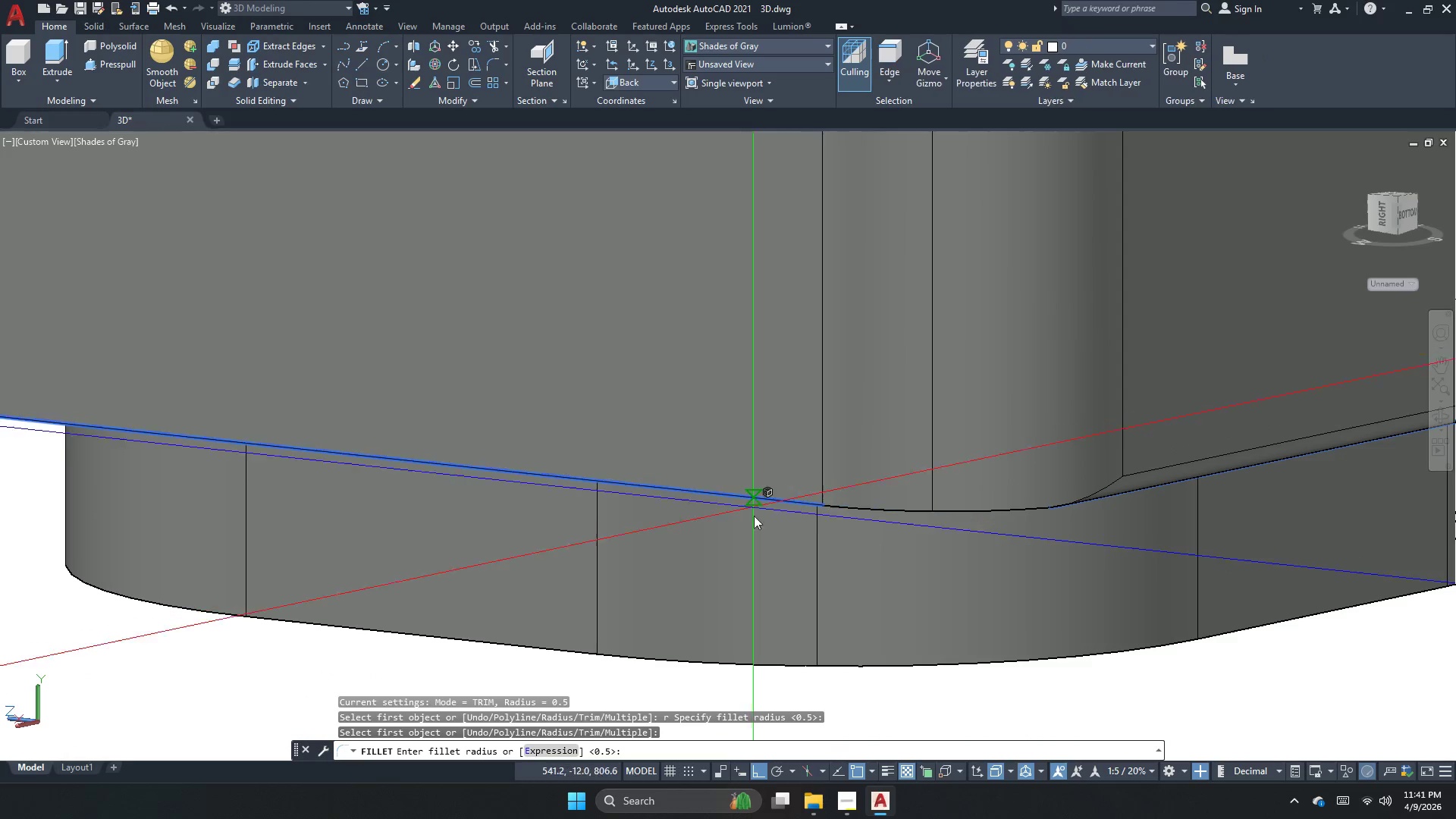 
key(Space)
 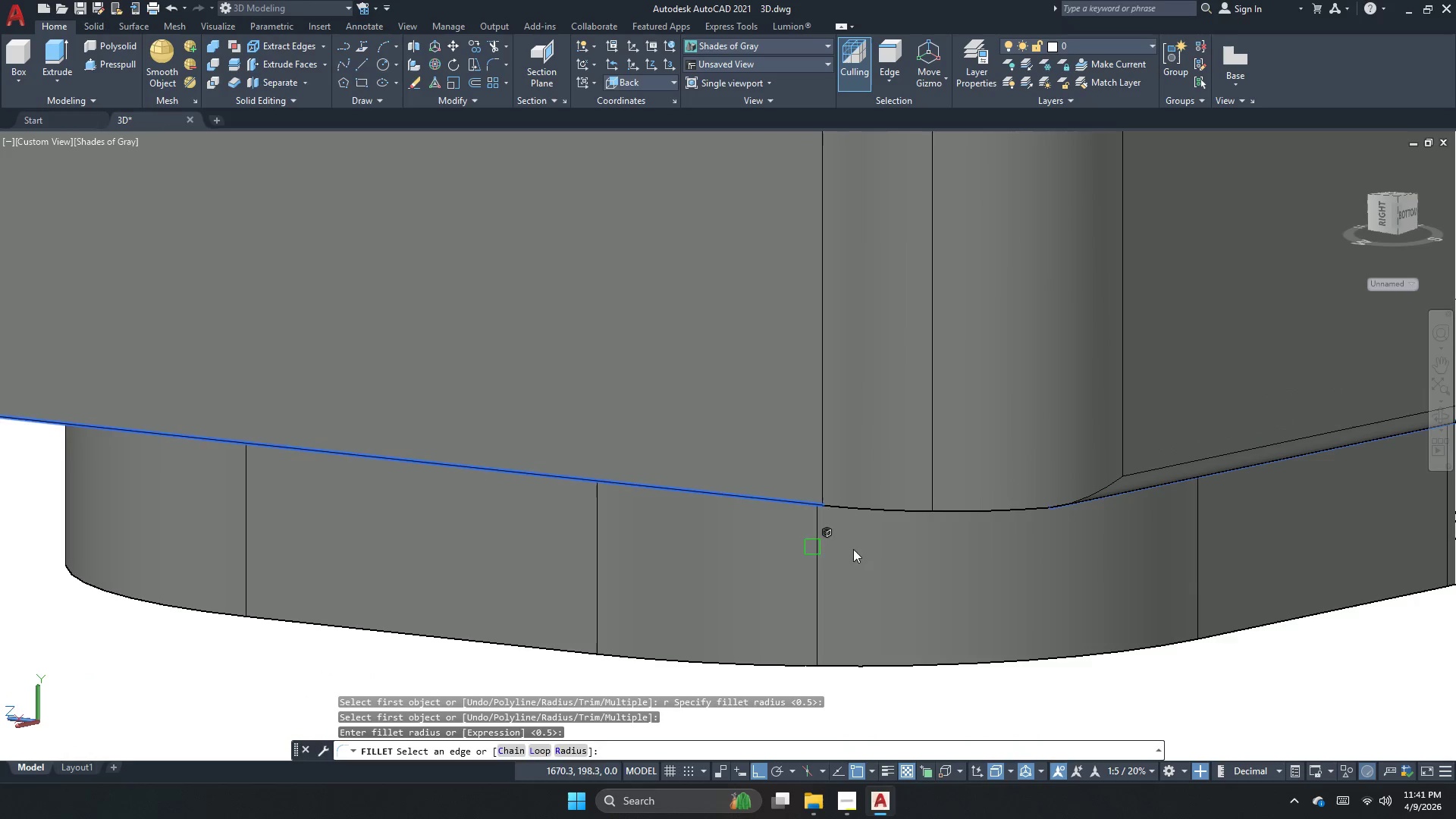 
hold_key(key=Space, duration=0.52)
 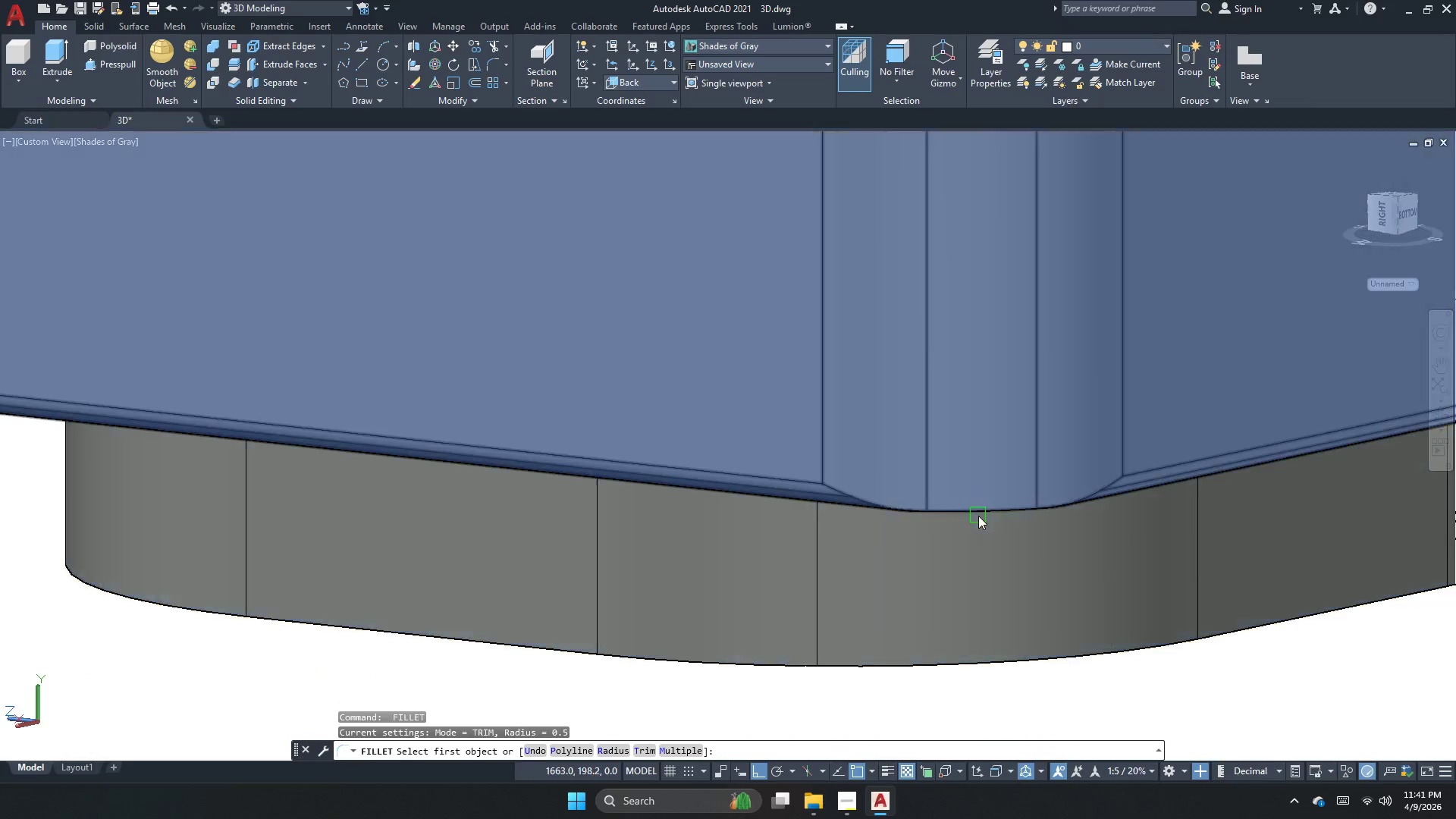 
left_click([978, 516])
 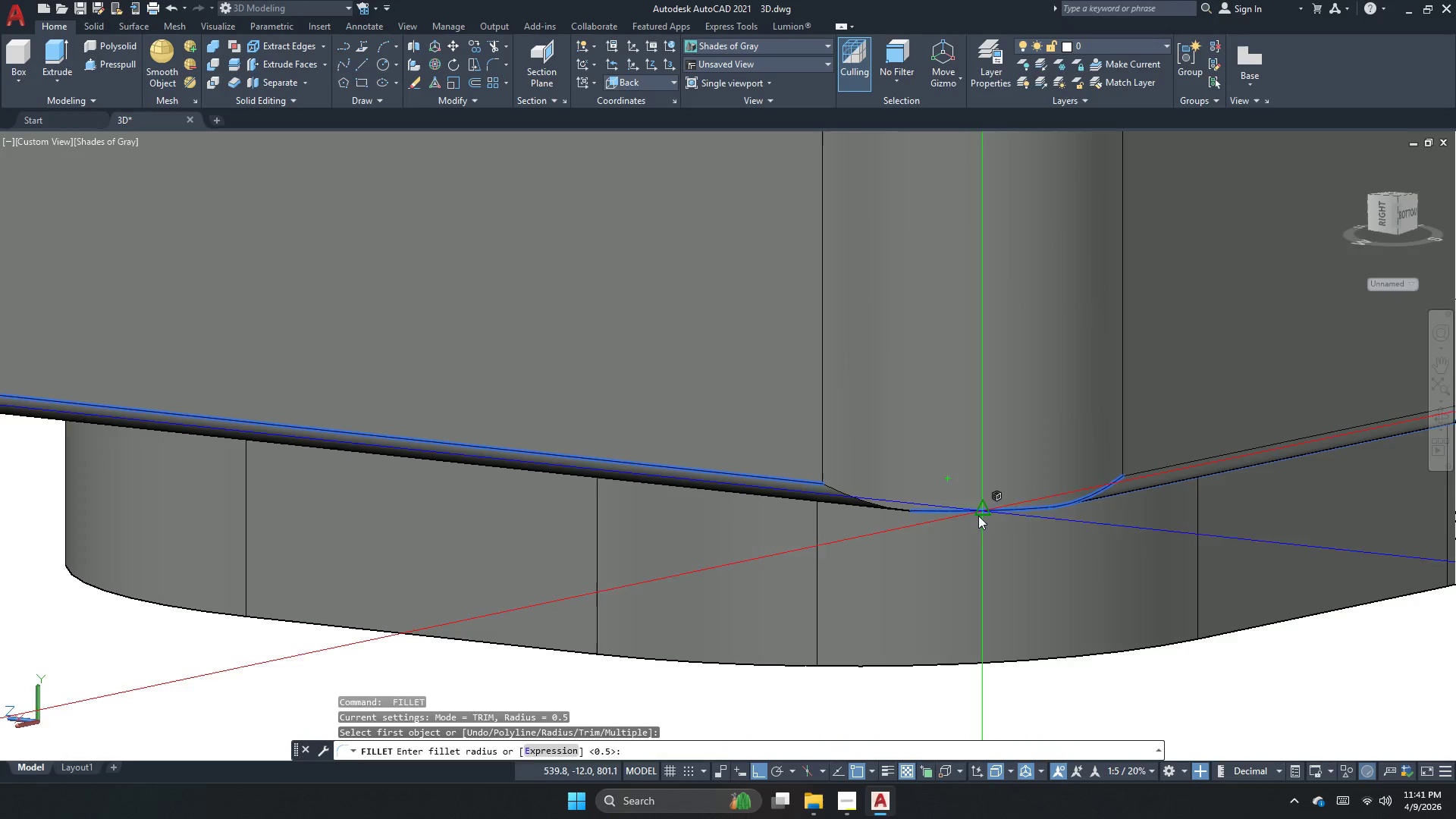 
key(Space)
 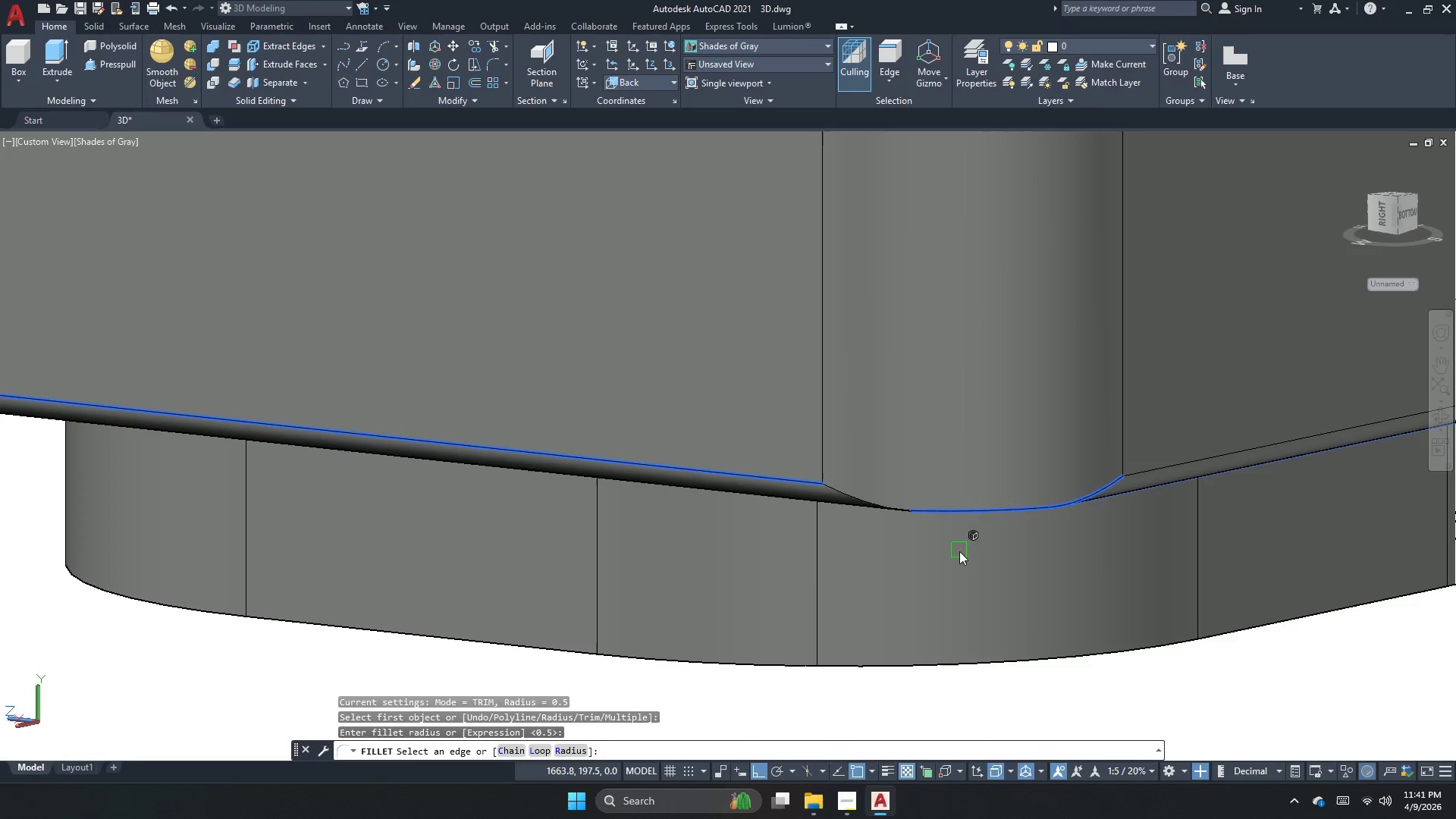 
key(Space)
 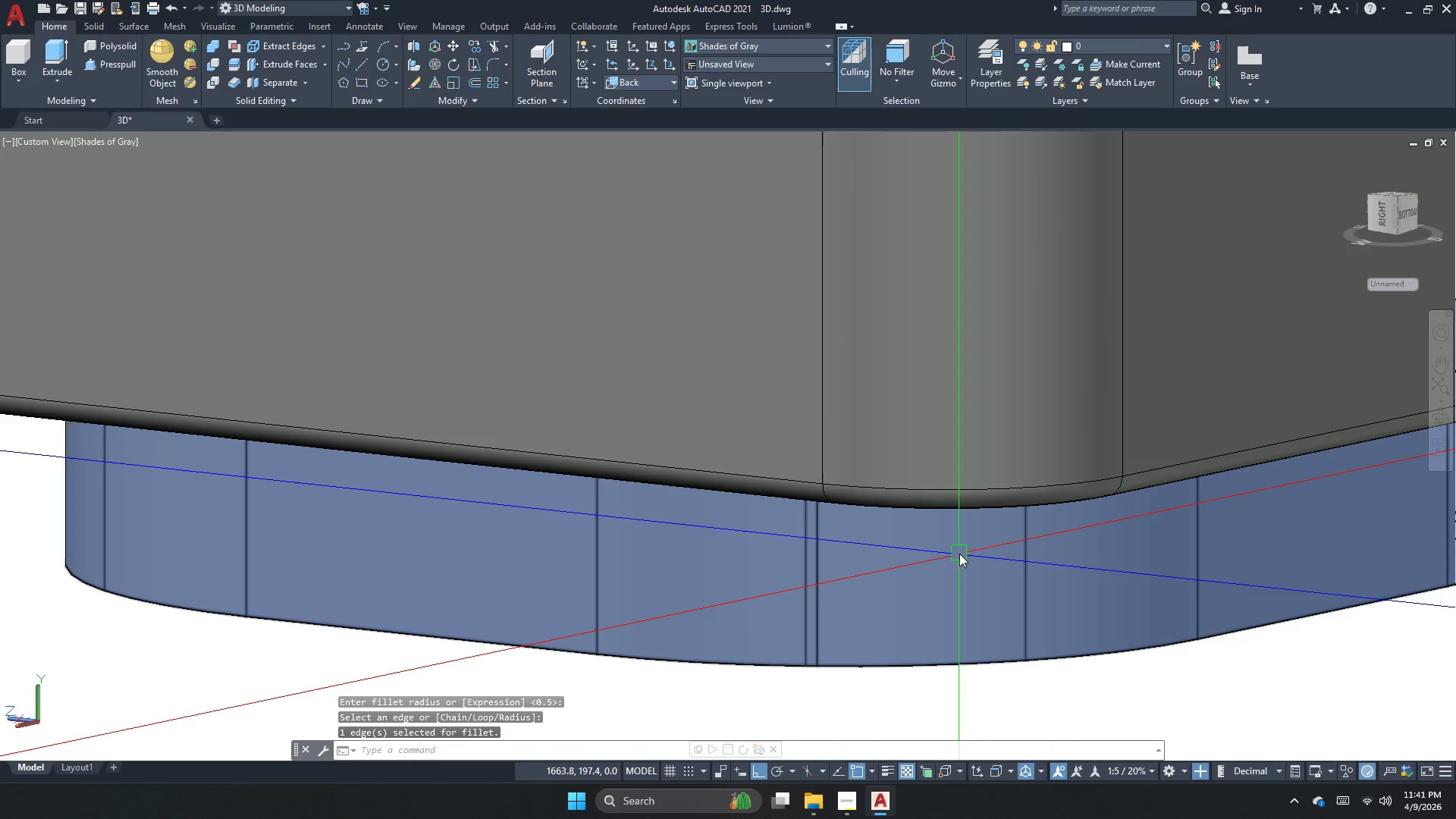 
scroll: coordinate [1118, 526], scroll_direction: down, amount: 2.0
 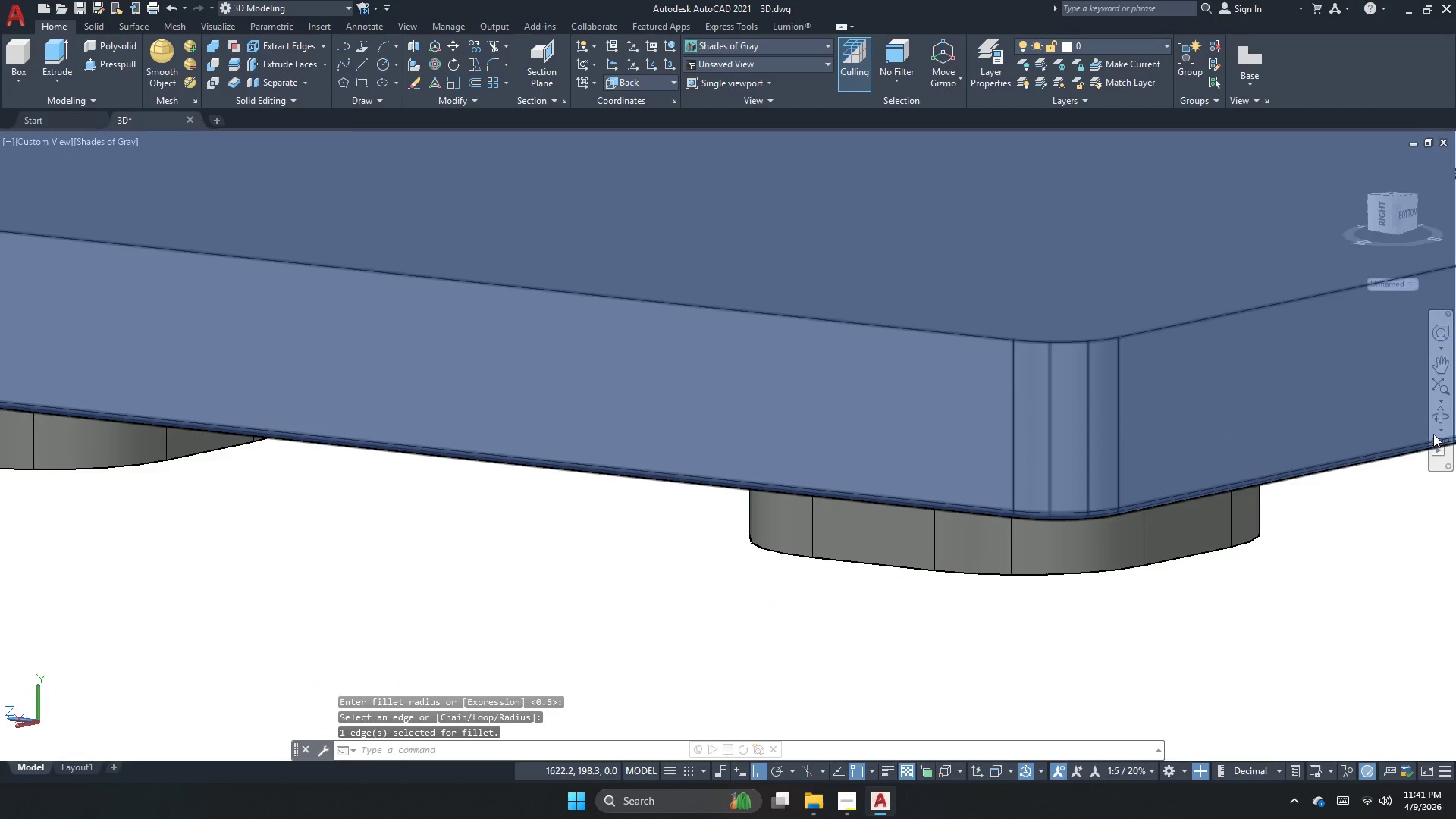 
left_click([1443, 414])
 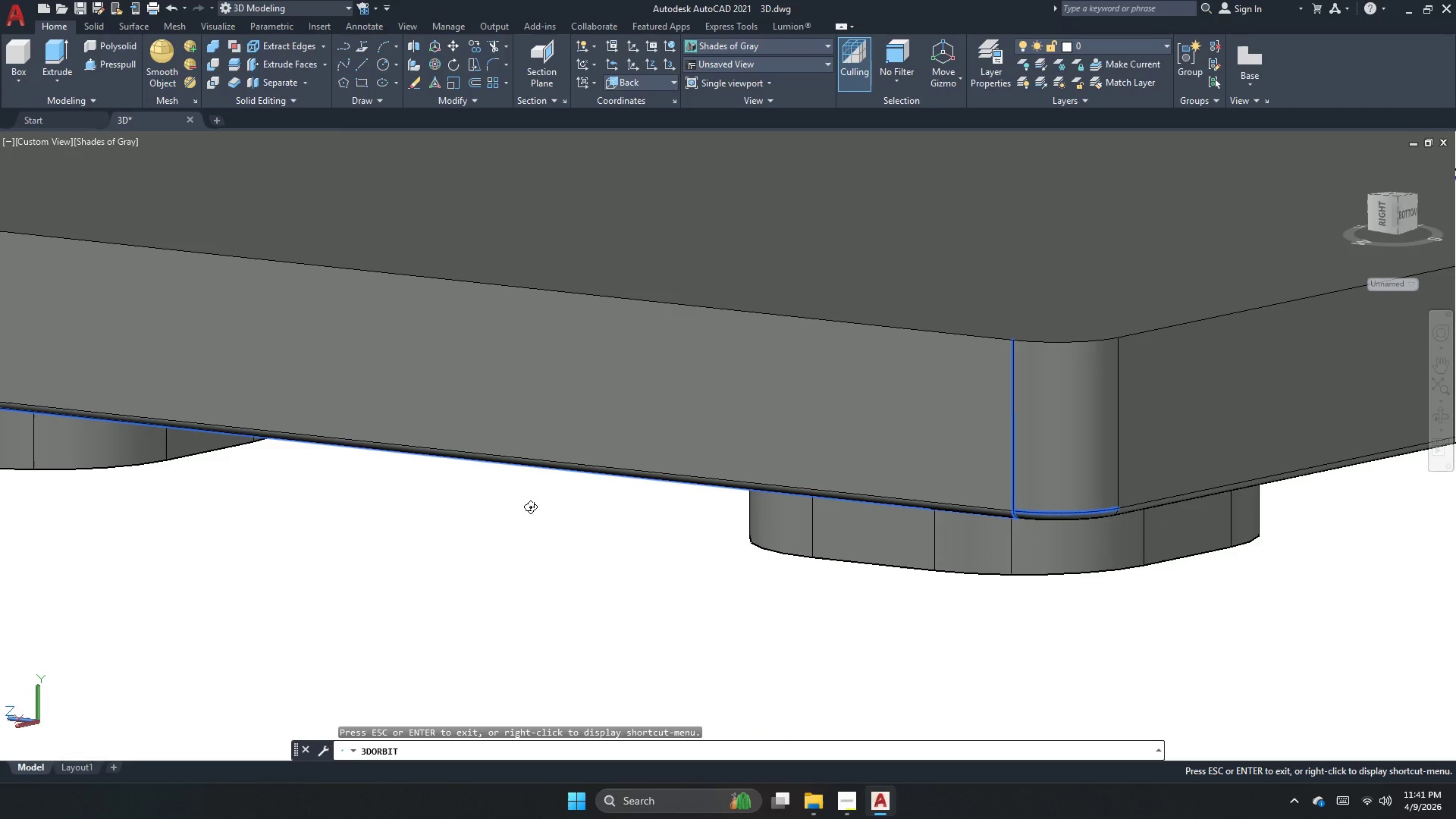 
left_click_drag(start_coordinate=[350, 503], to_coordinate=[582, 513])
 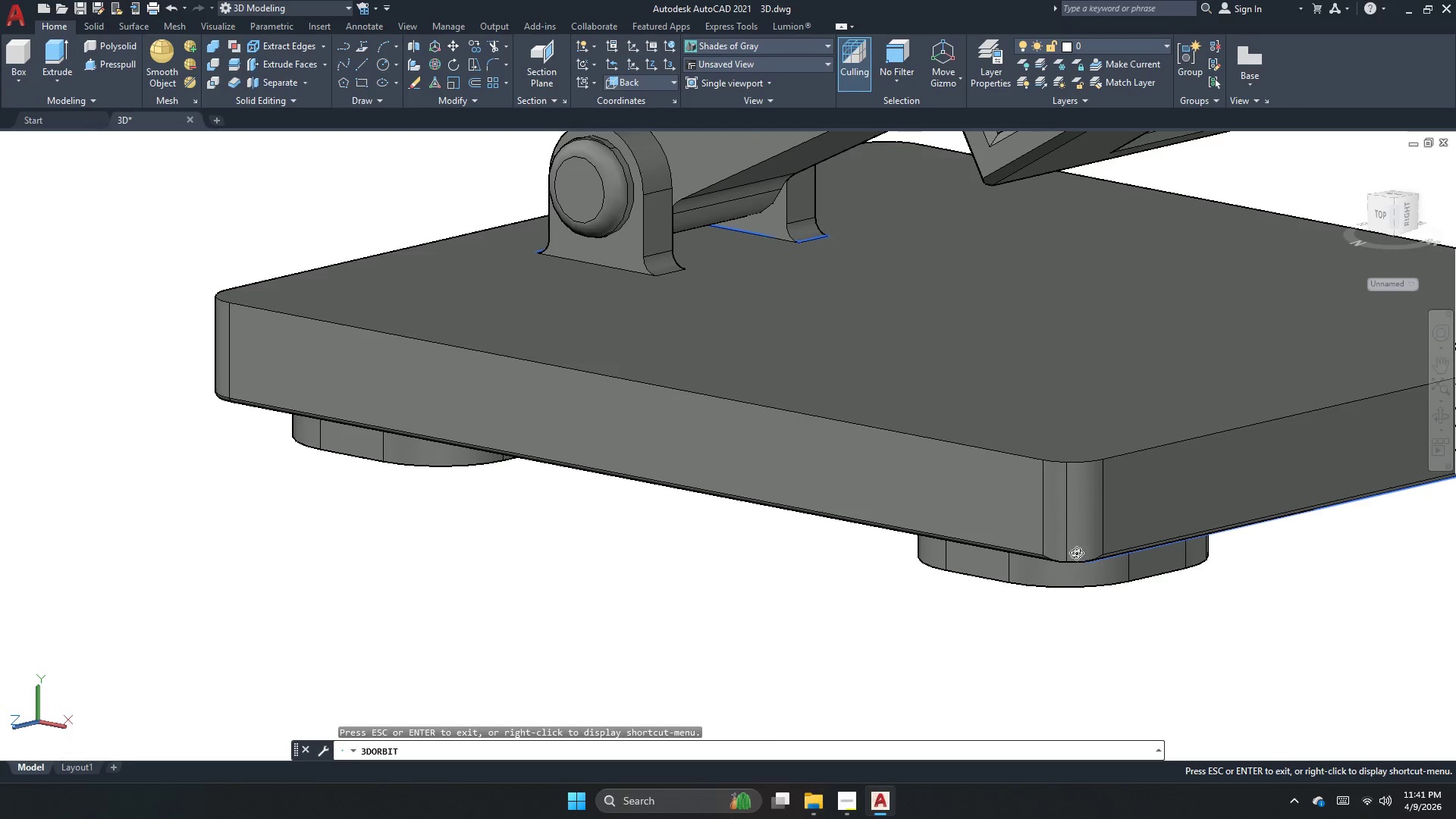 
scroll: coordinate [725, 540], scroll_direction: down, amount: 7.0
 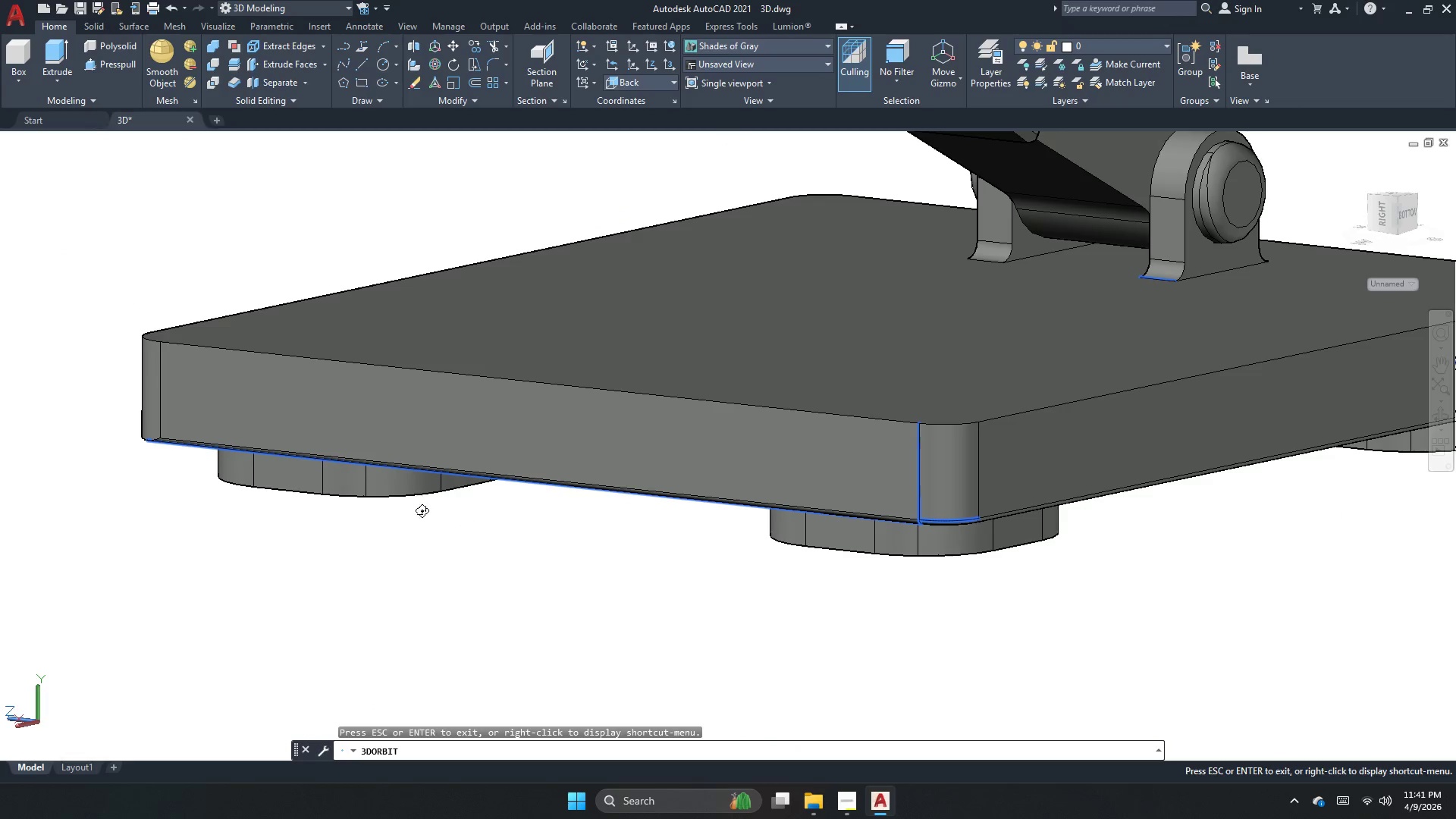 
key(Escape)
 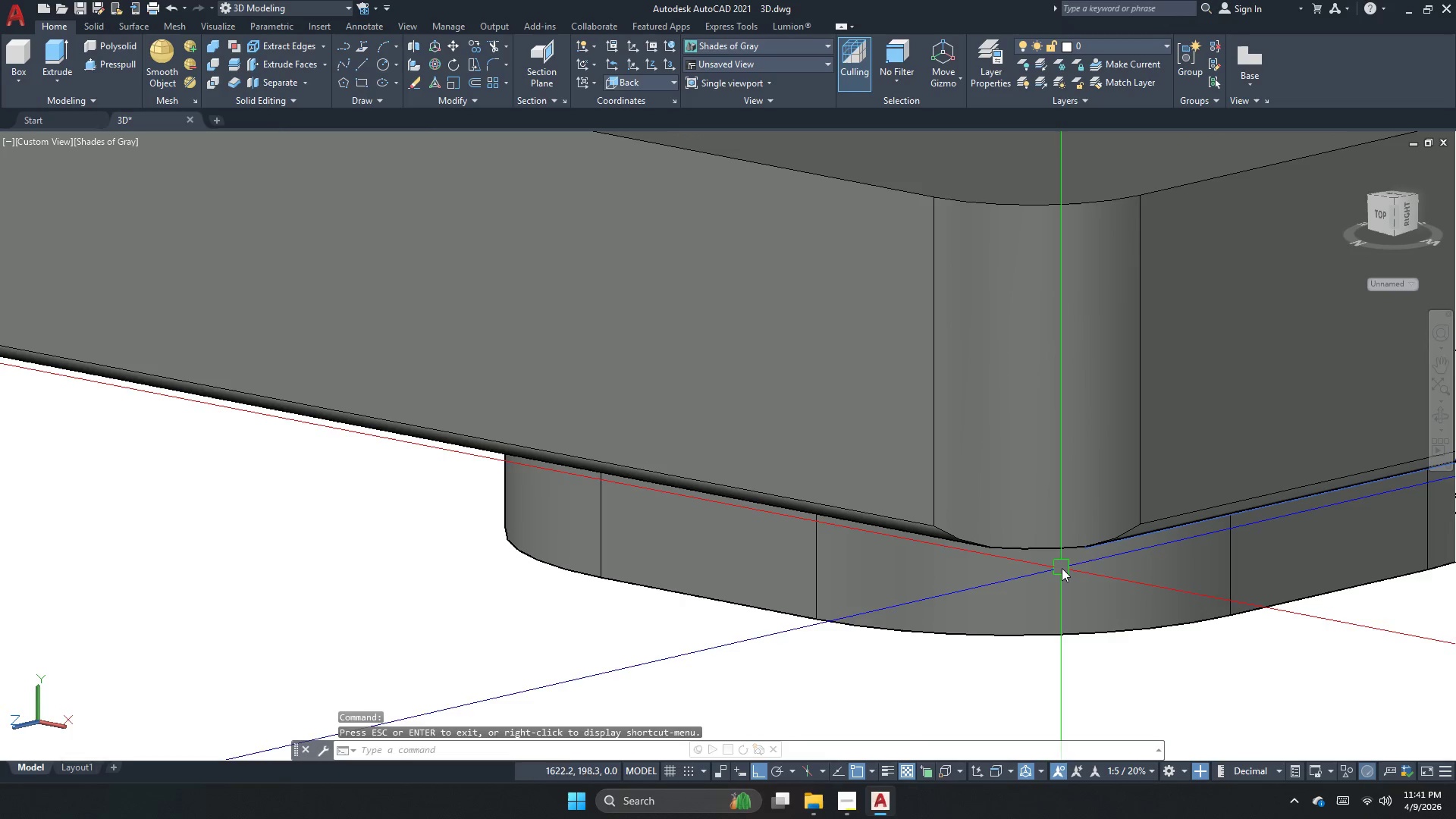 
key(Escape)
 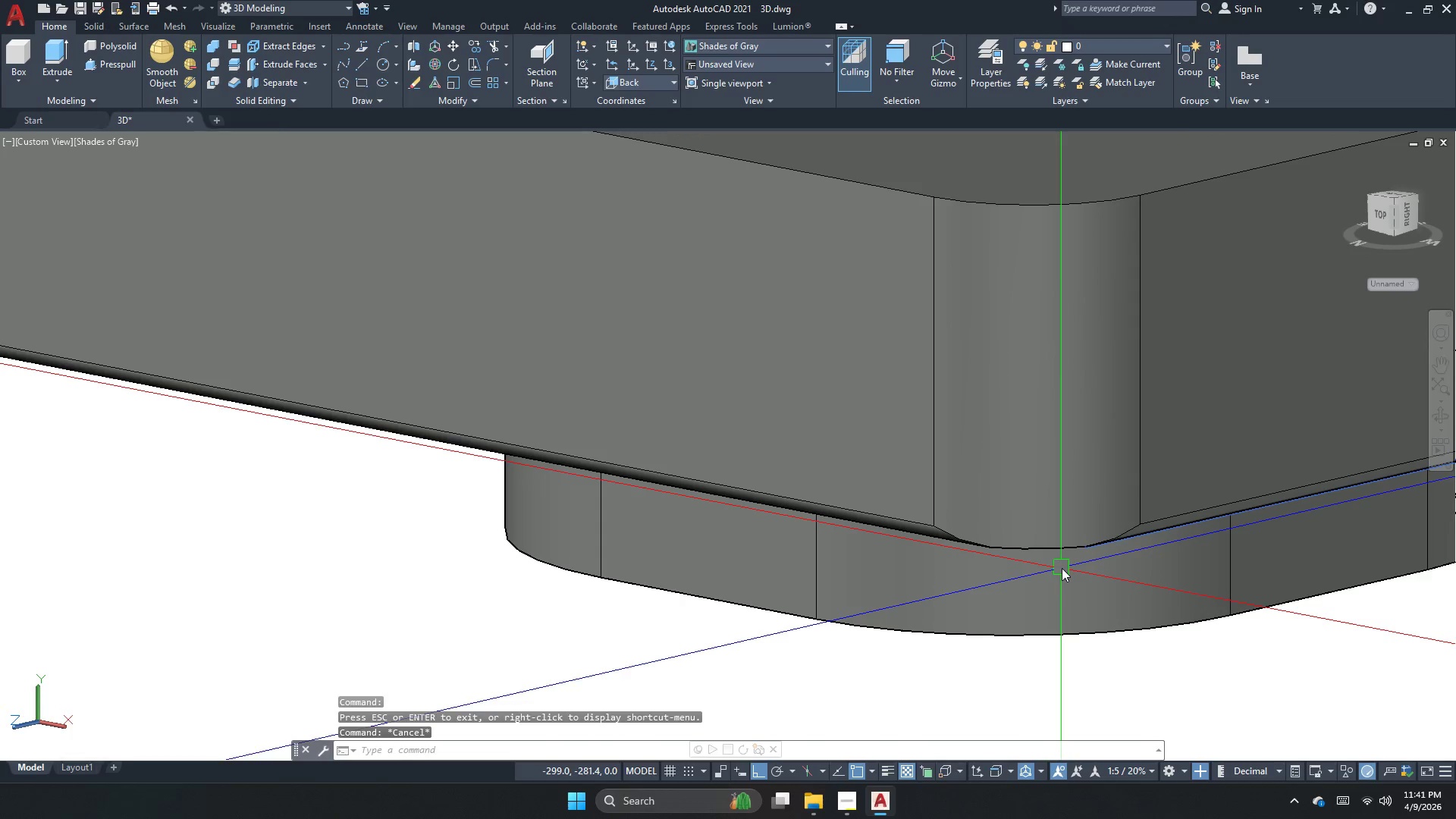 
scroll: coordinate [1067, 566], scroll_direction: up, amount: 14.0
 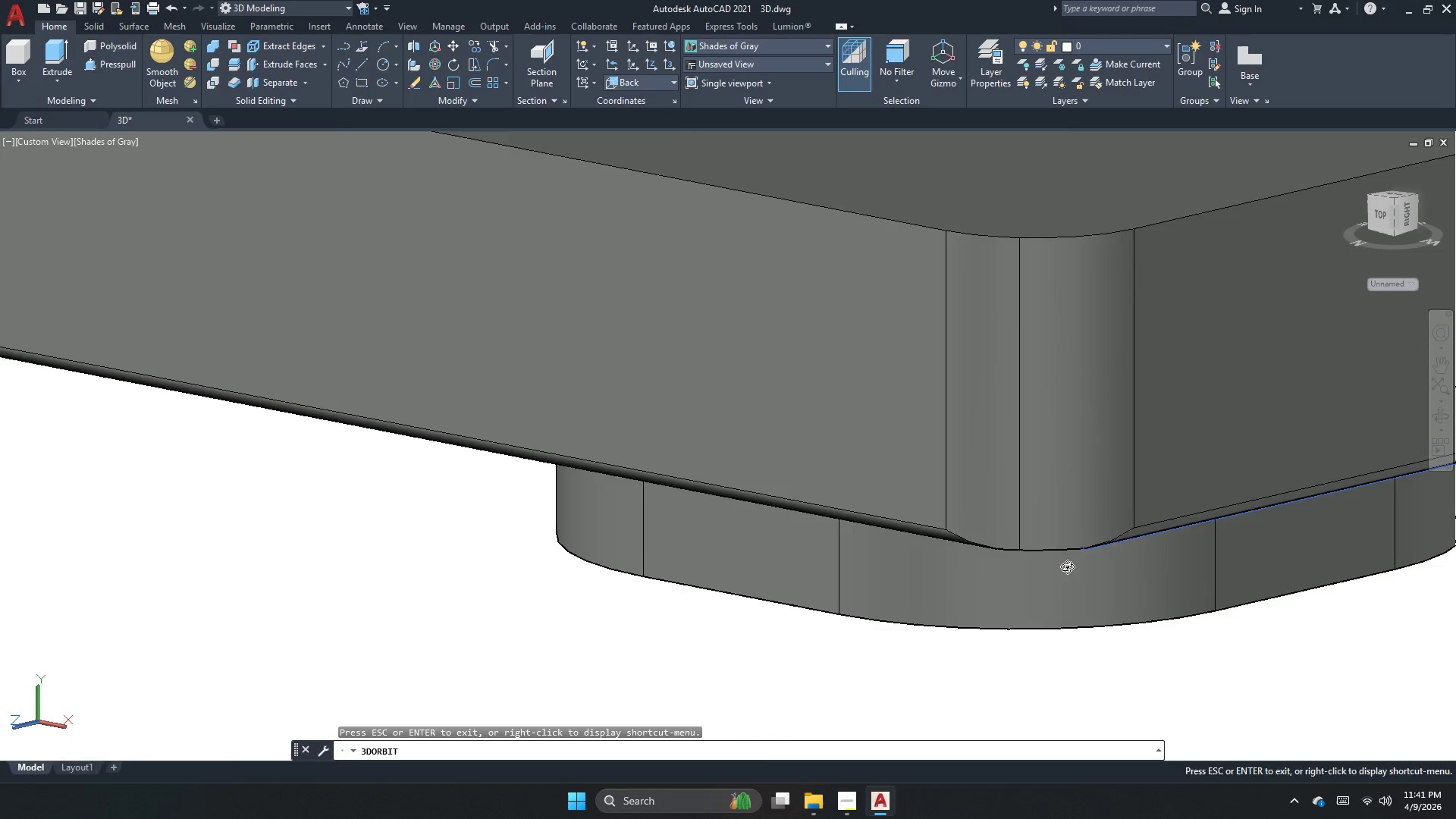 
key(F)
 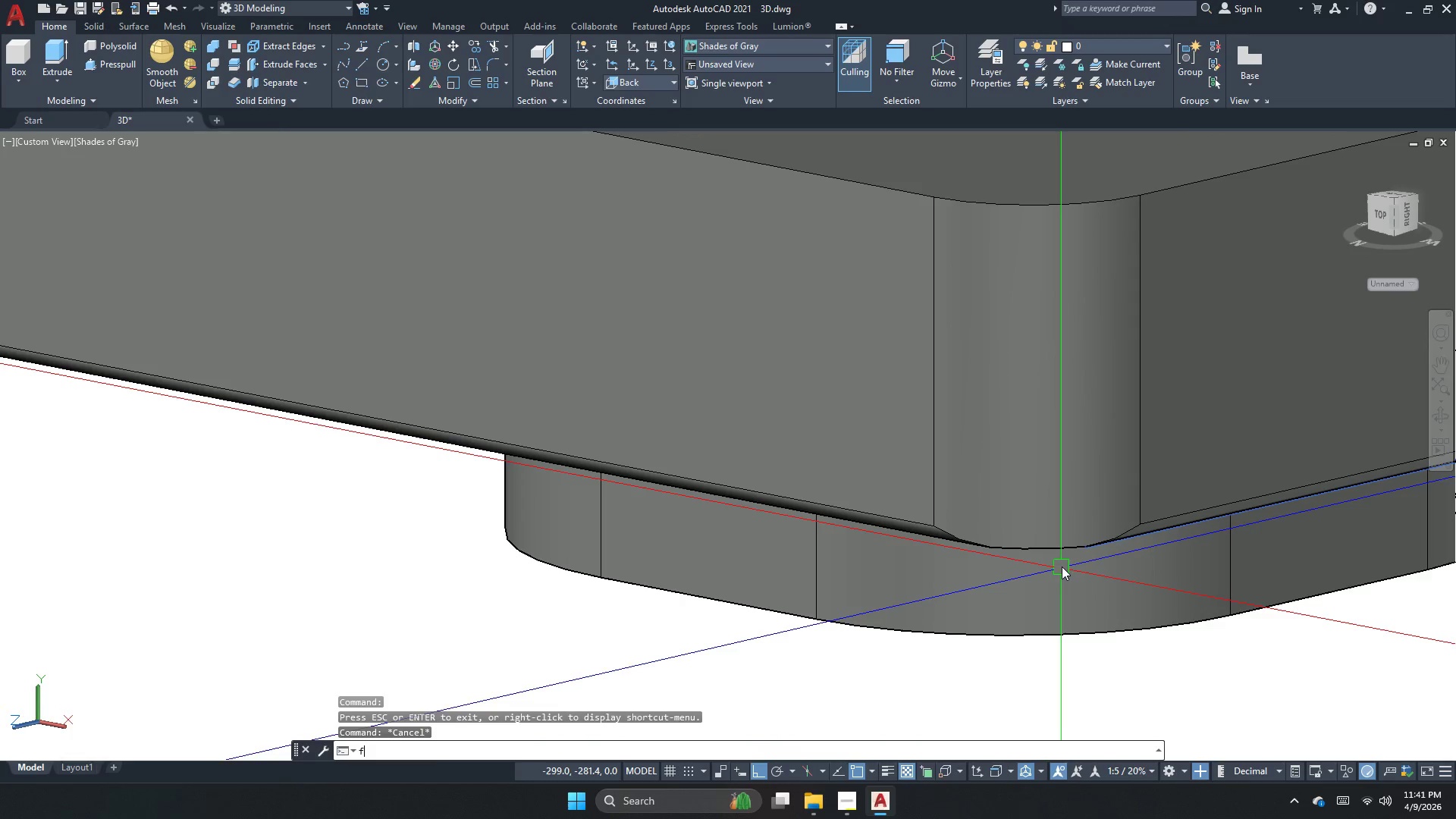 
key(Space)
 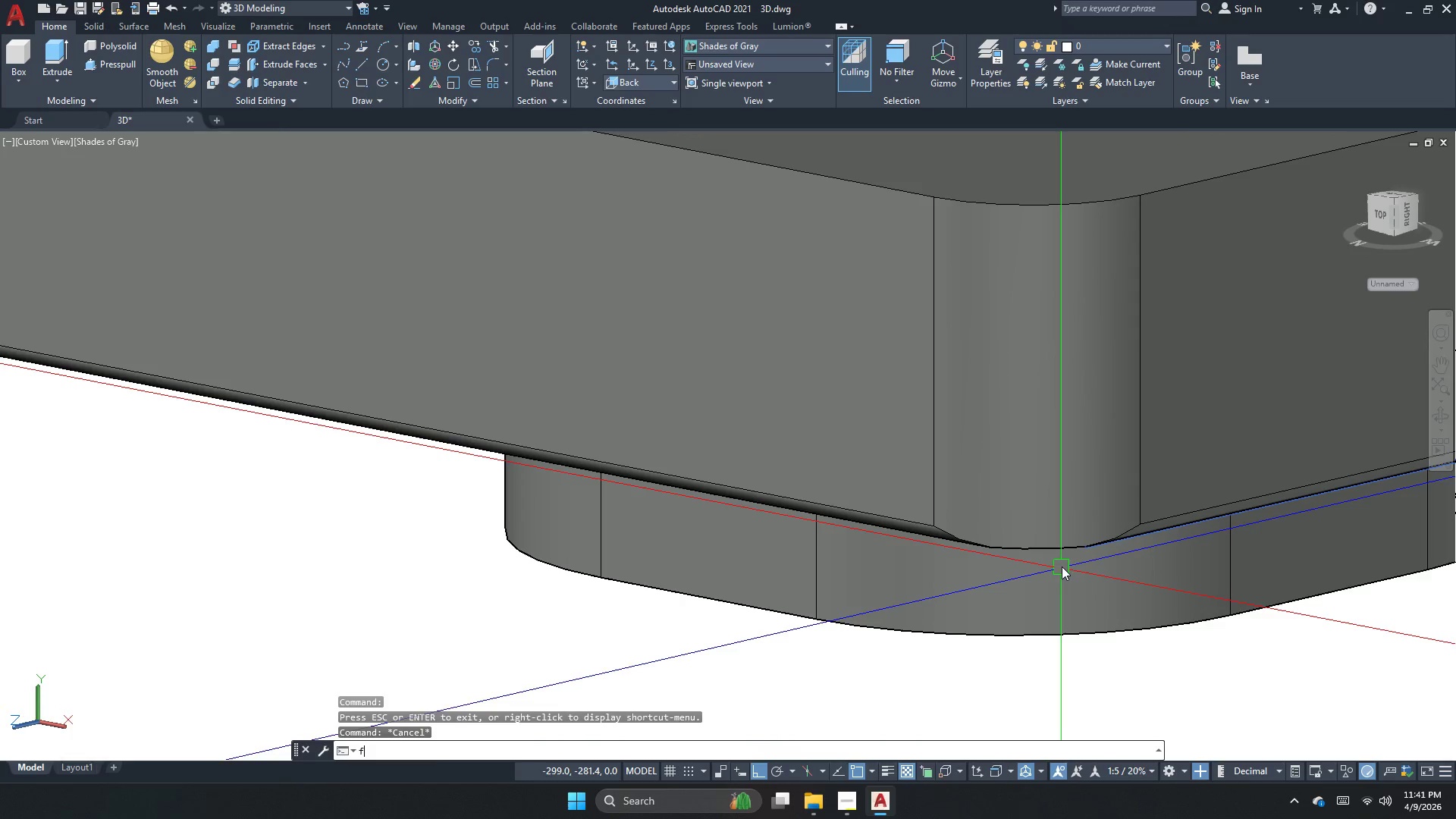 
key(R)
 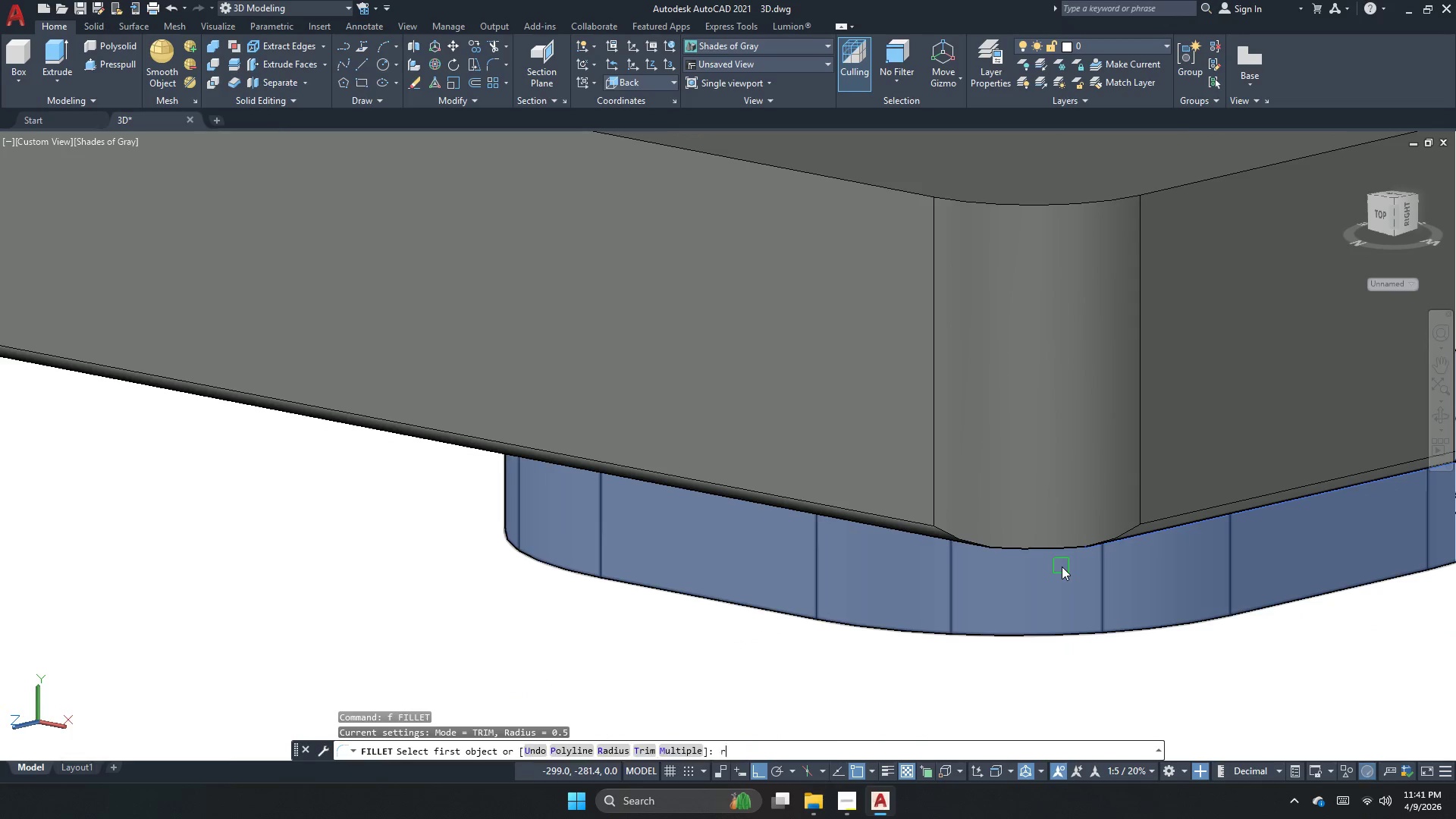 
key(Space)
 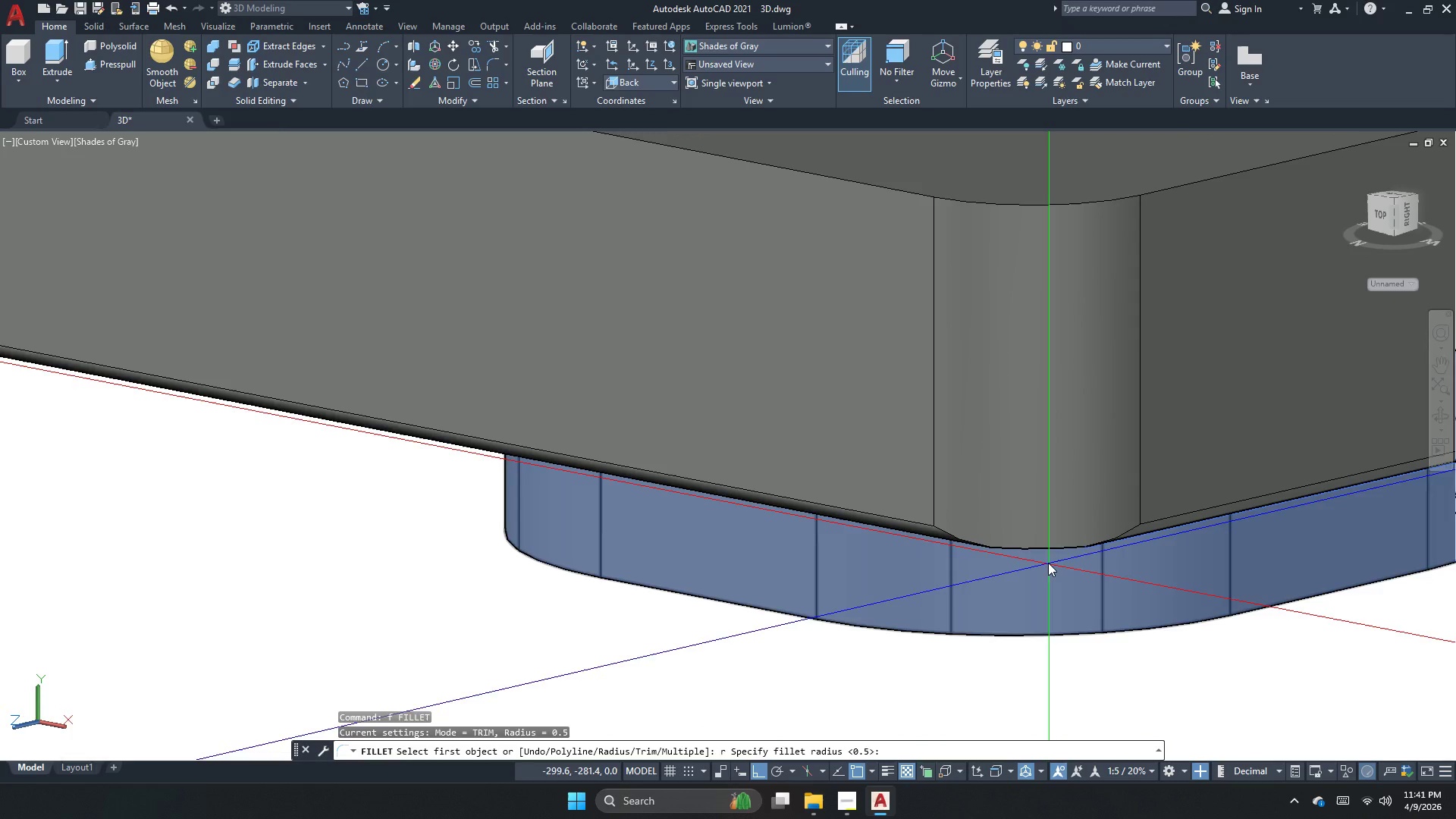 
key(Space)
 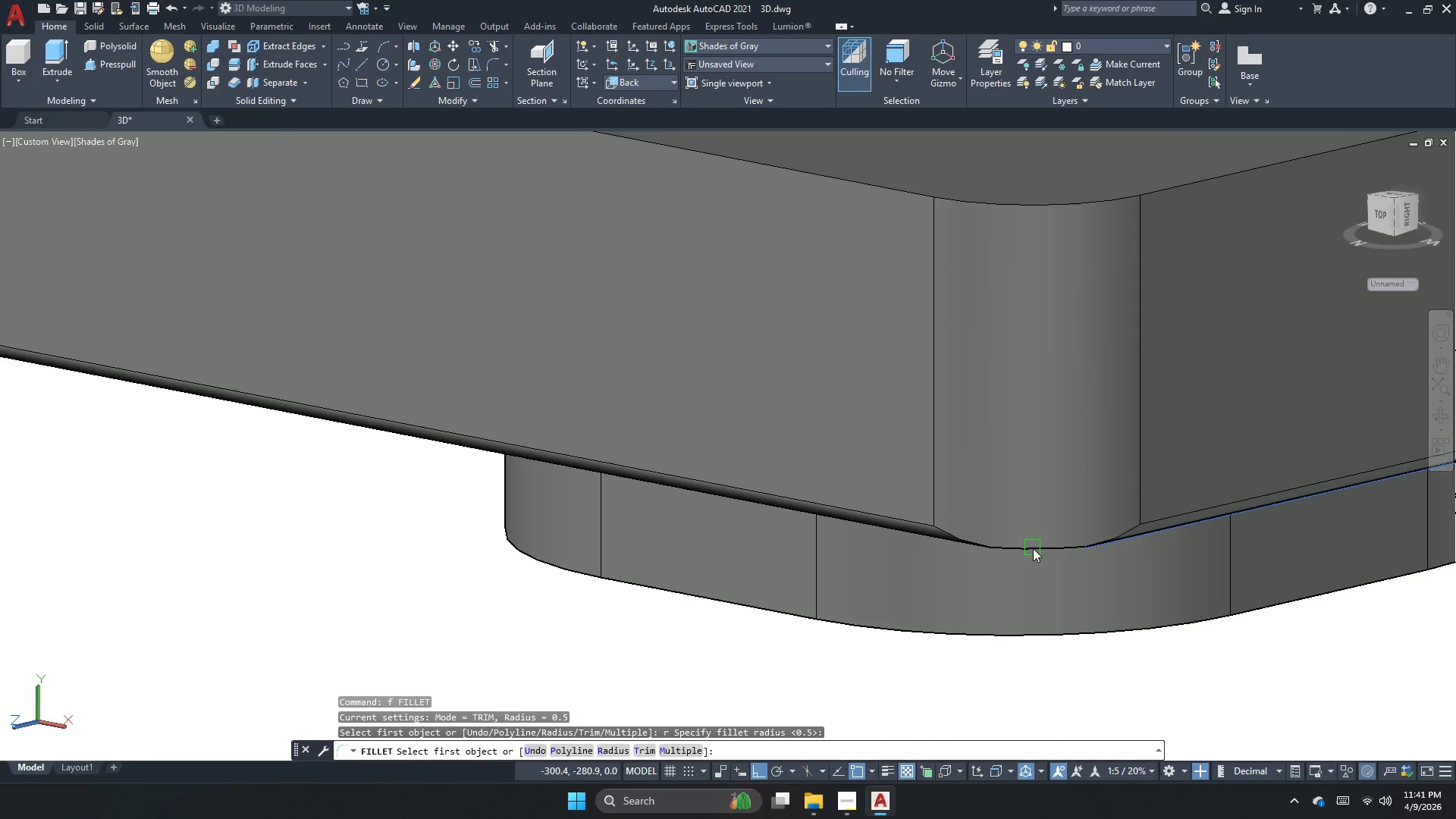 
left_click([1033, 548])
 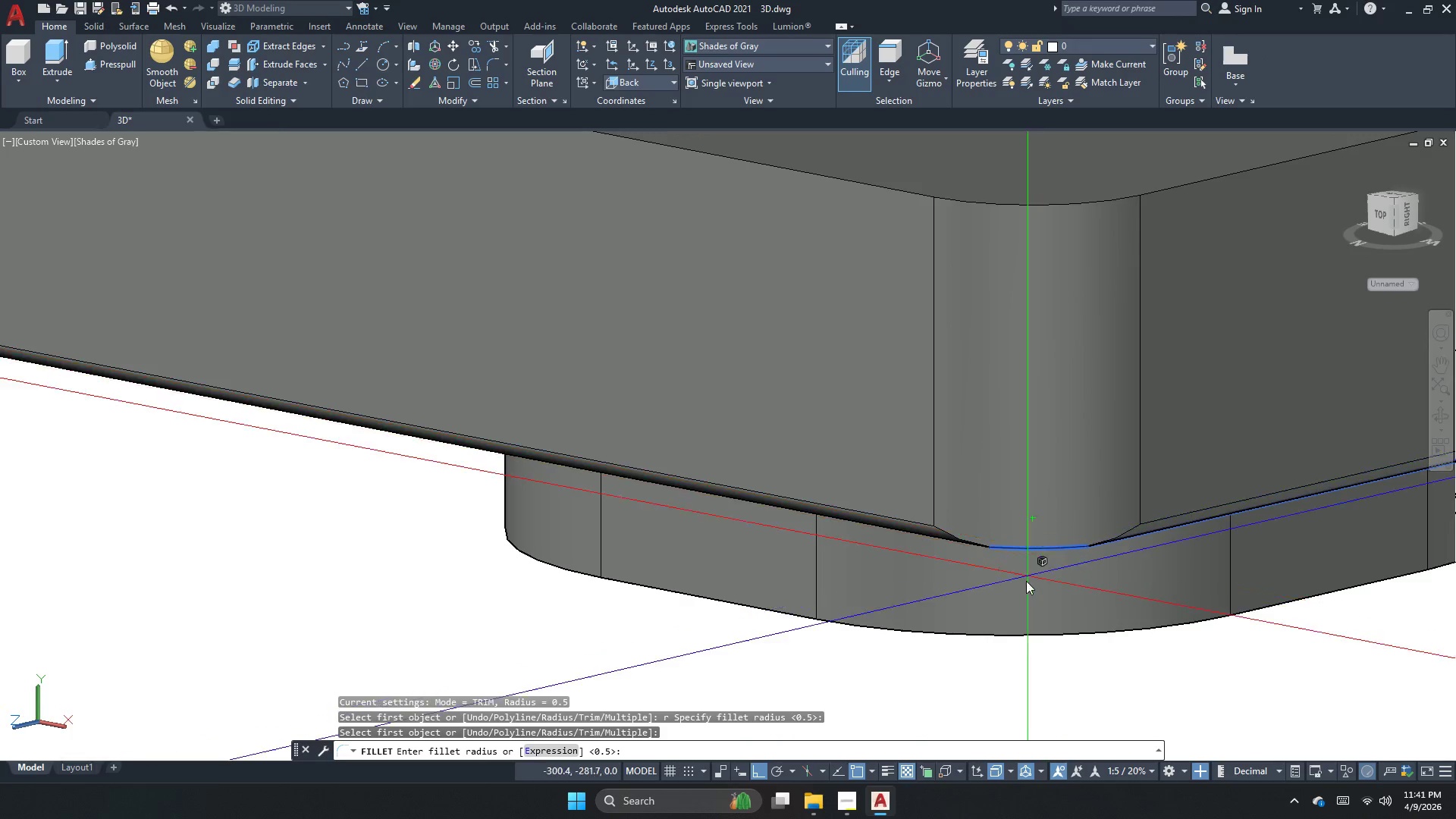 
key(Space)
 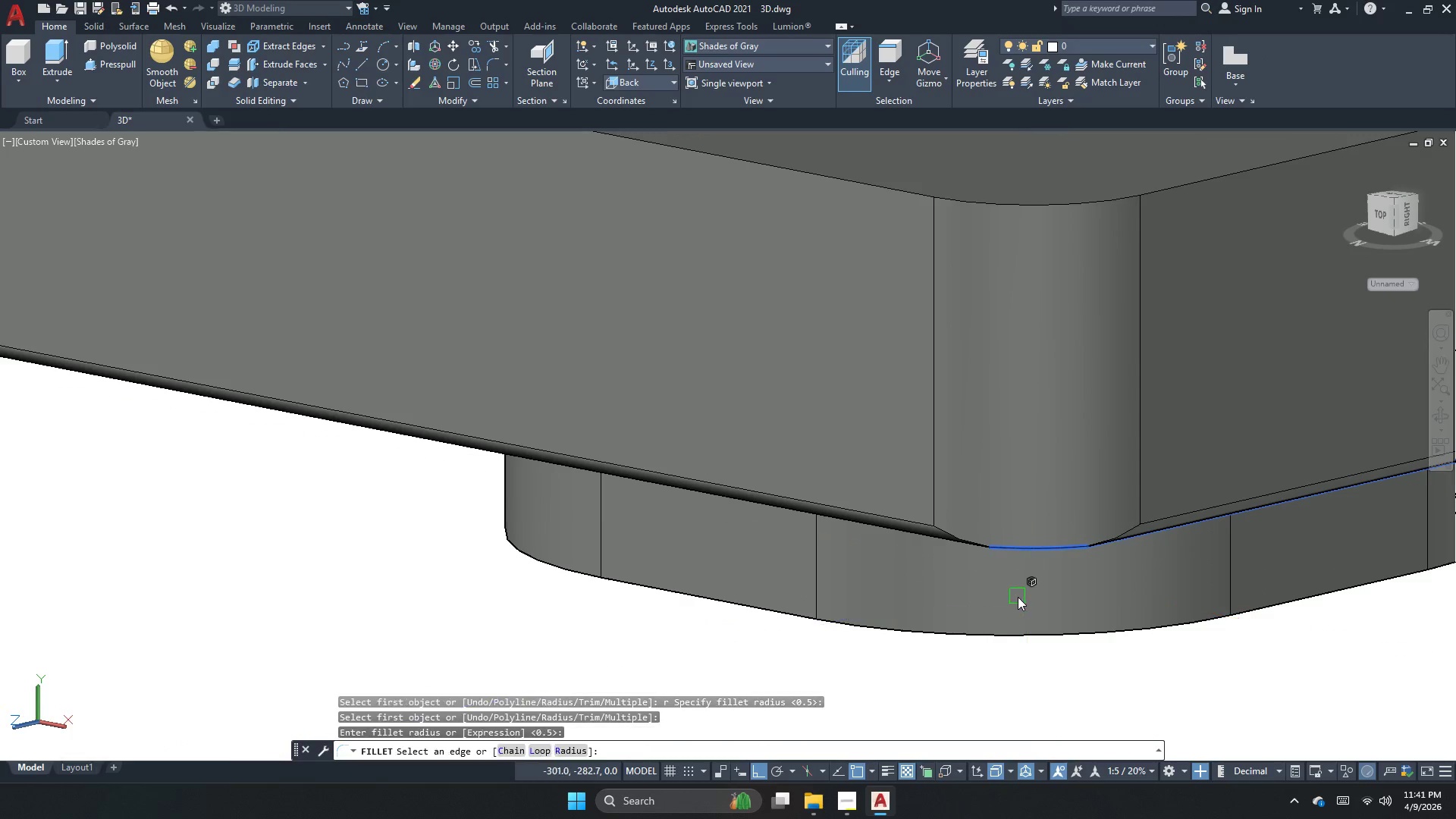 
key(Space)
 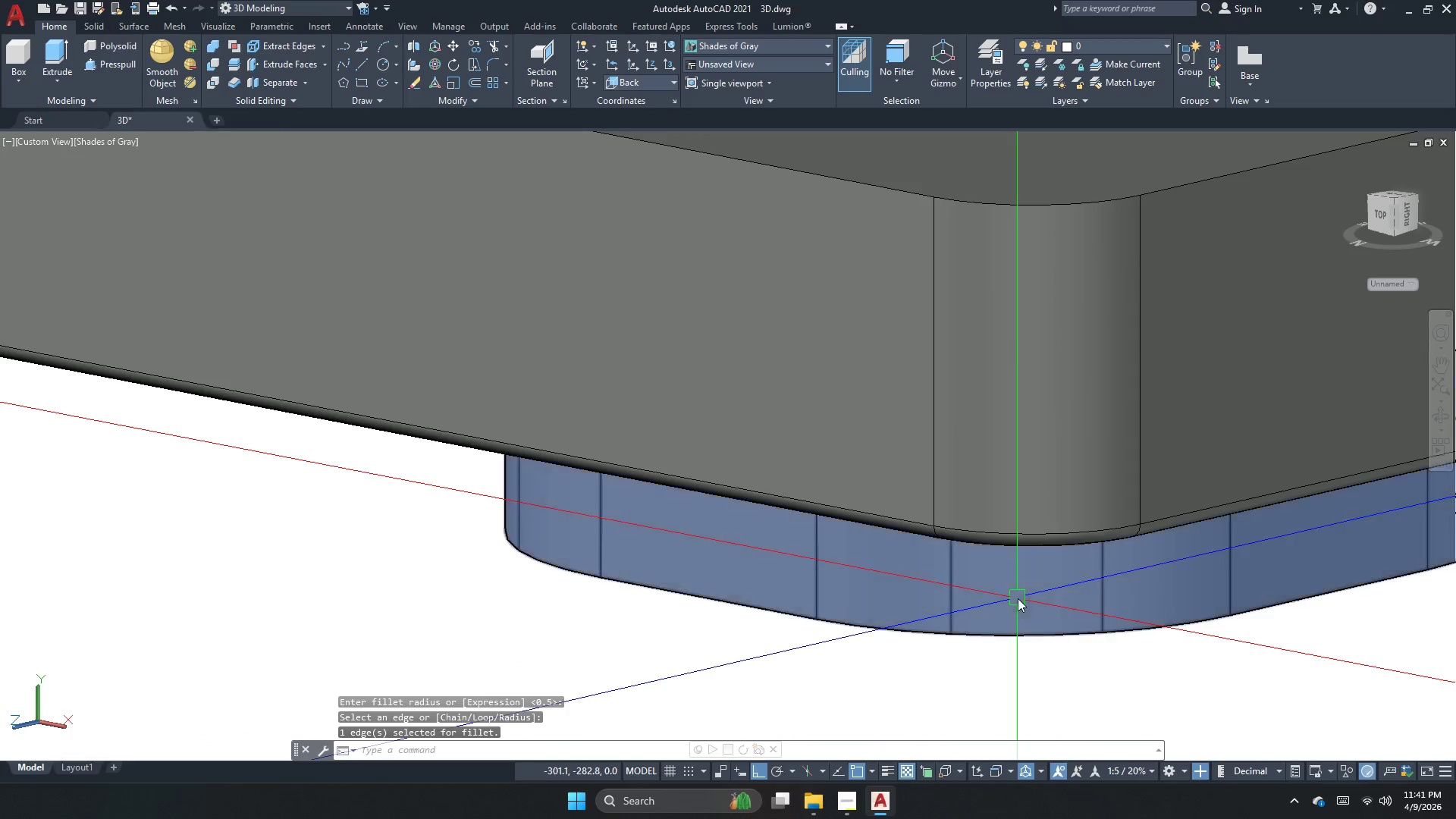 
scroll: coordinate [1000, 577], scroll_direction: down, amount: 3.0
 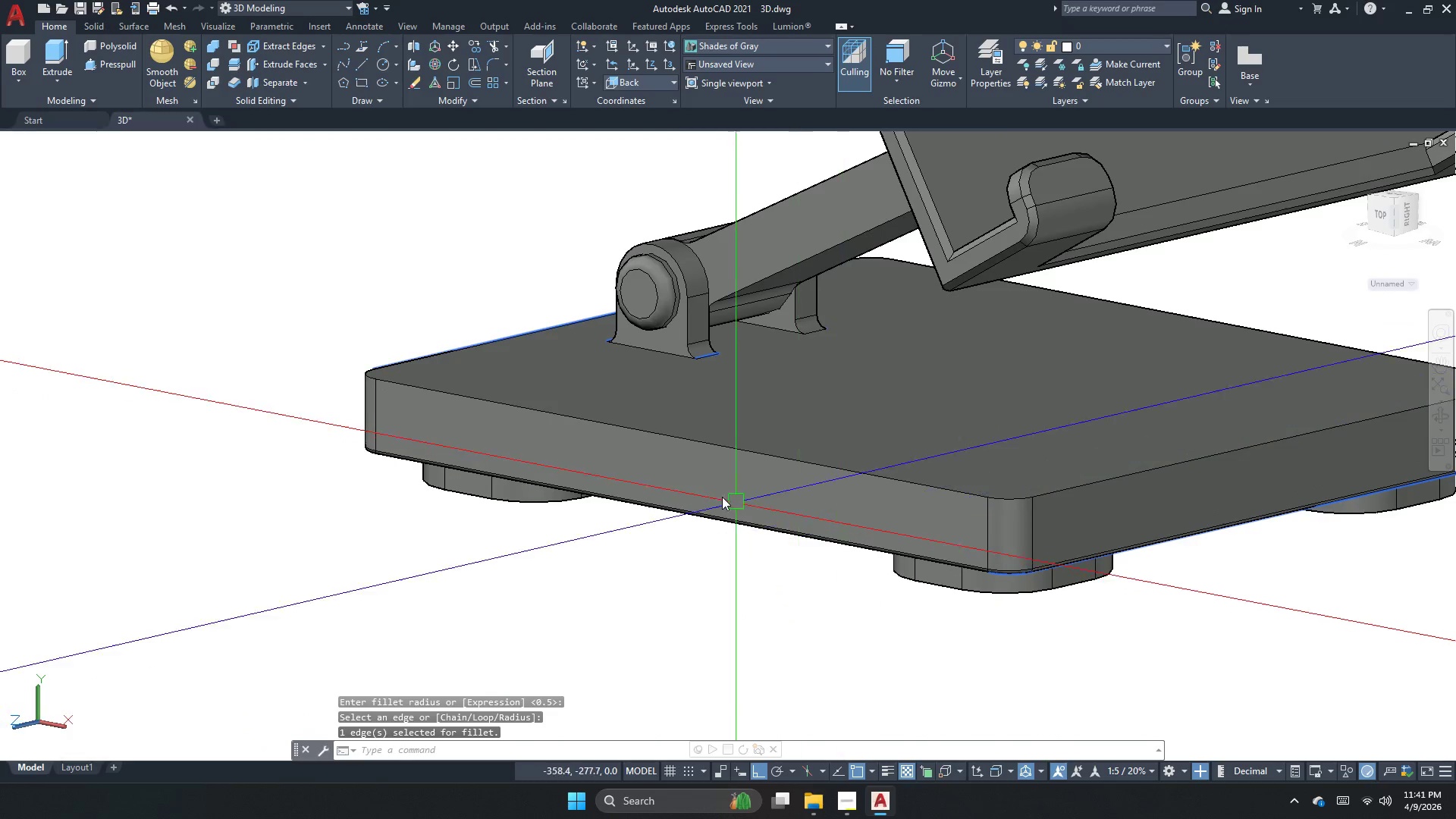 
key(Escape)
key(Escape)
type(chamf)
 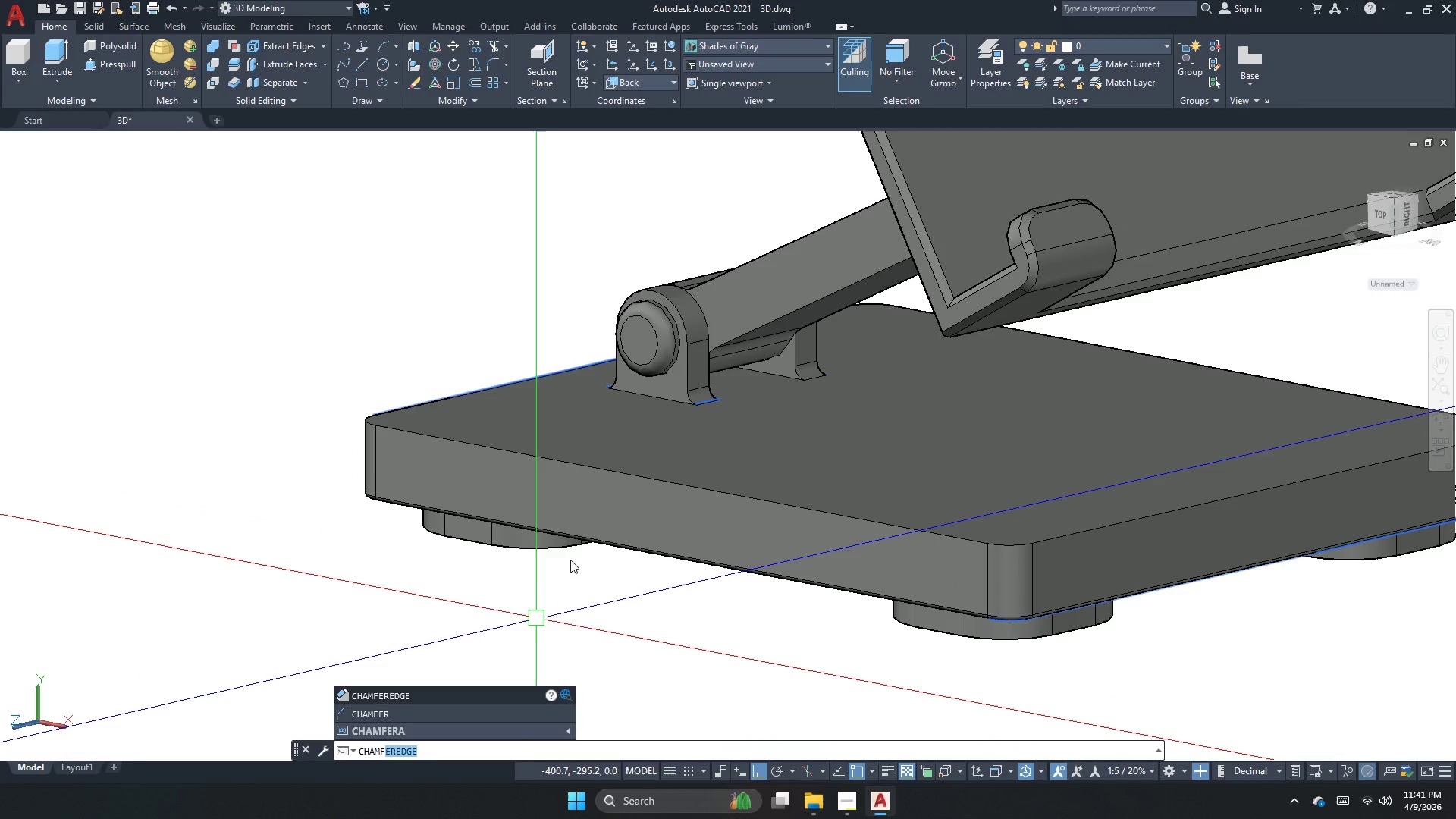 
key(Space)
 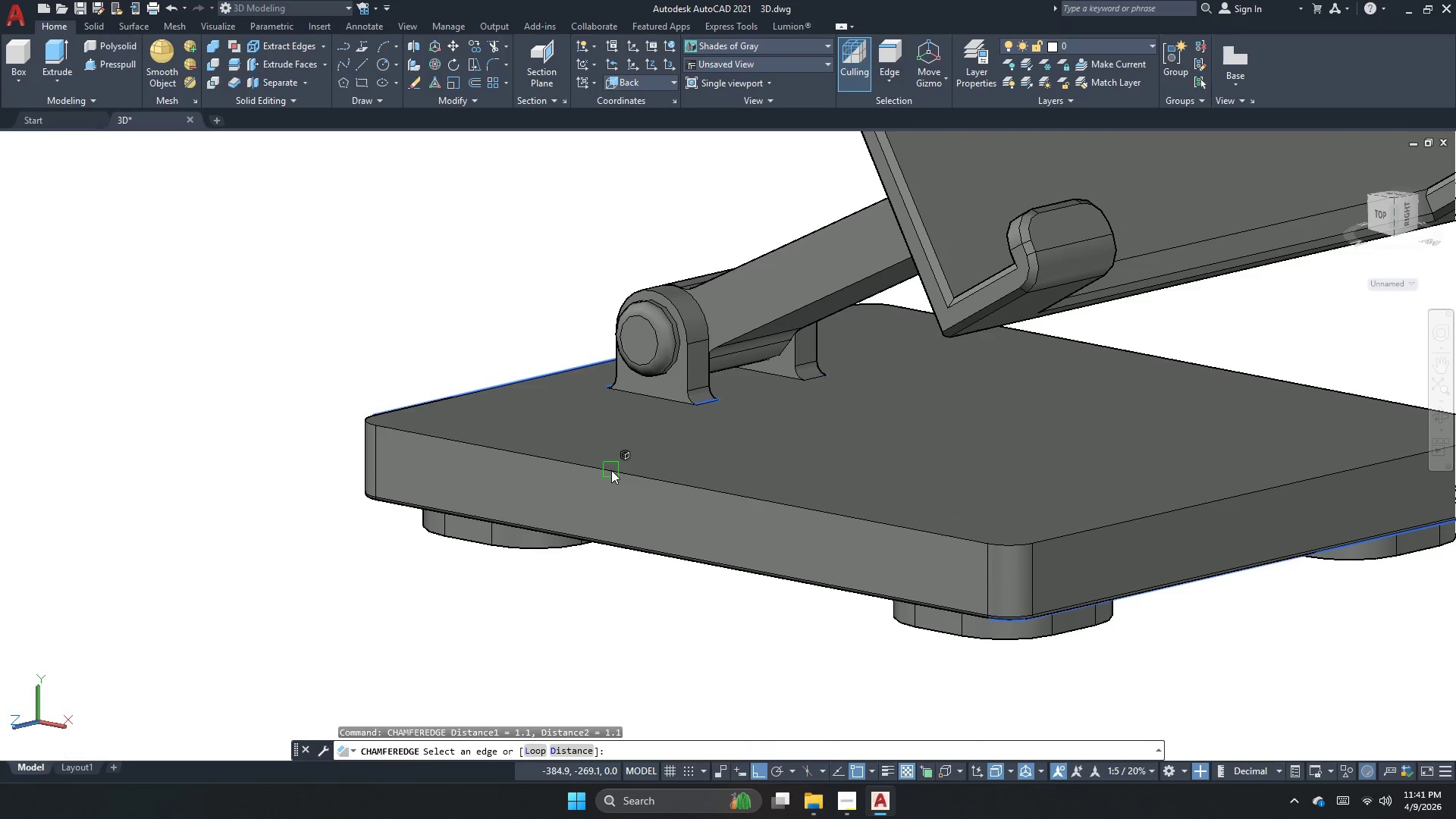 
left_click([611, 470])
 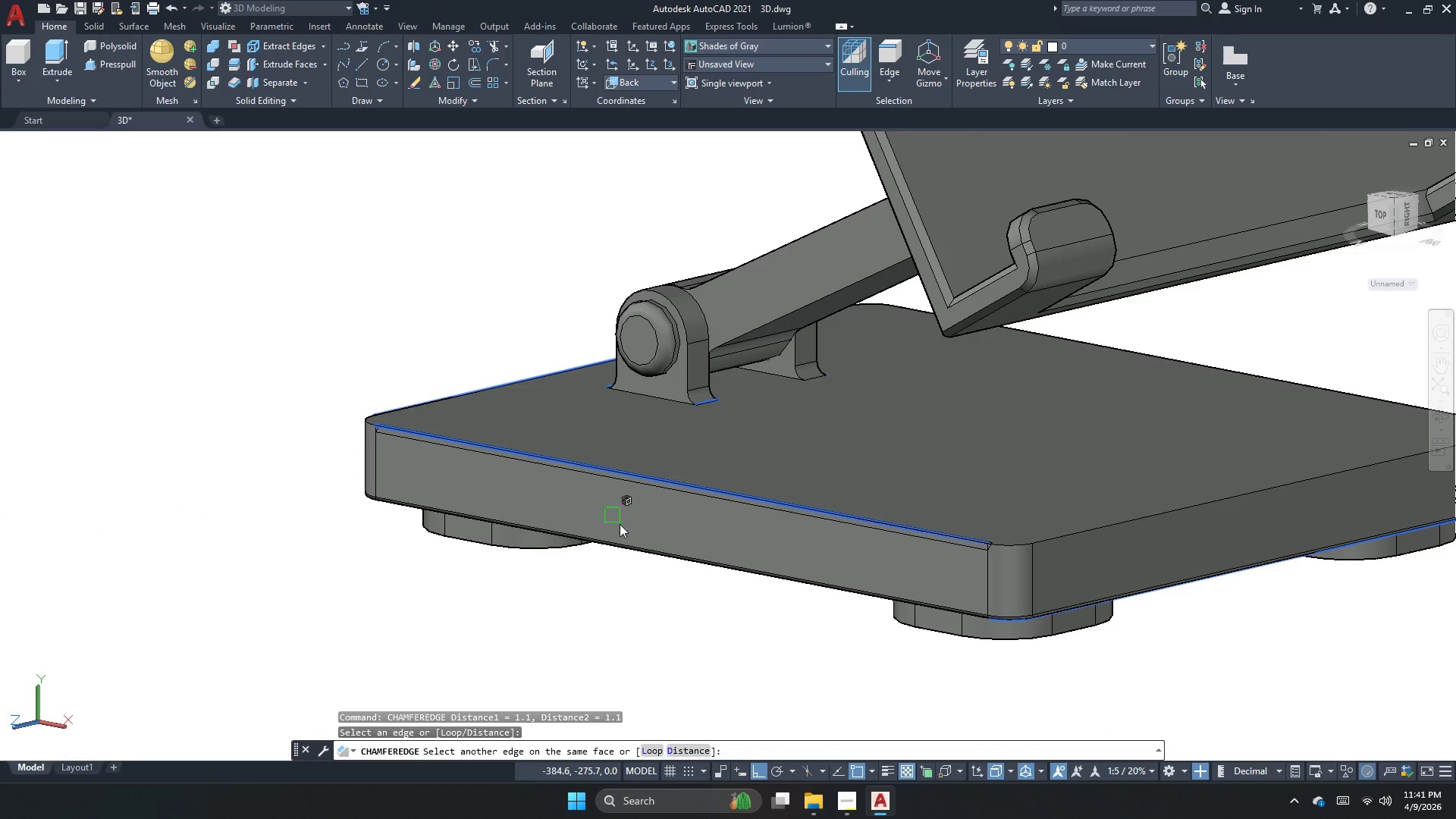 
key(Space)
 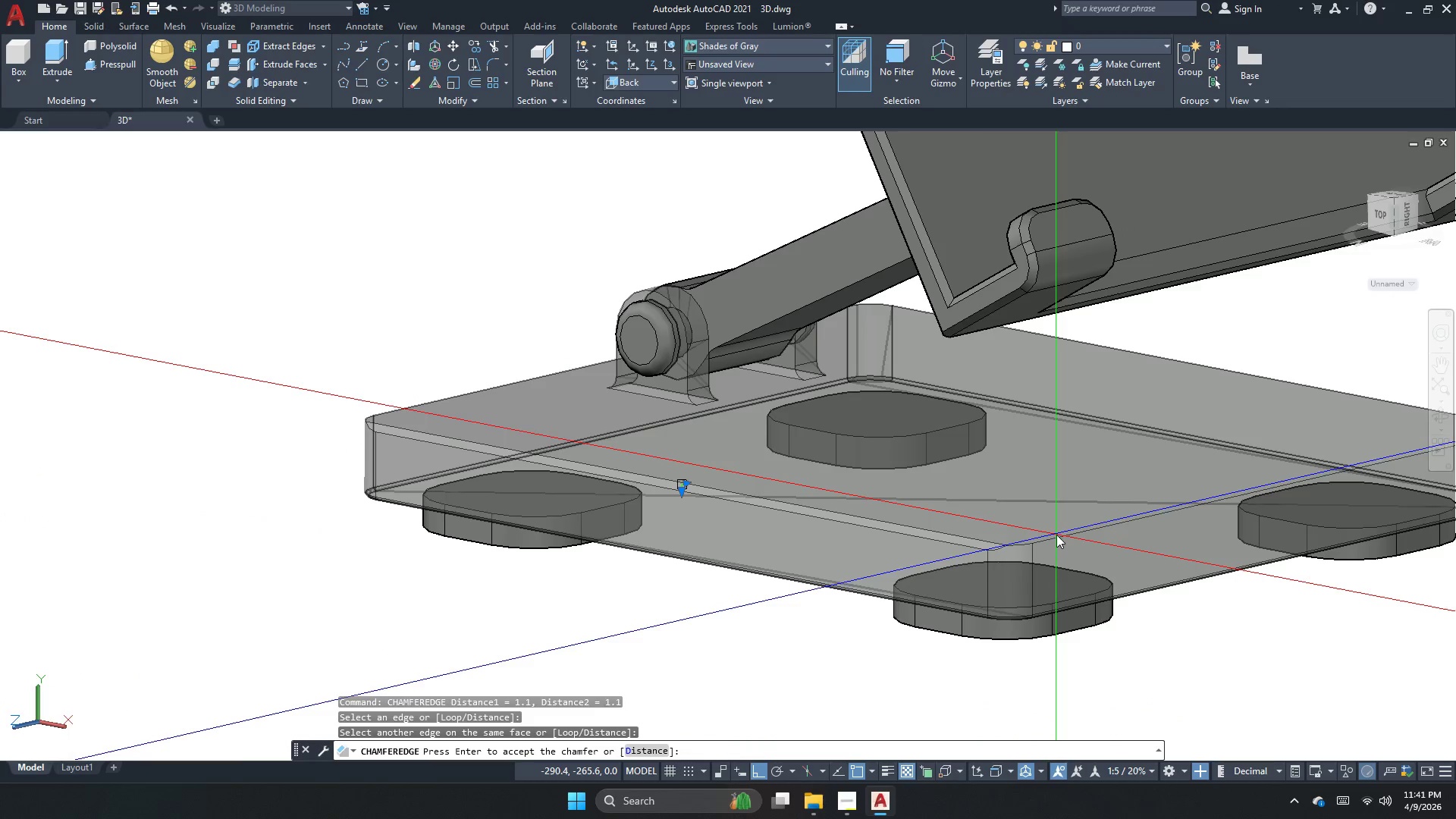 
key(Space)
 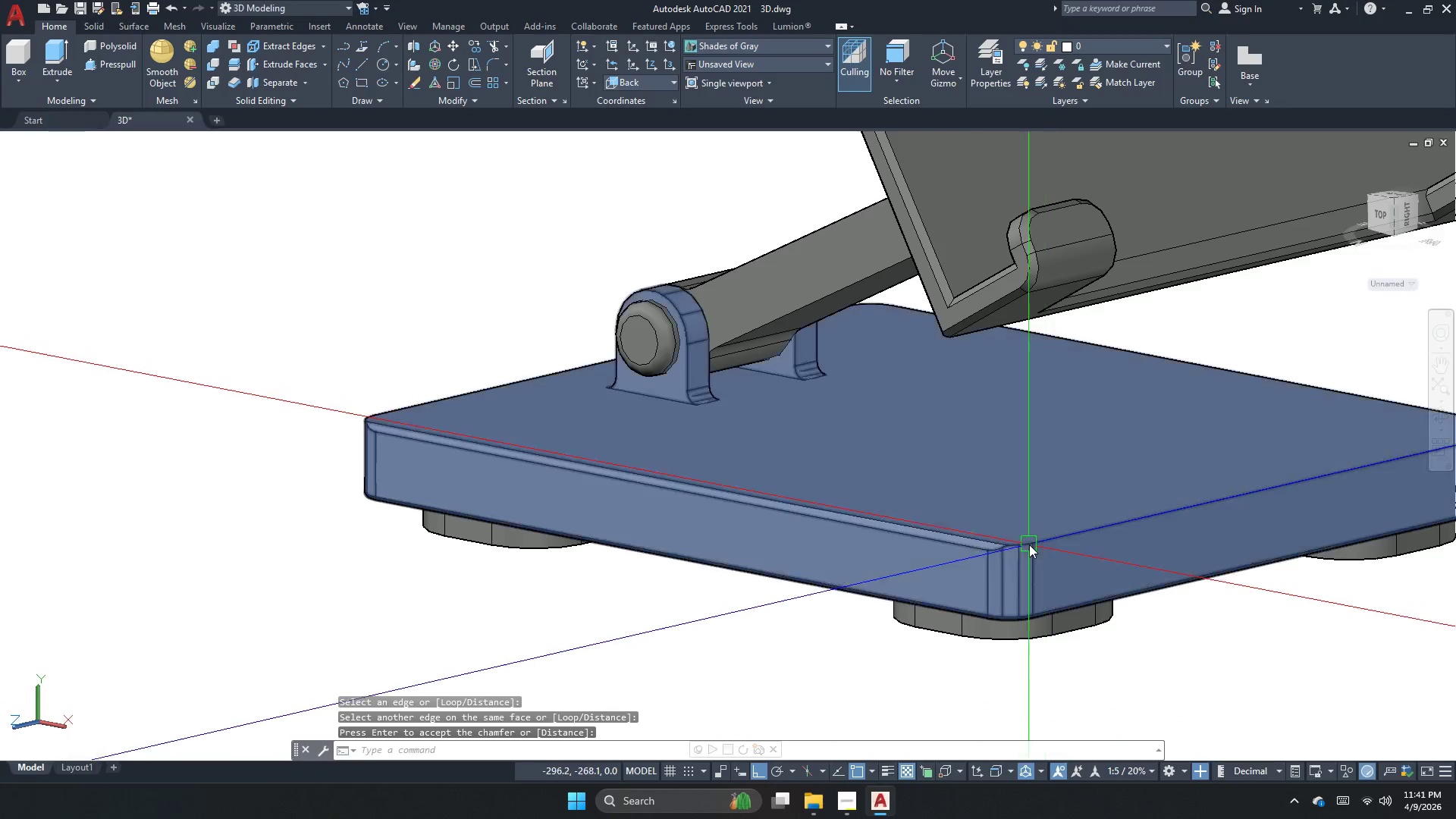 
key(Space)
 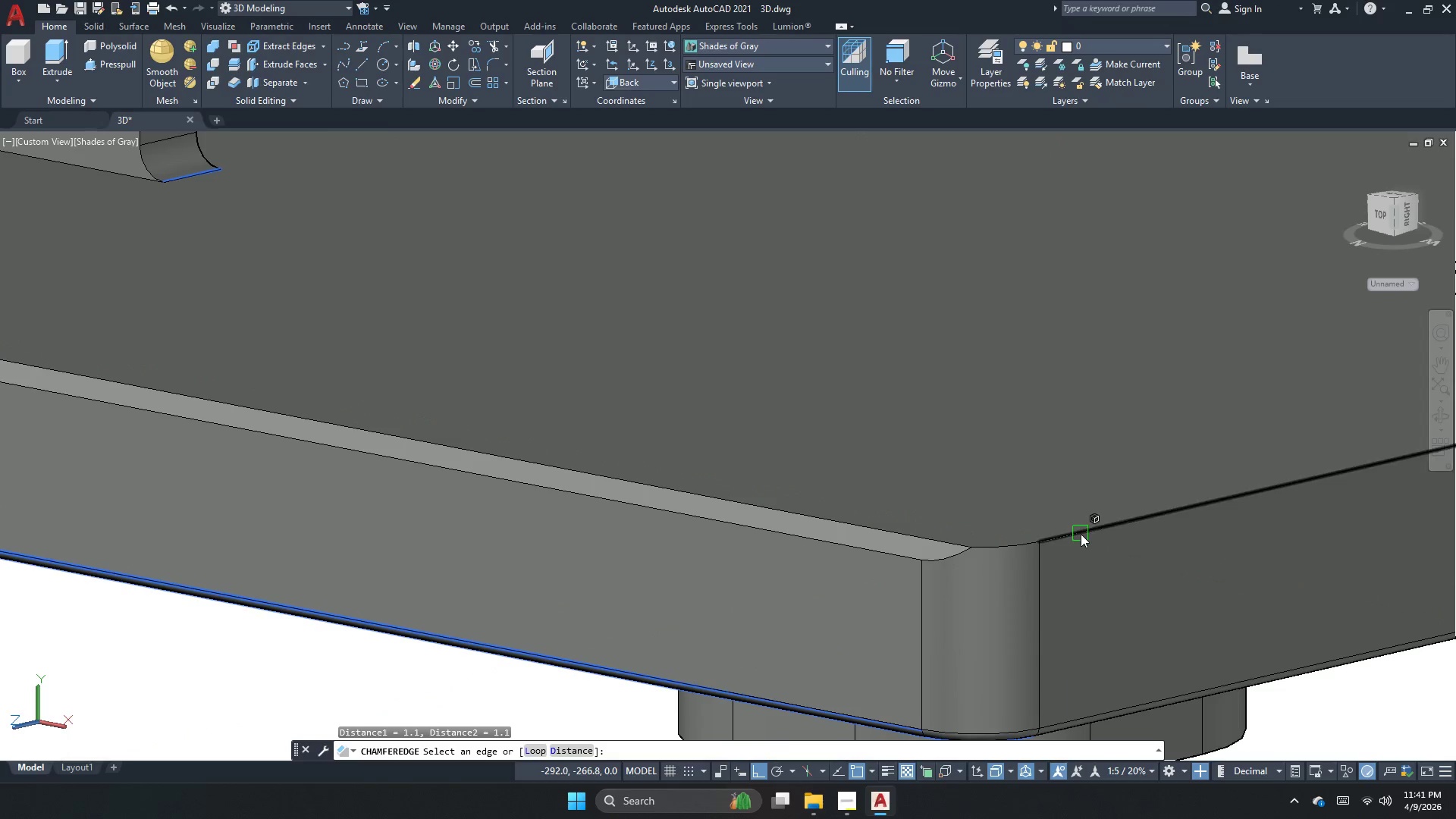 
scroll: coordinate [1031, 545], scroll_direction: up, amount: 4.0
 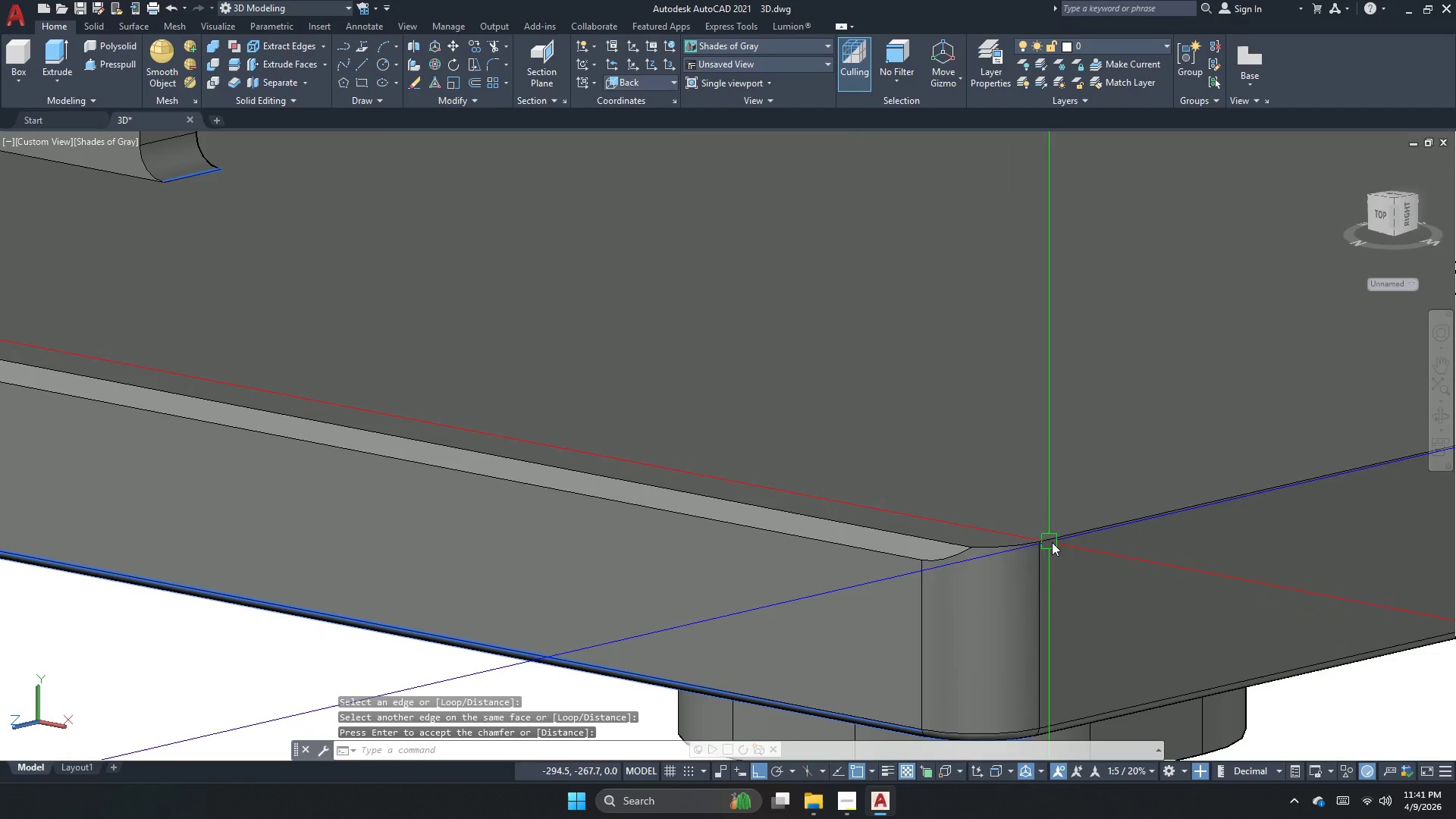 
left_click([1081, 534])
 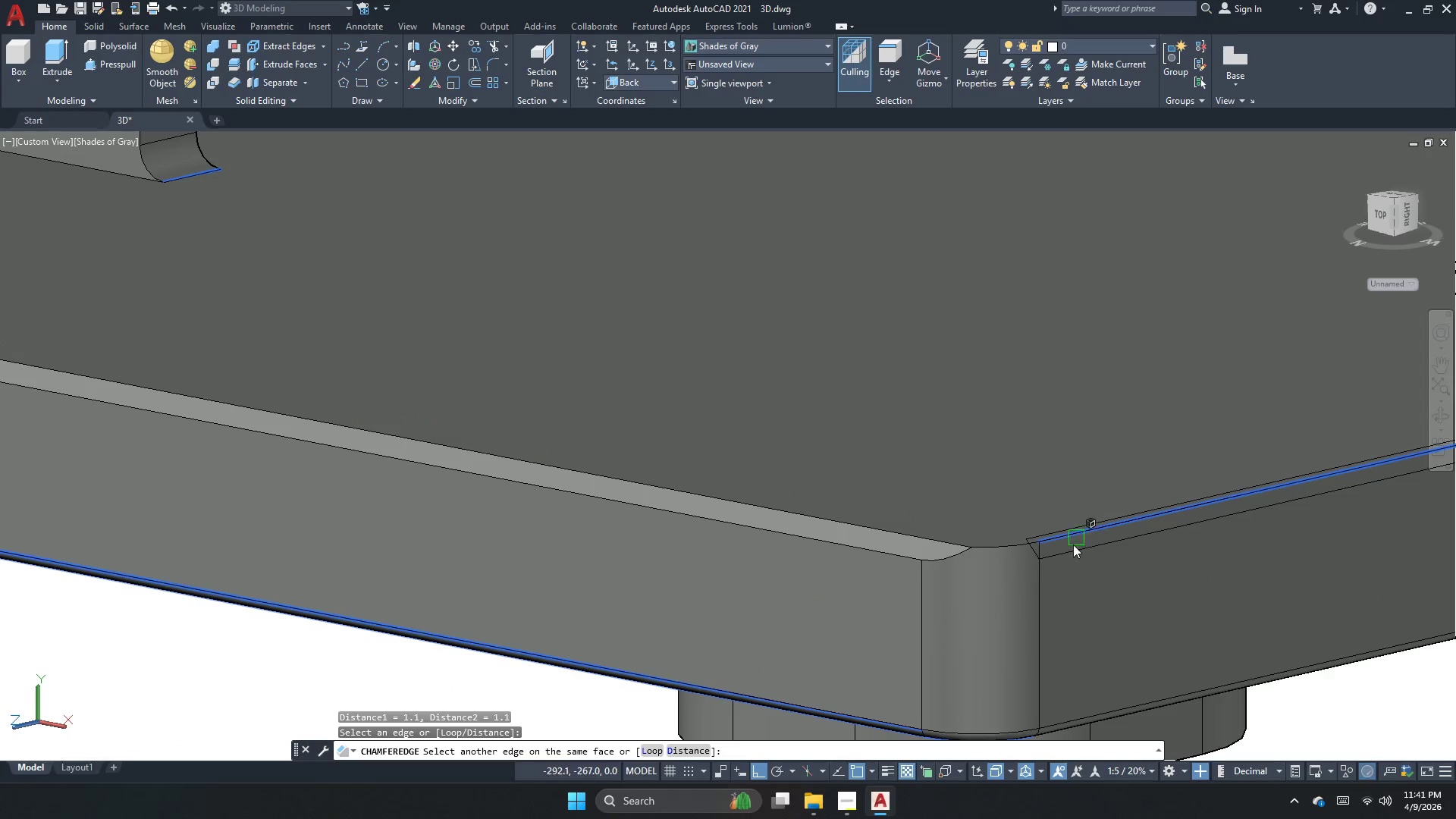 
key(Space)
 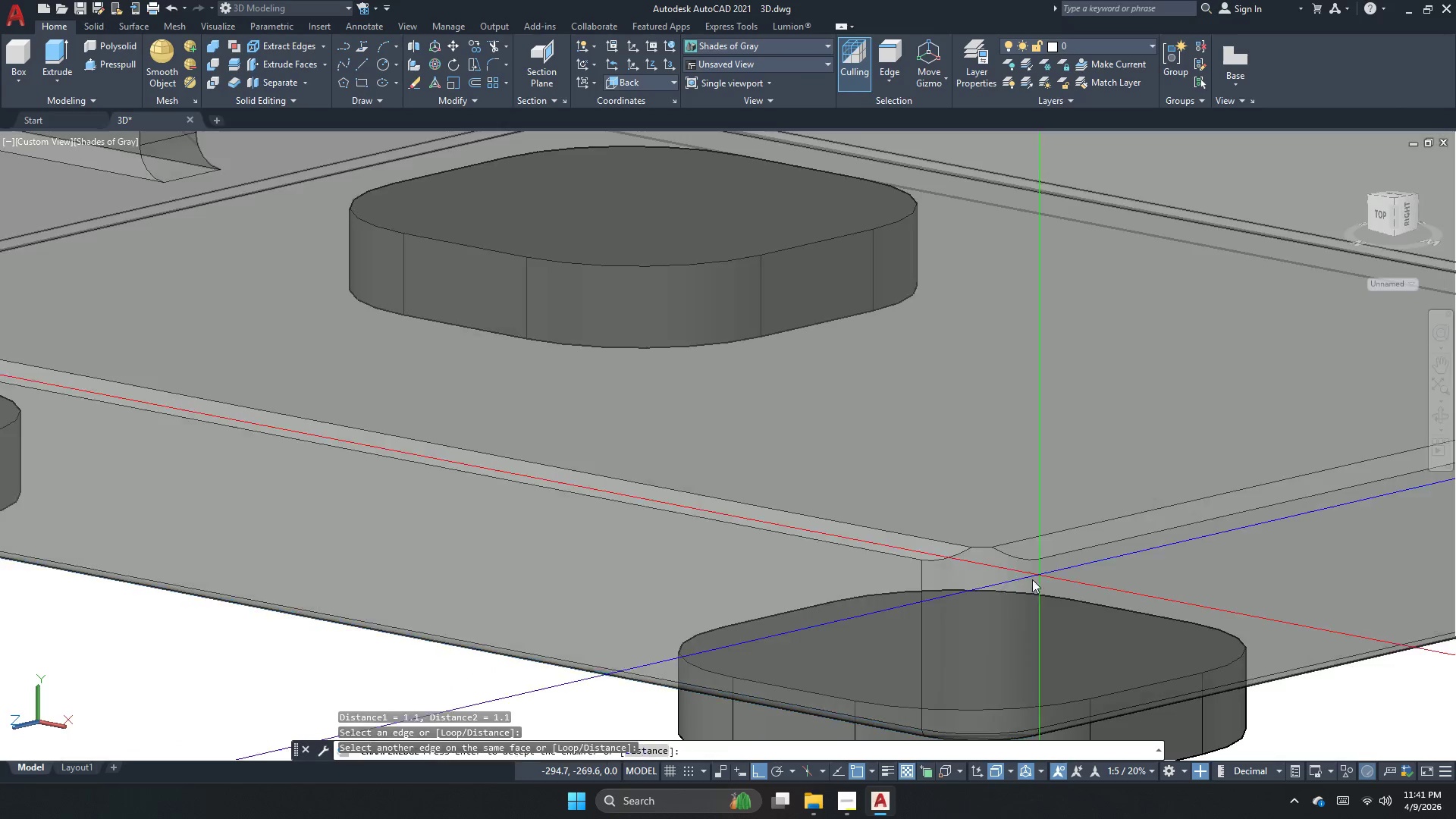 
key(Space)
 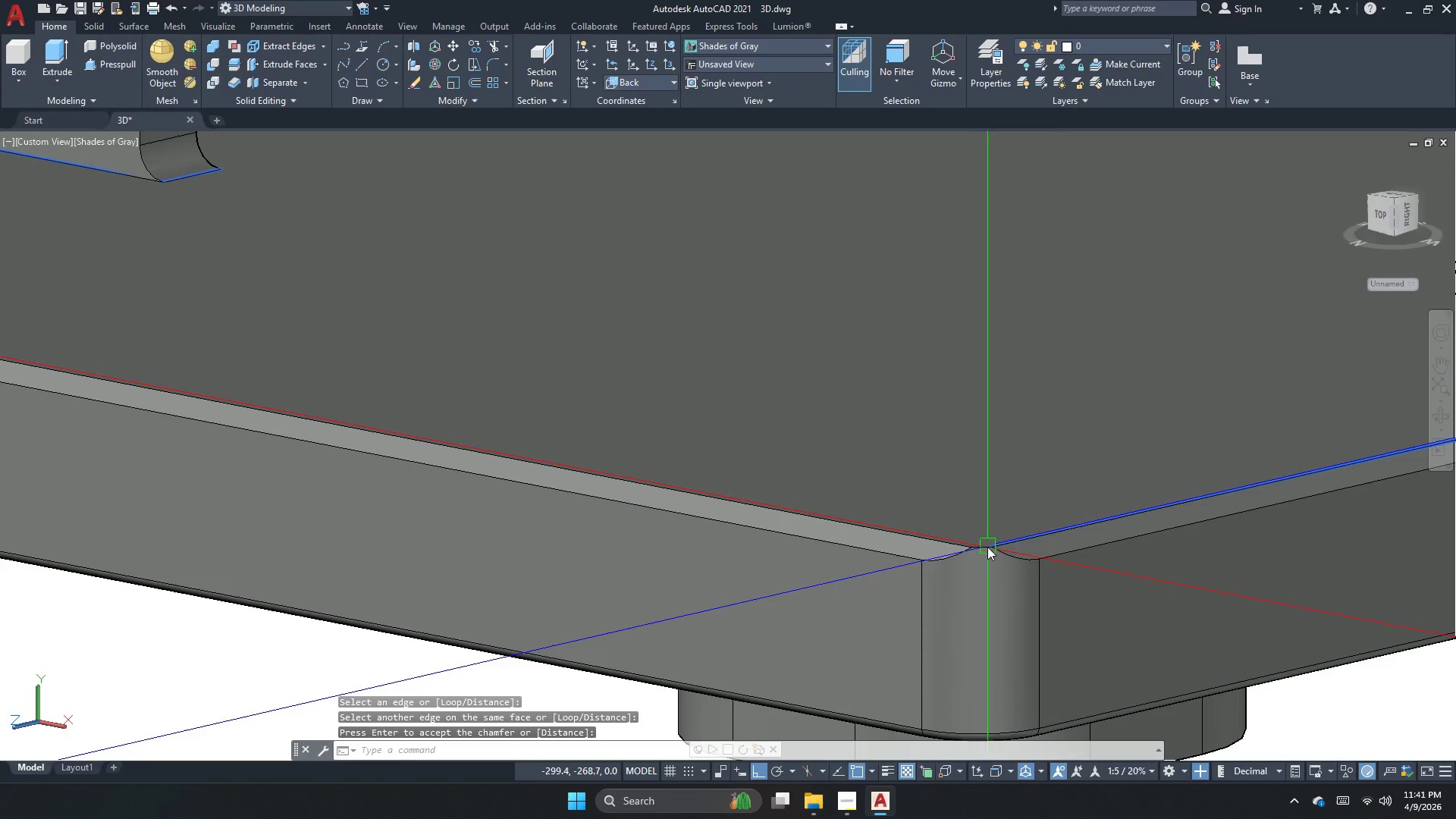 
key(Space)
 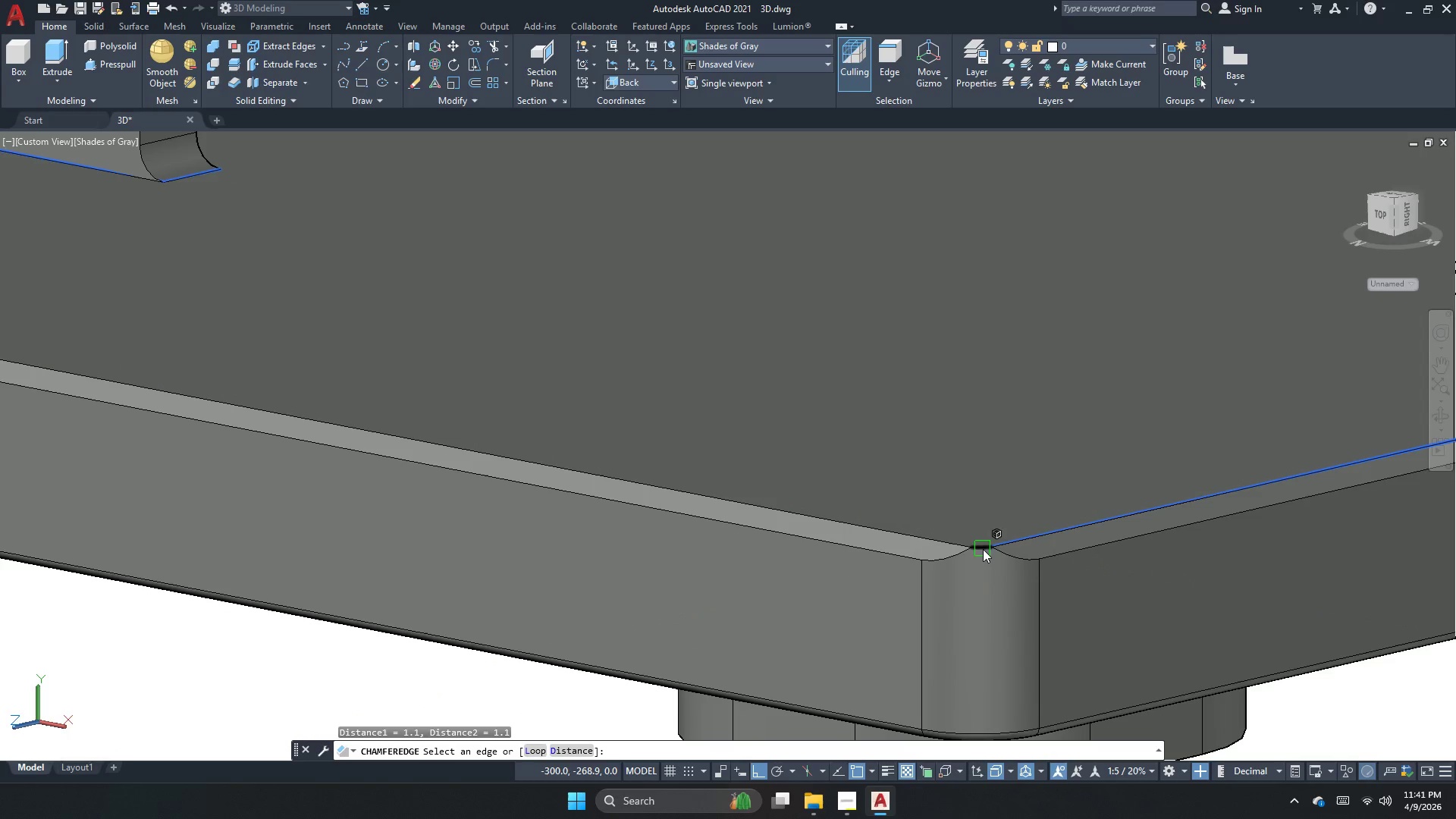 
left_click([983, 549])
 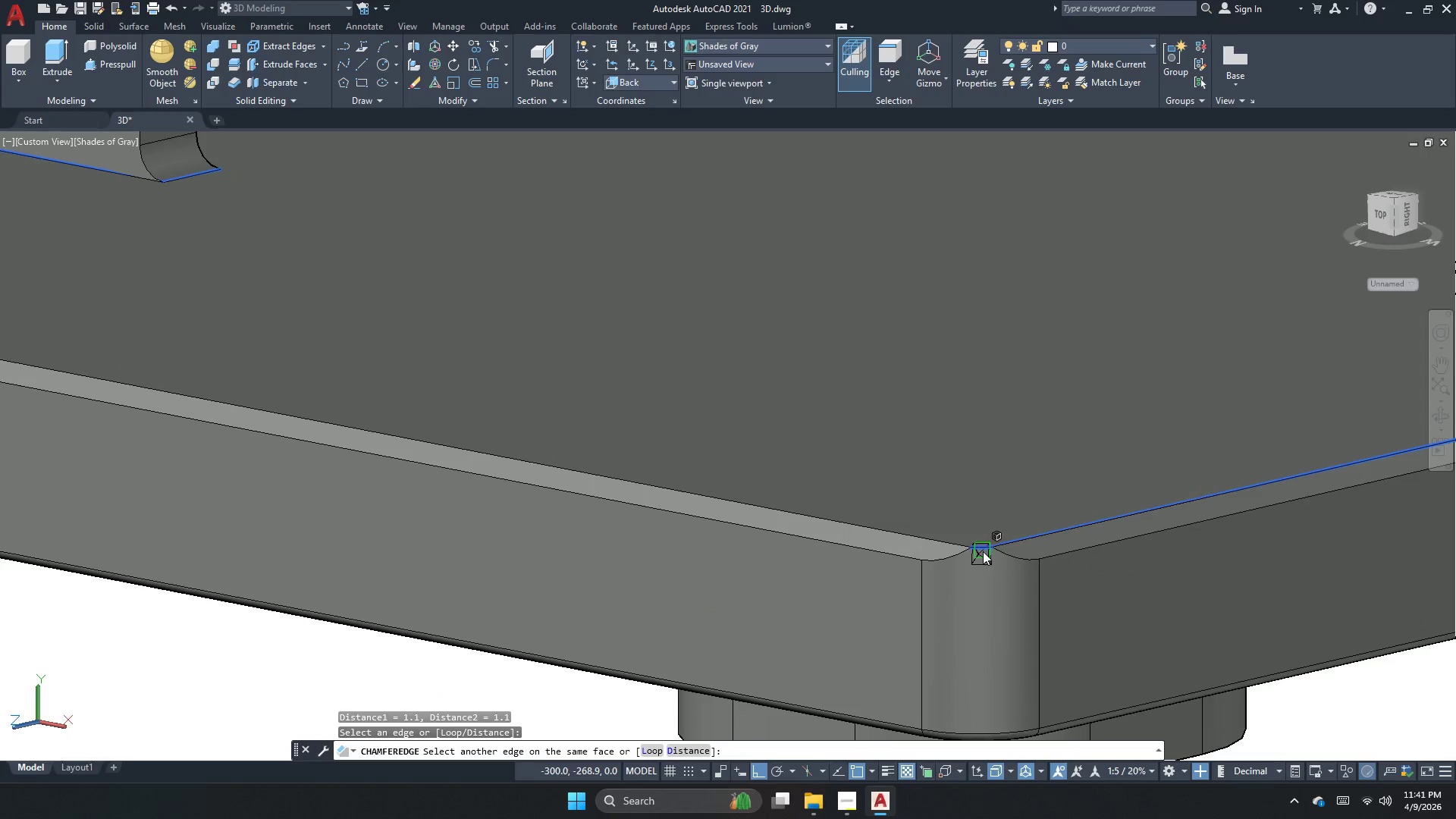 
key(Space)
 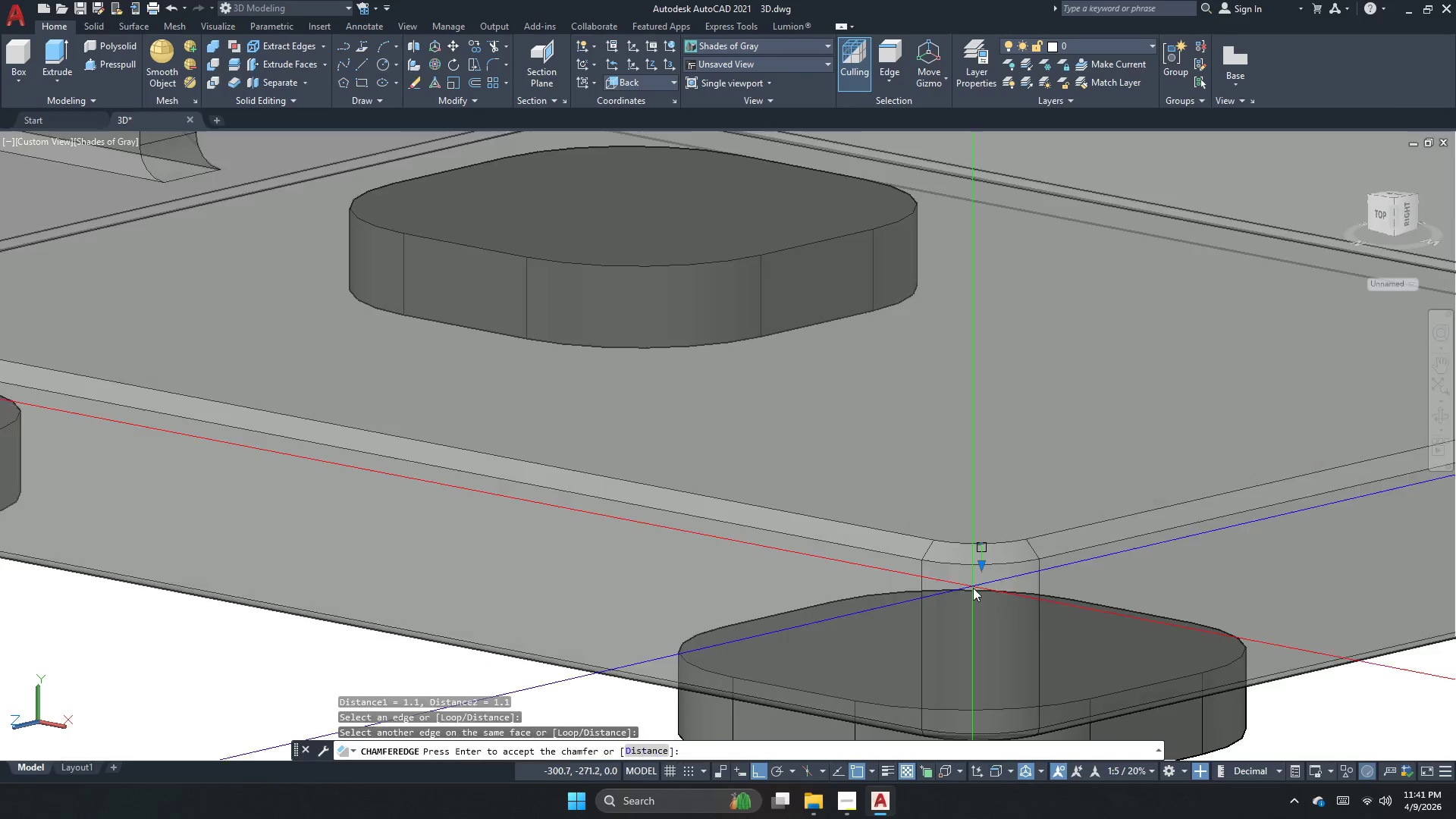 
key(Space)
 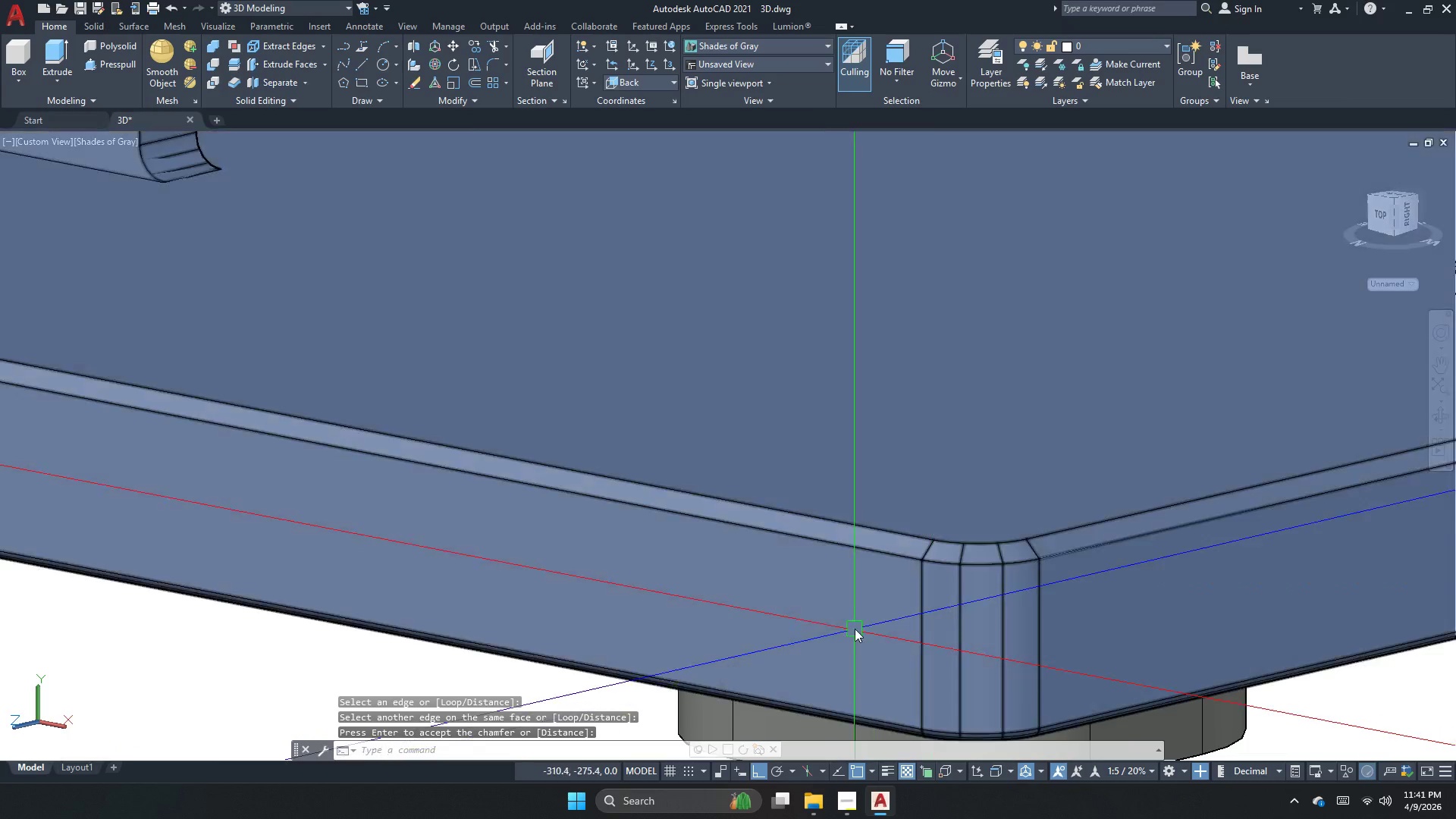 
scroll: coordinate [1011, 630], scroll_direction: down, amount: 2.0
 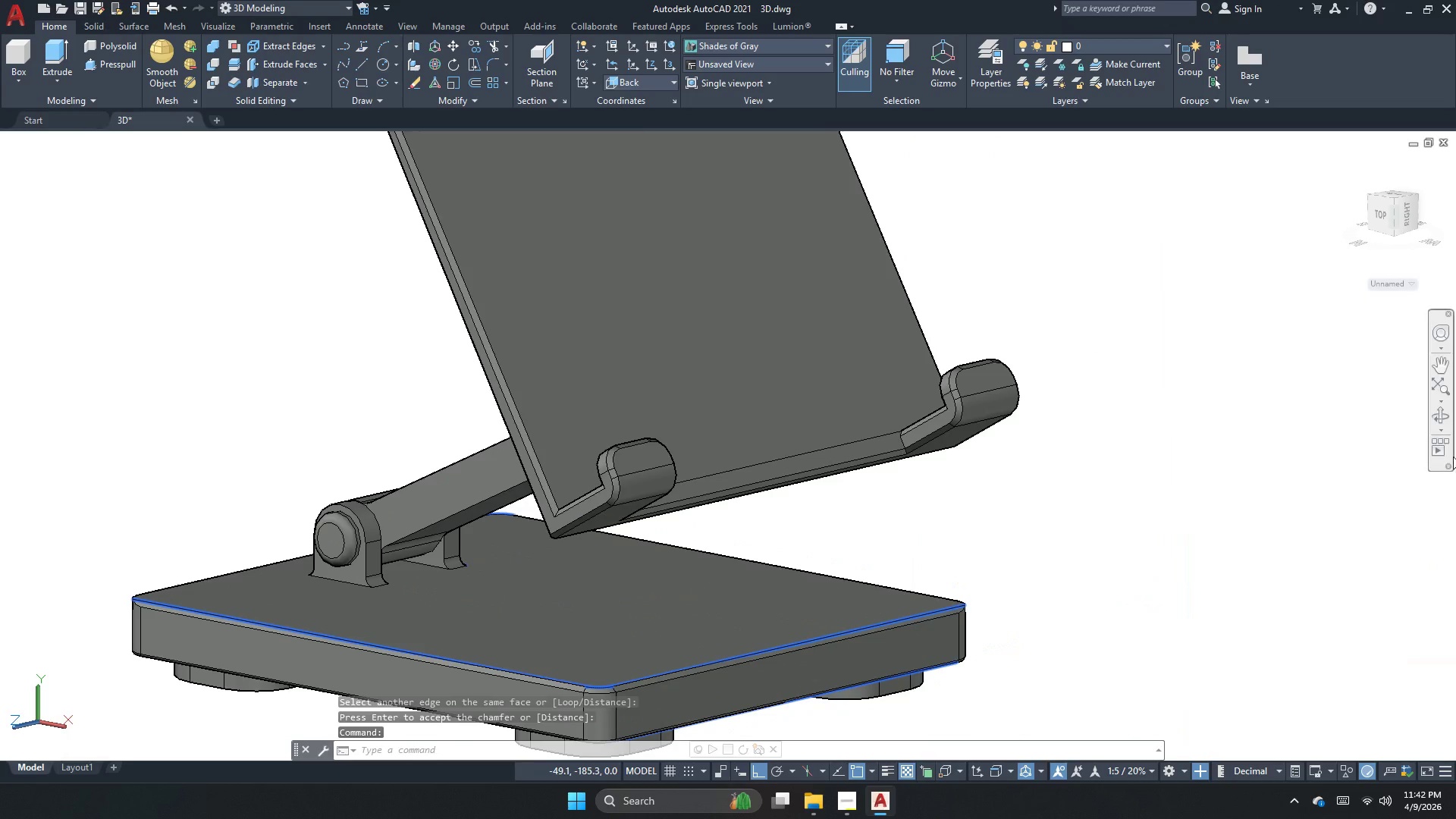 
left_click([1436, 412])
 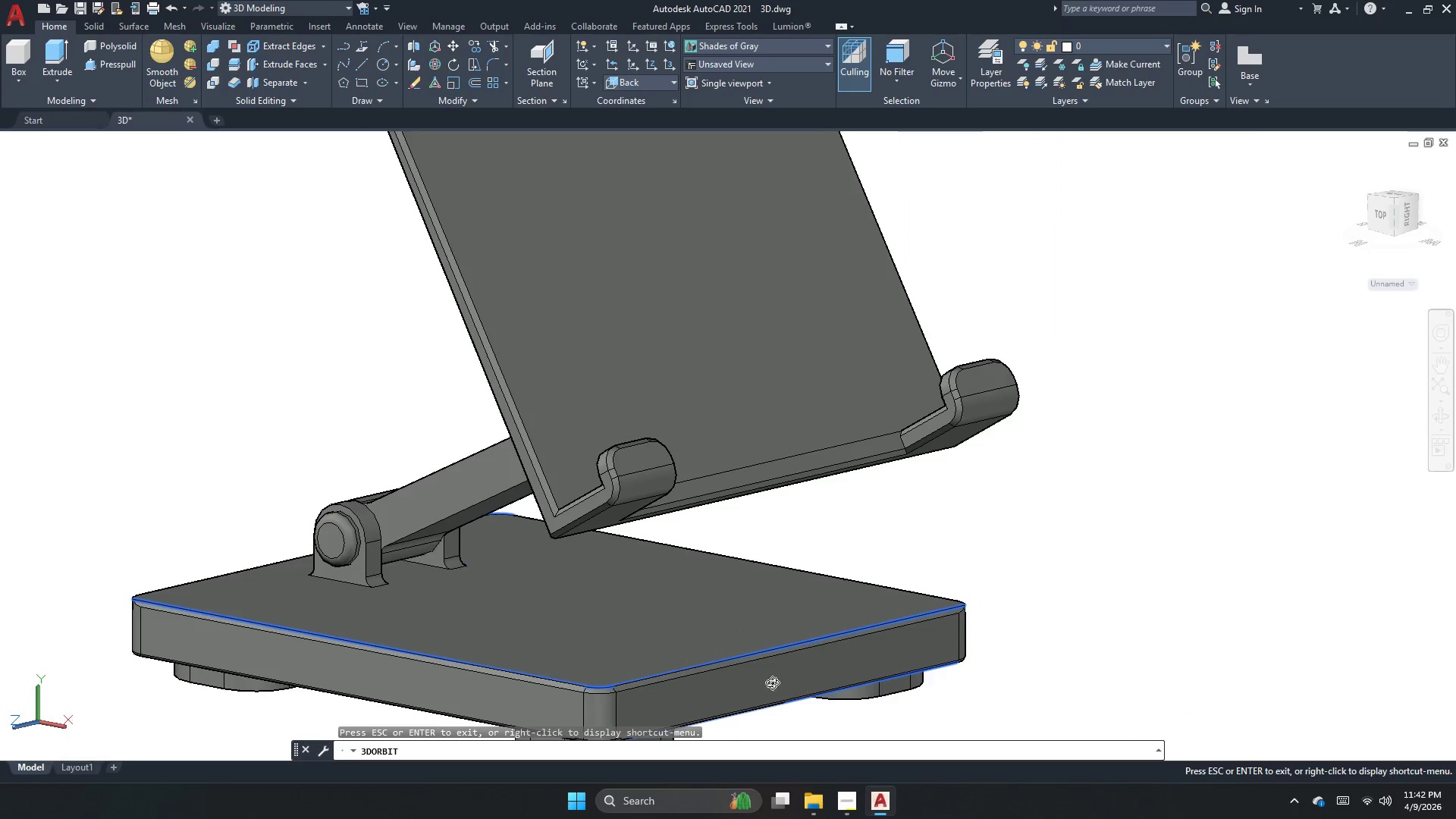 
left_click_drag(start_coordinate=[747, 698], to_coordinate=[475, 686])
 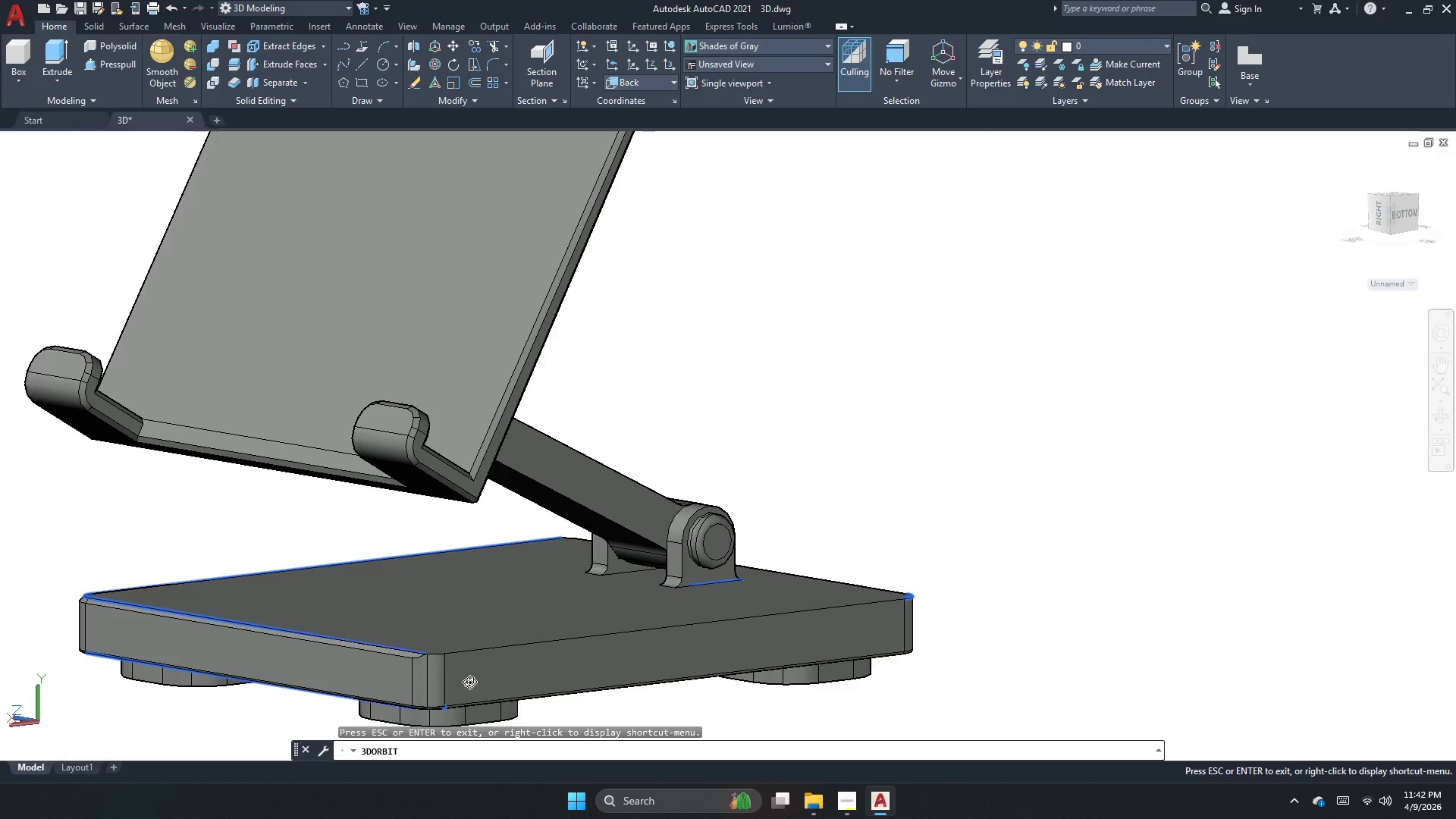 
key(Escape)
 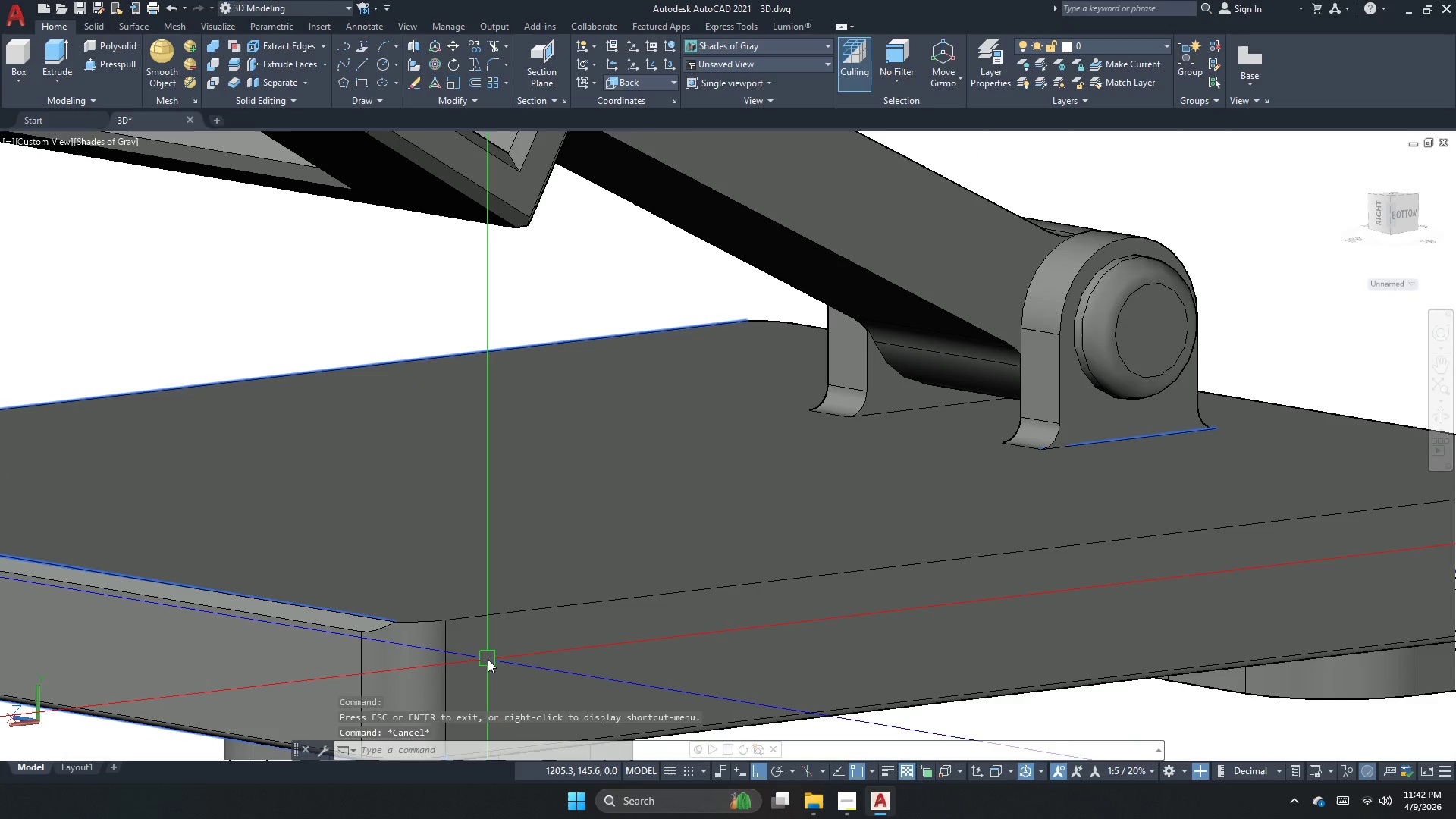 
scroll: coordinate [490, 659], scroll_direction: up, amount: 11.0
 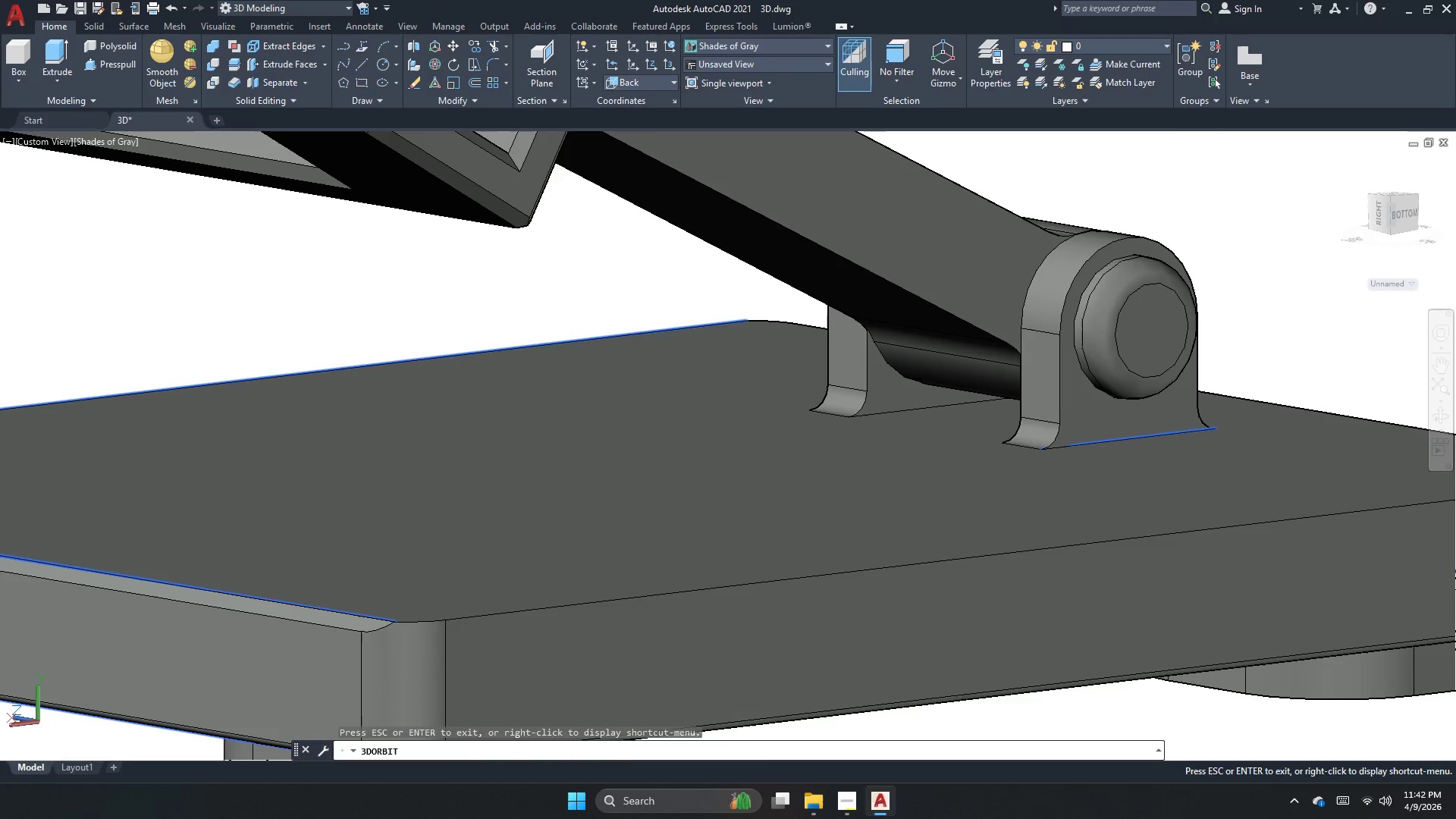 
key(Escape)
key(Escape)
type(ha)
key(Escape)
key(Escape)
type(cham)
 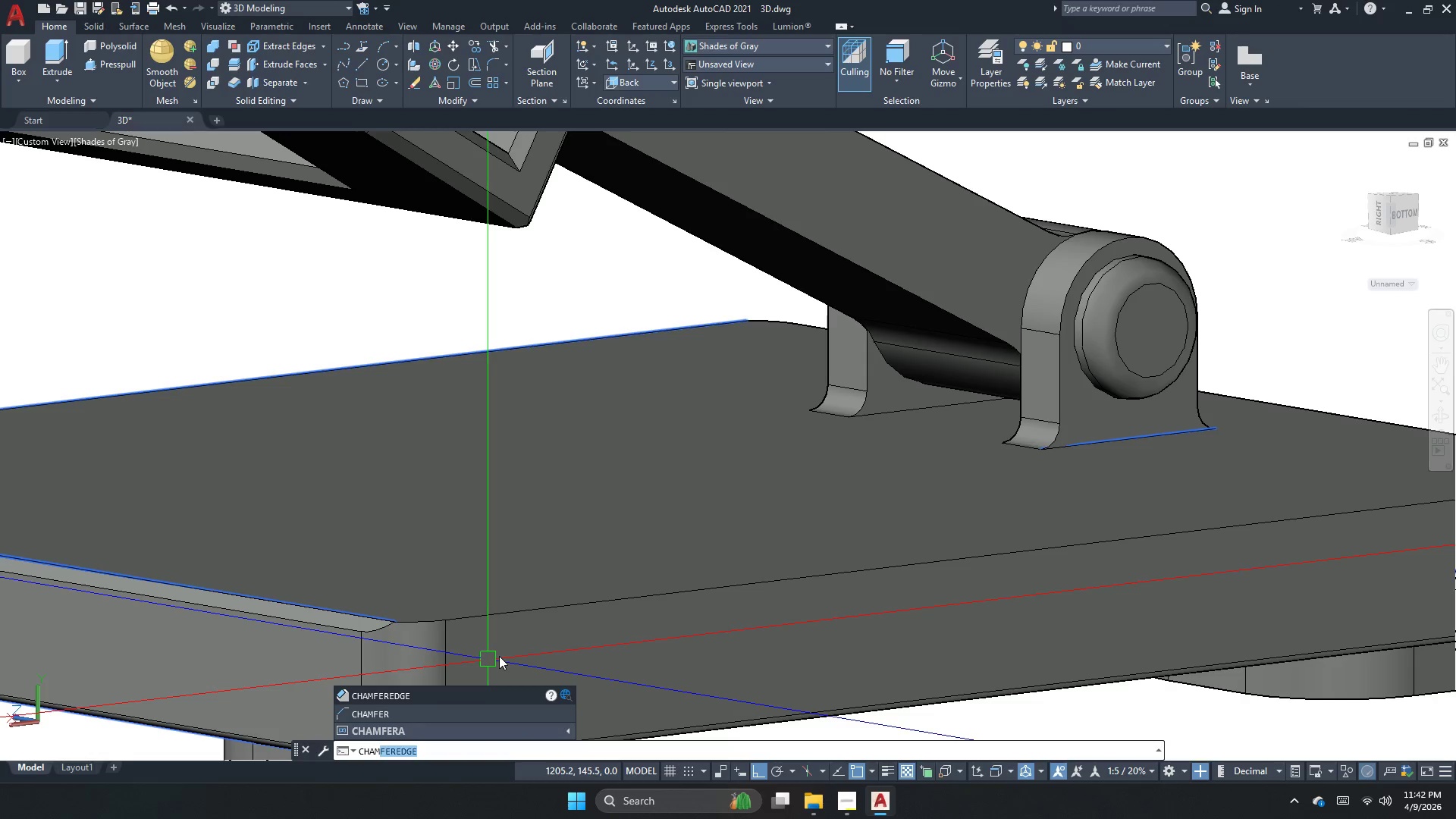 
key(Space)
 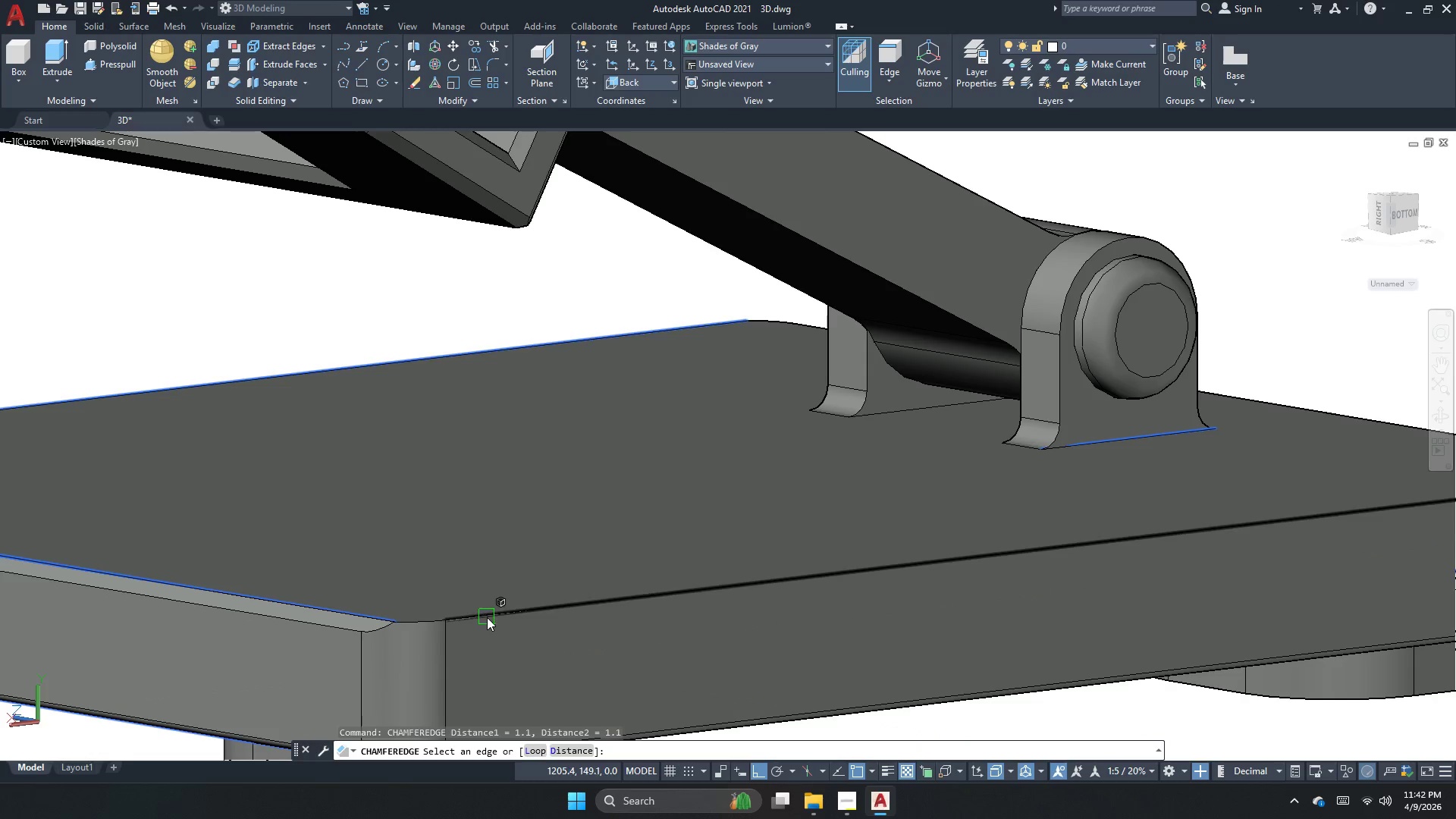 
left_click([485, 617])
 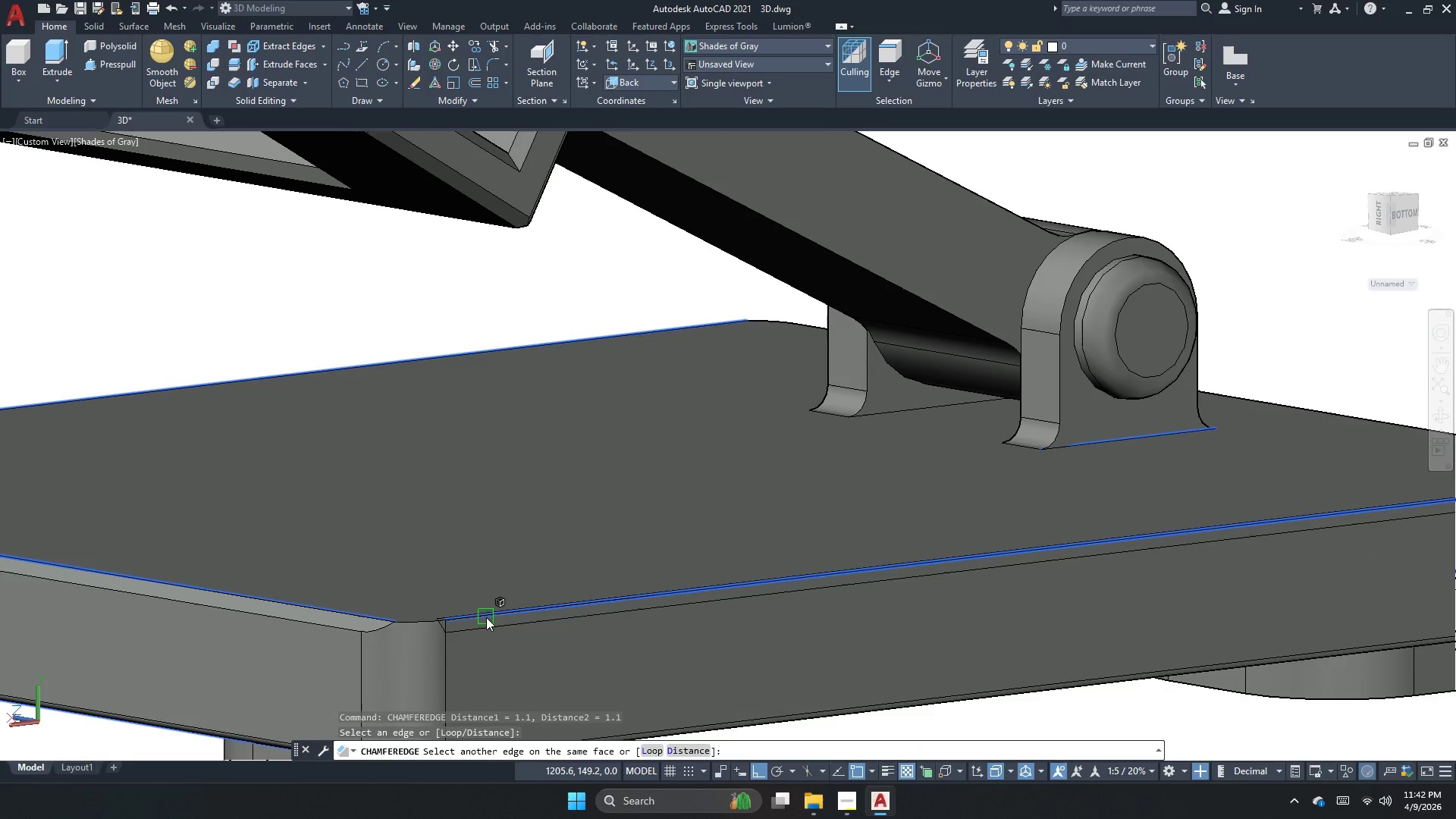 
key(Space)
 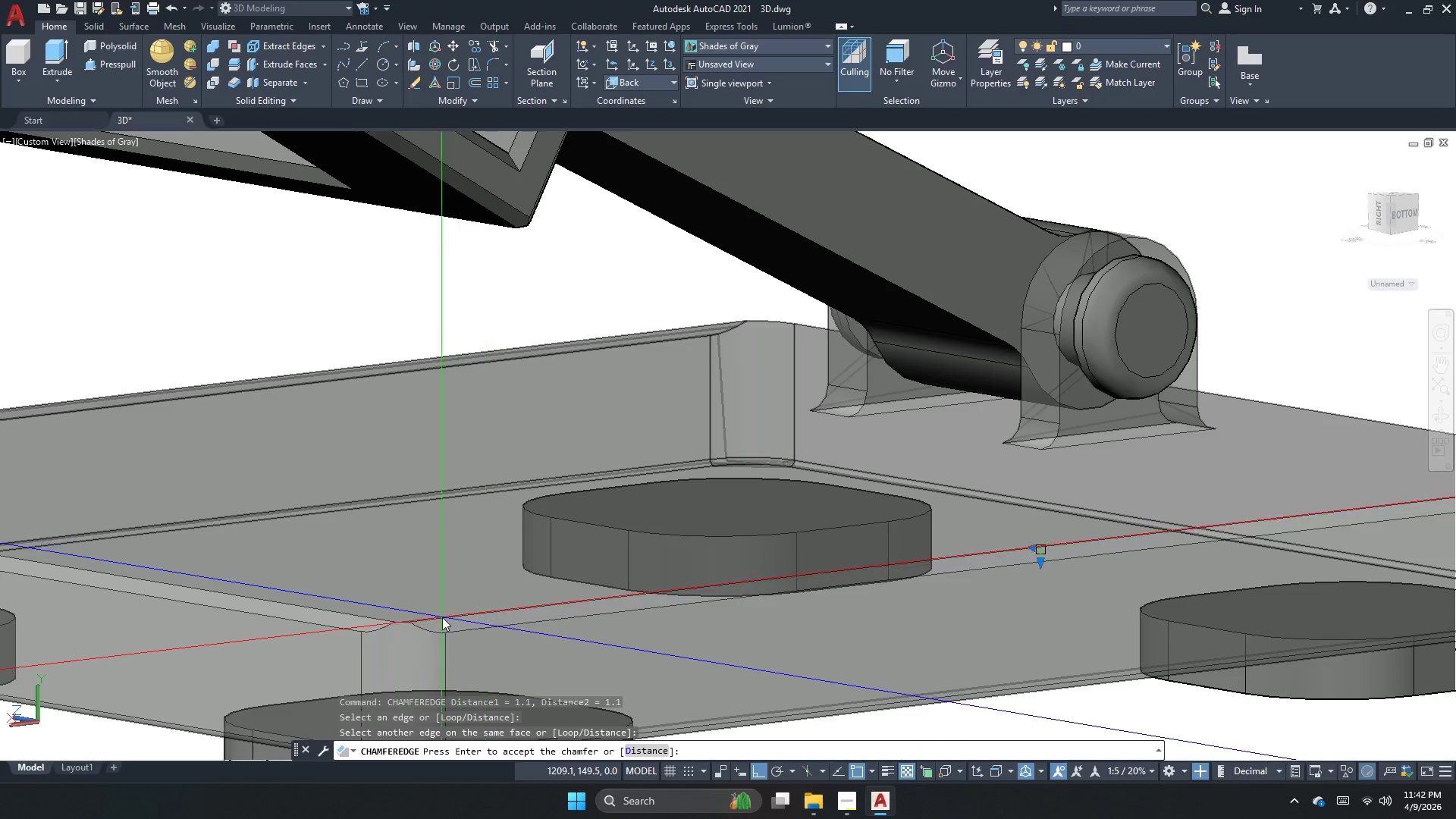 
key(Space)
 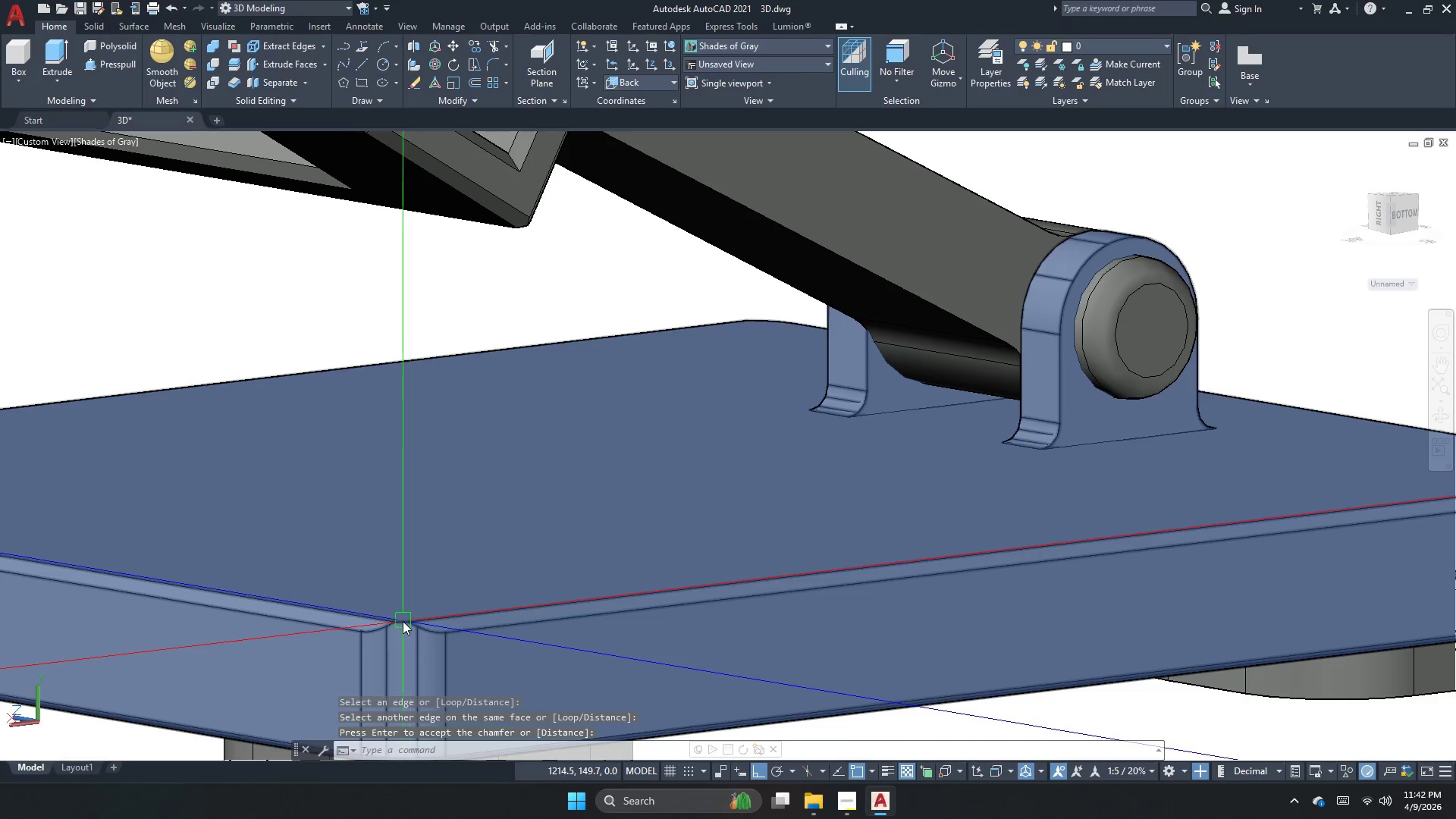 
key(Space)
 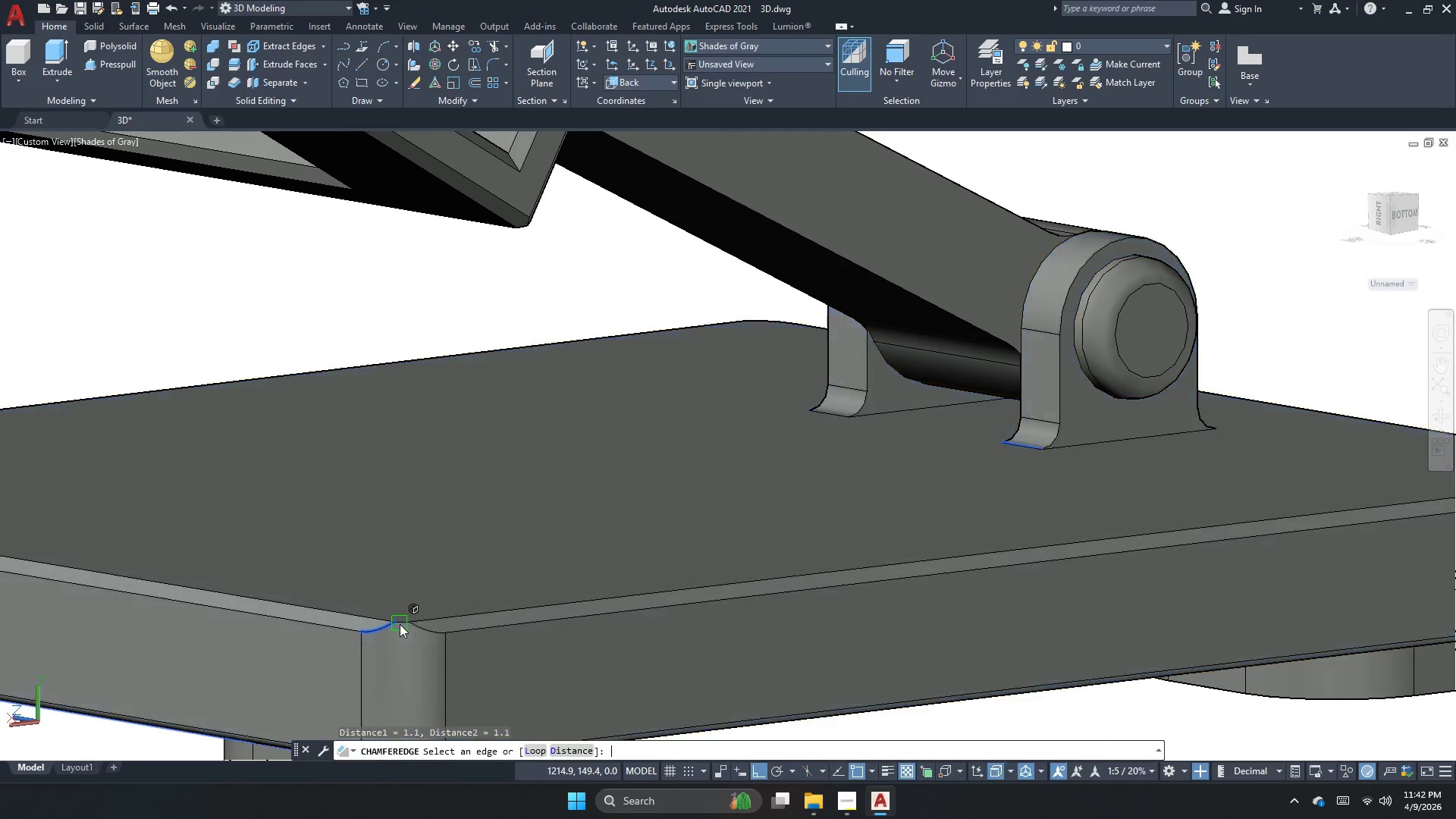 
scroll: coordinate [400, 624], scroll_direction: up, amount: 1.0
 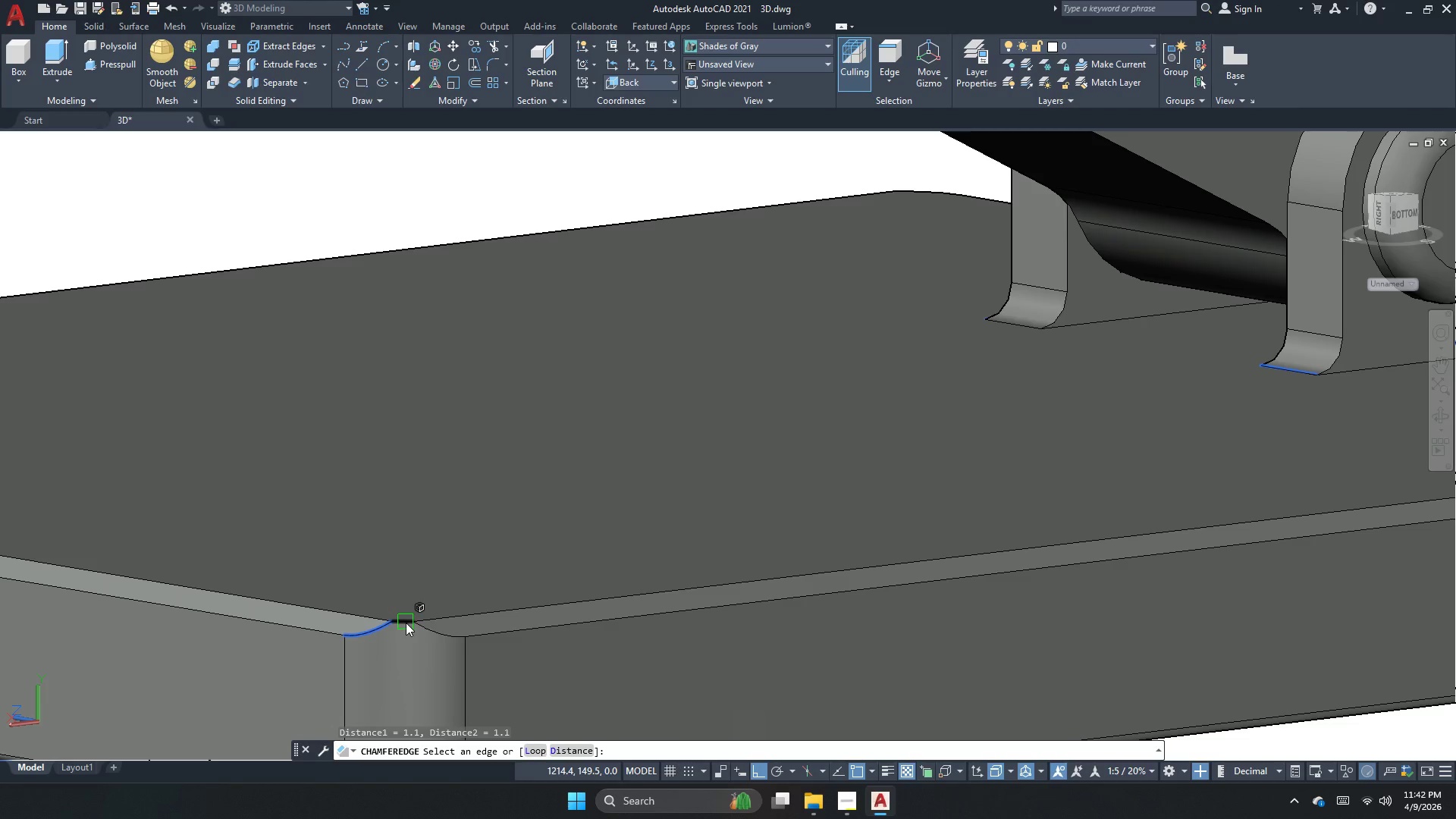 
left_click([403, 623])
 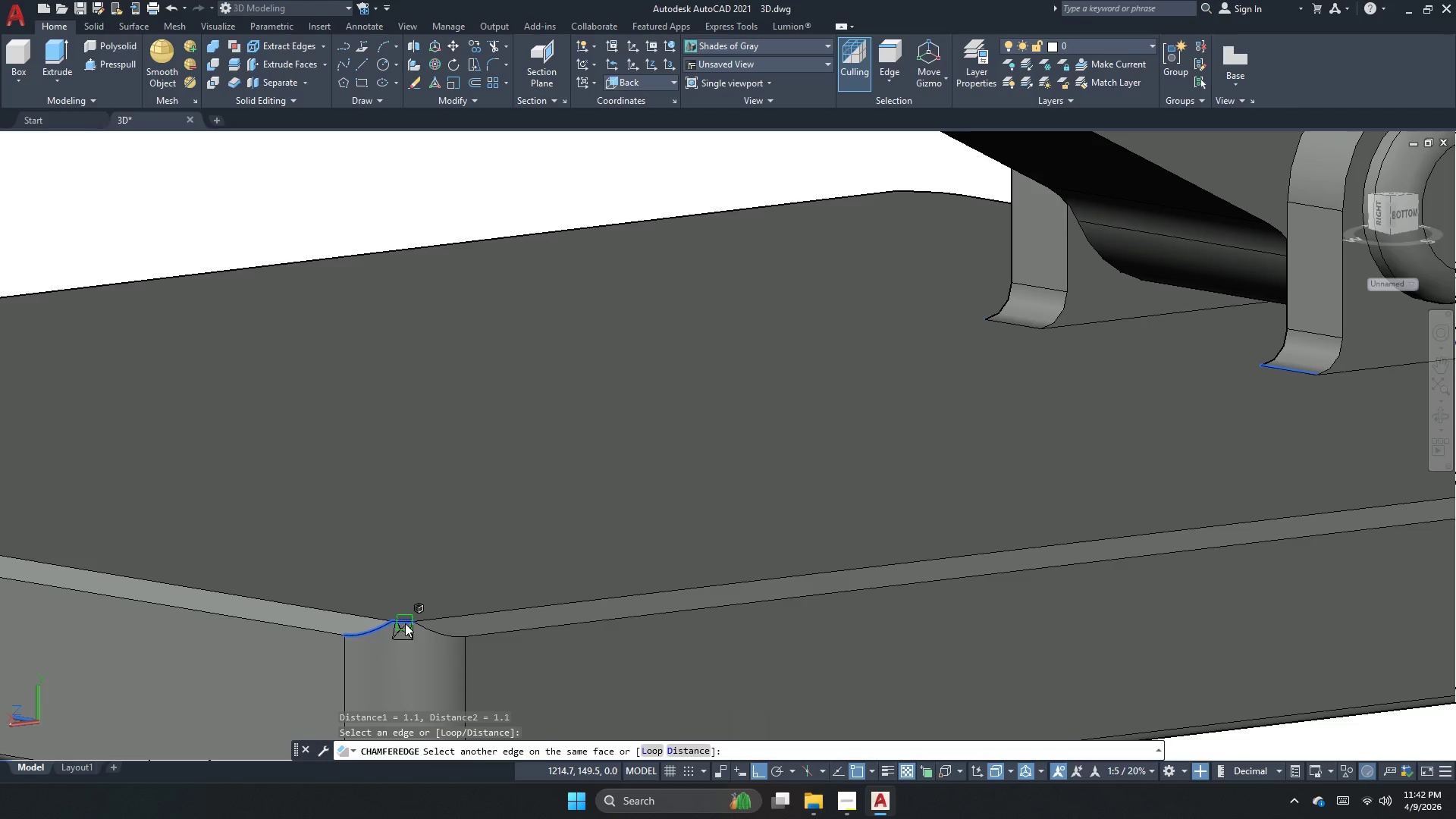 
key(Space)
 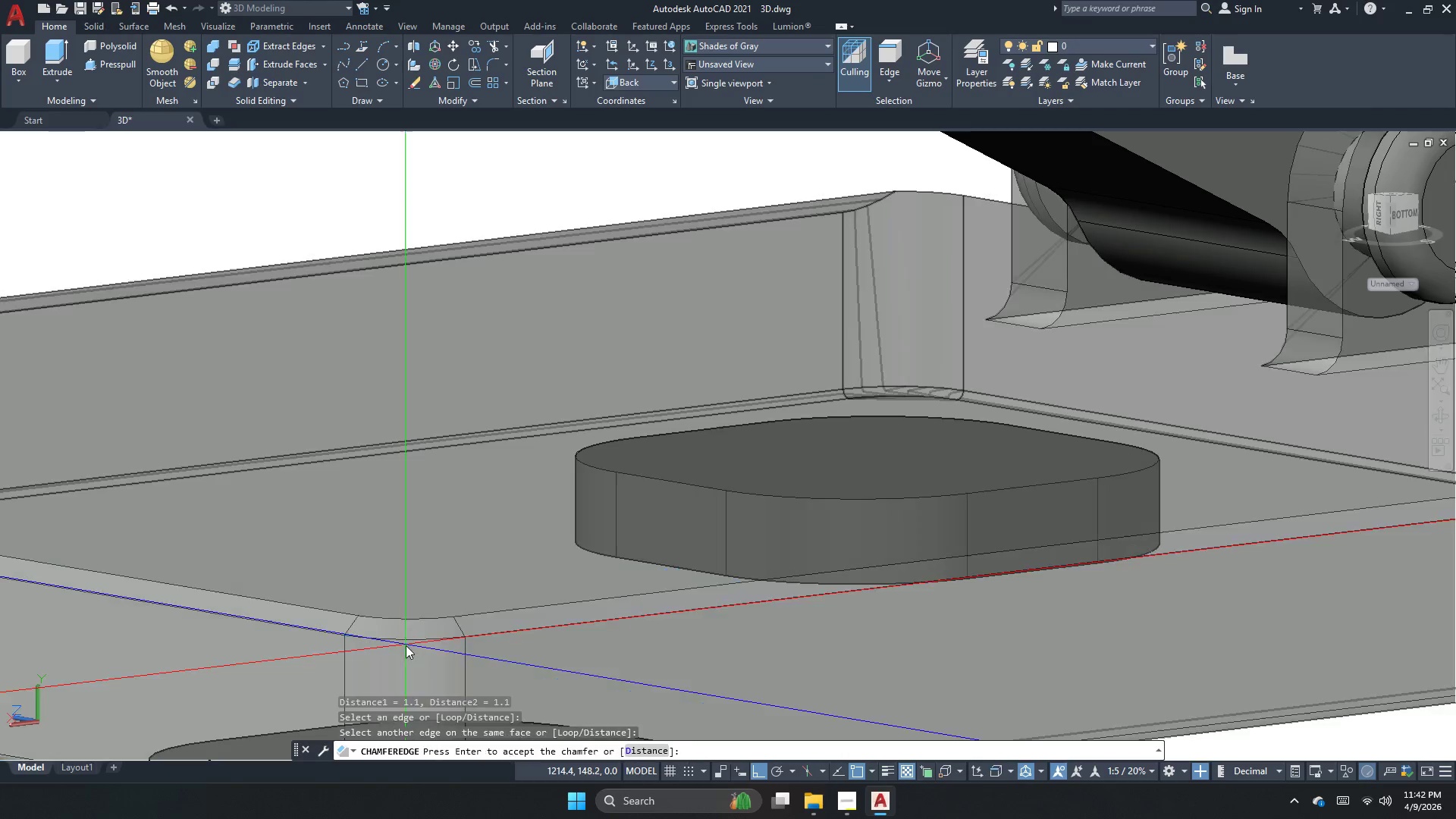 
key(Space)
 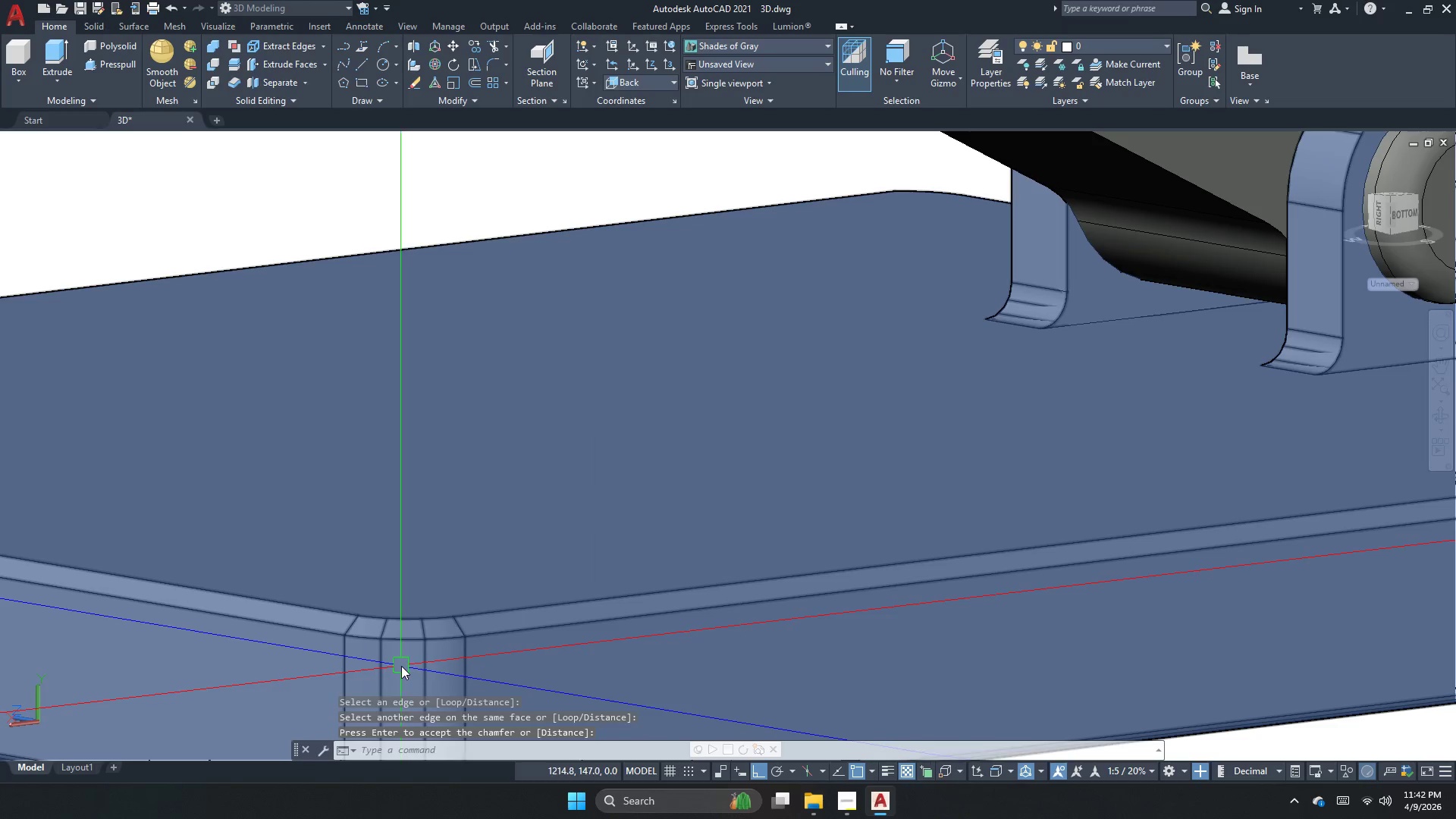 
scroll: coordinate [401, 667], scroll_direction: down, amount: 1.0
 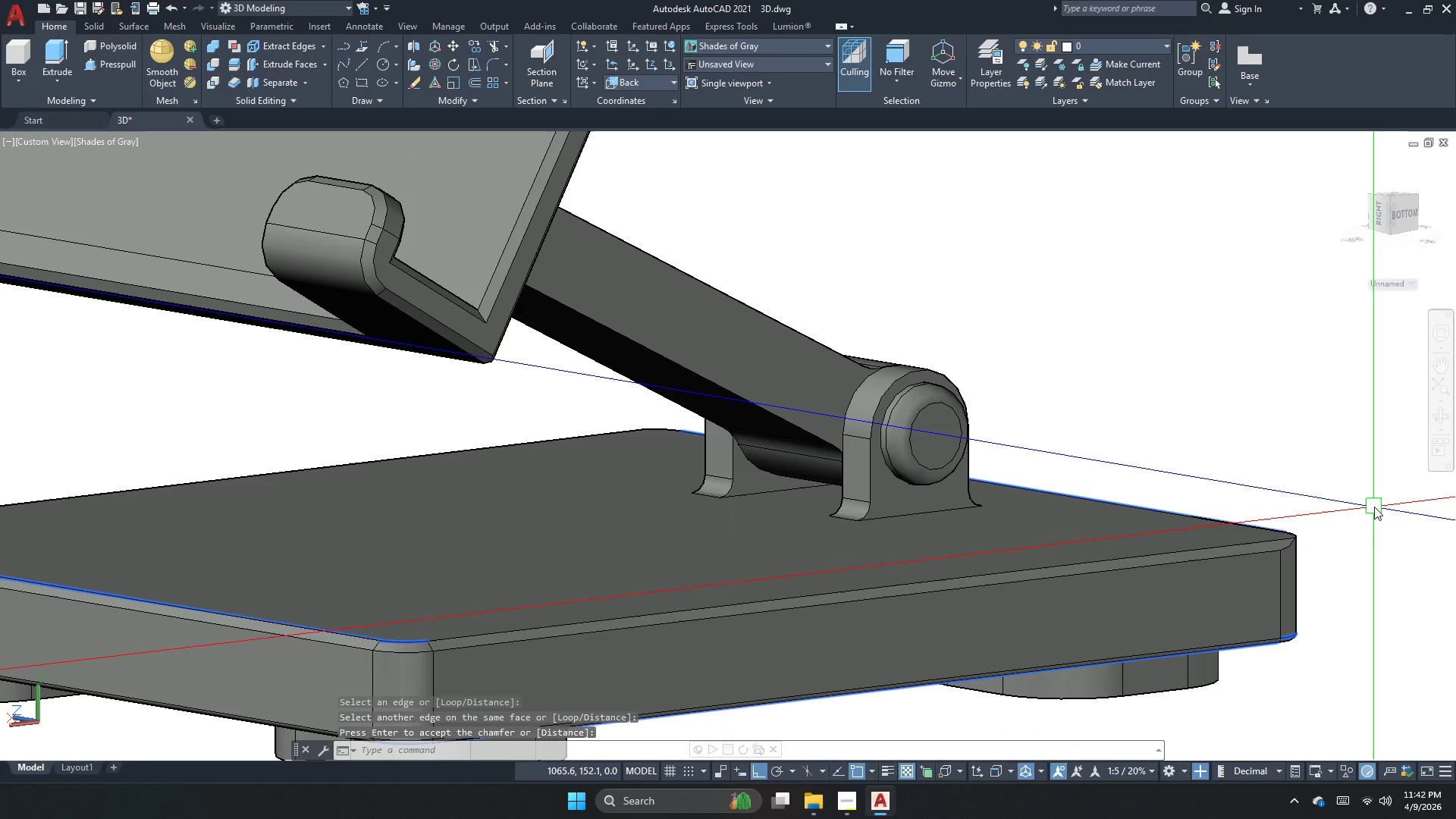 
scroll: coordinate [1379, 510], scroll_direction: up, amount: 1.0
 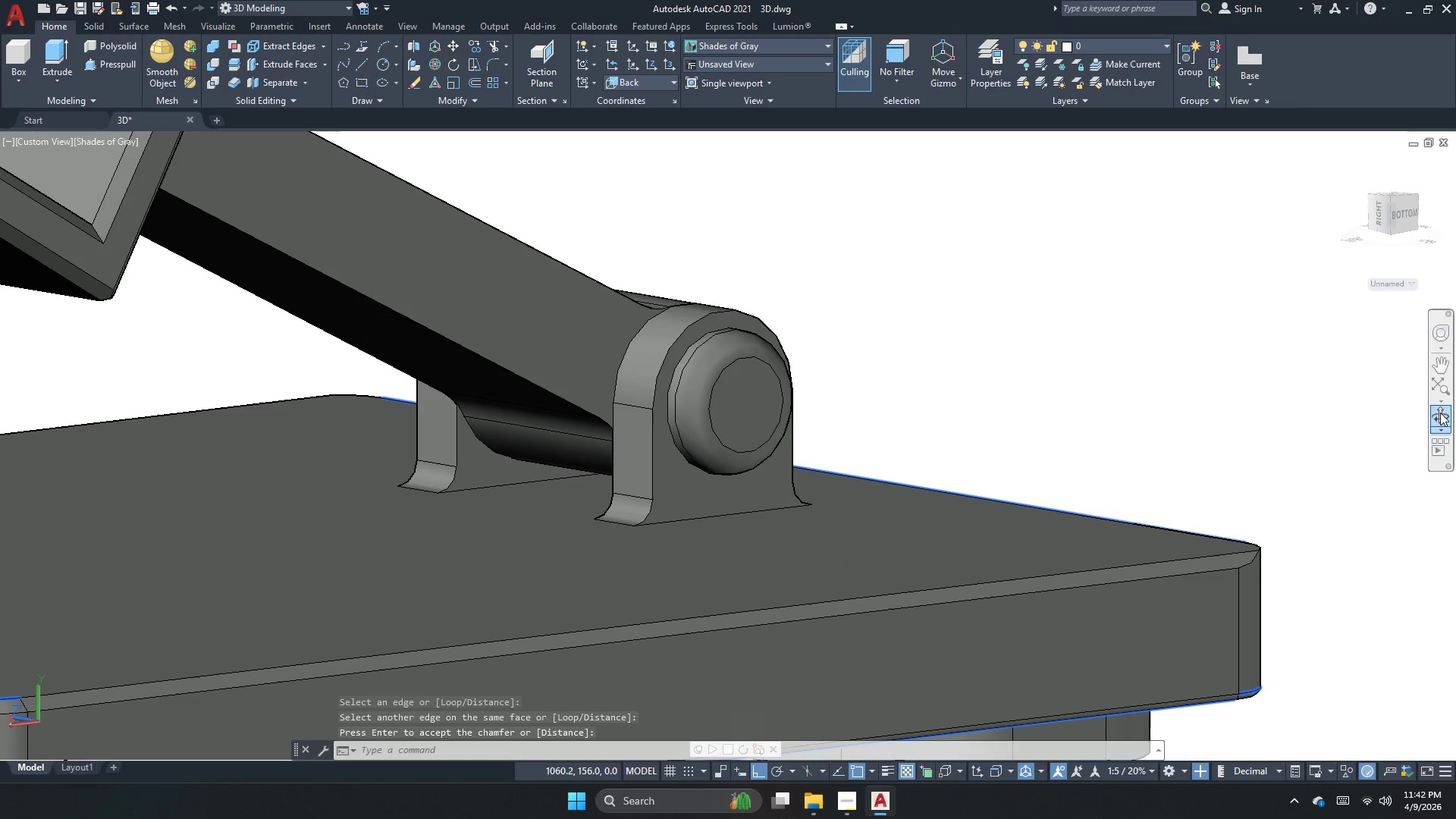 
left_click([1440, 412])
 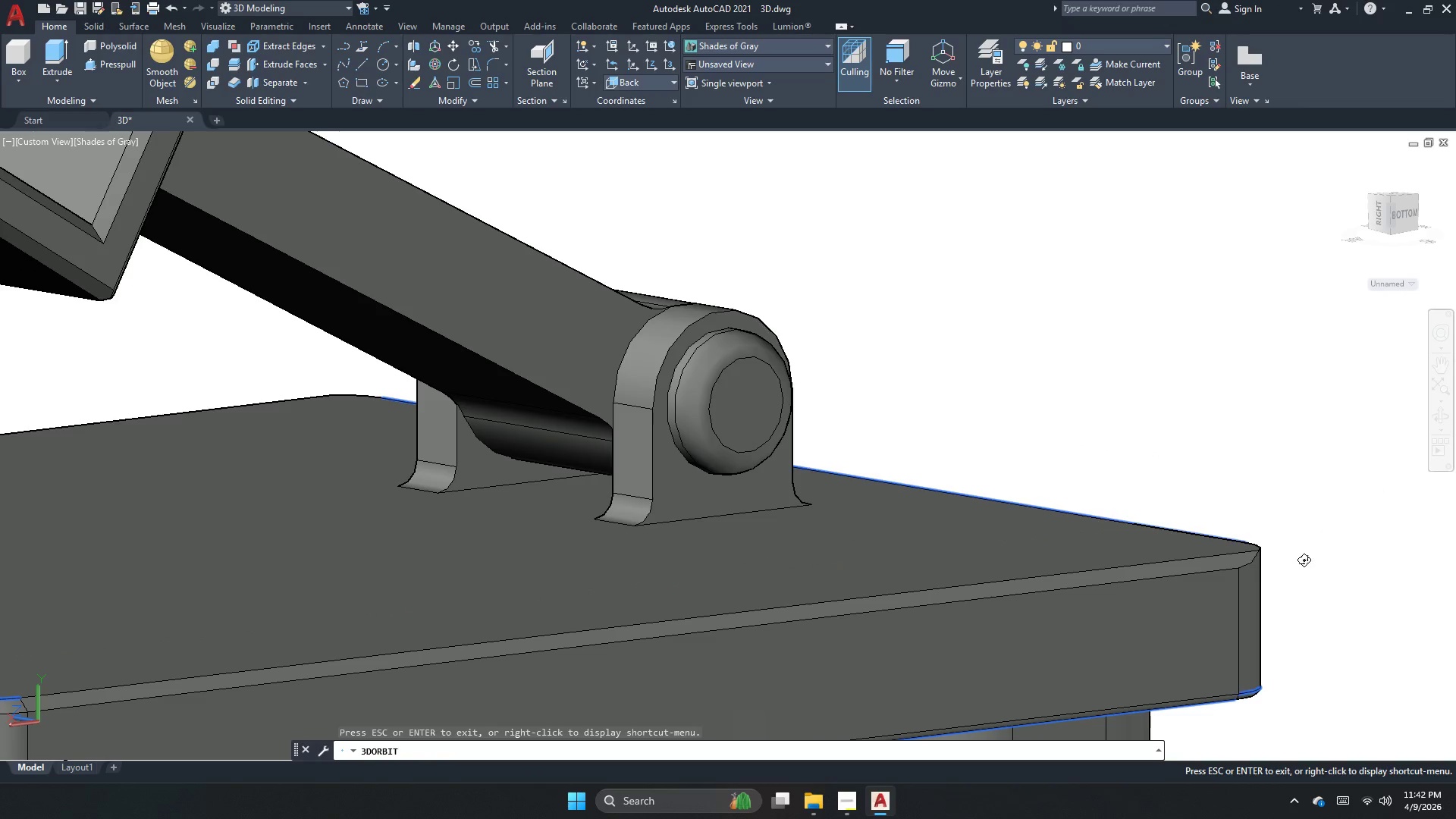 
left_click_drag(start_coordinate=[1267, 589], to_coordinate=[1006, 618])
 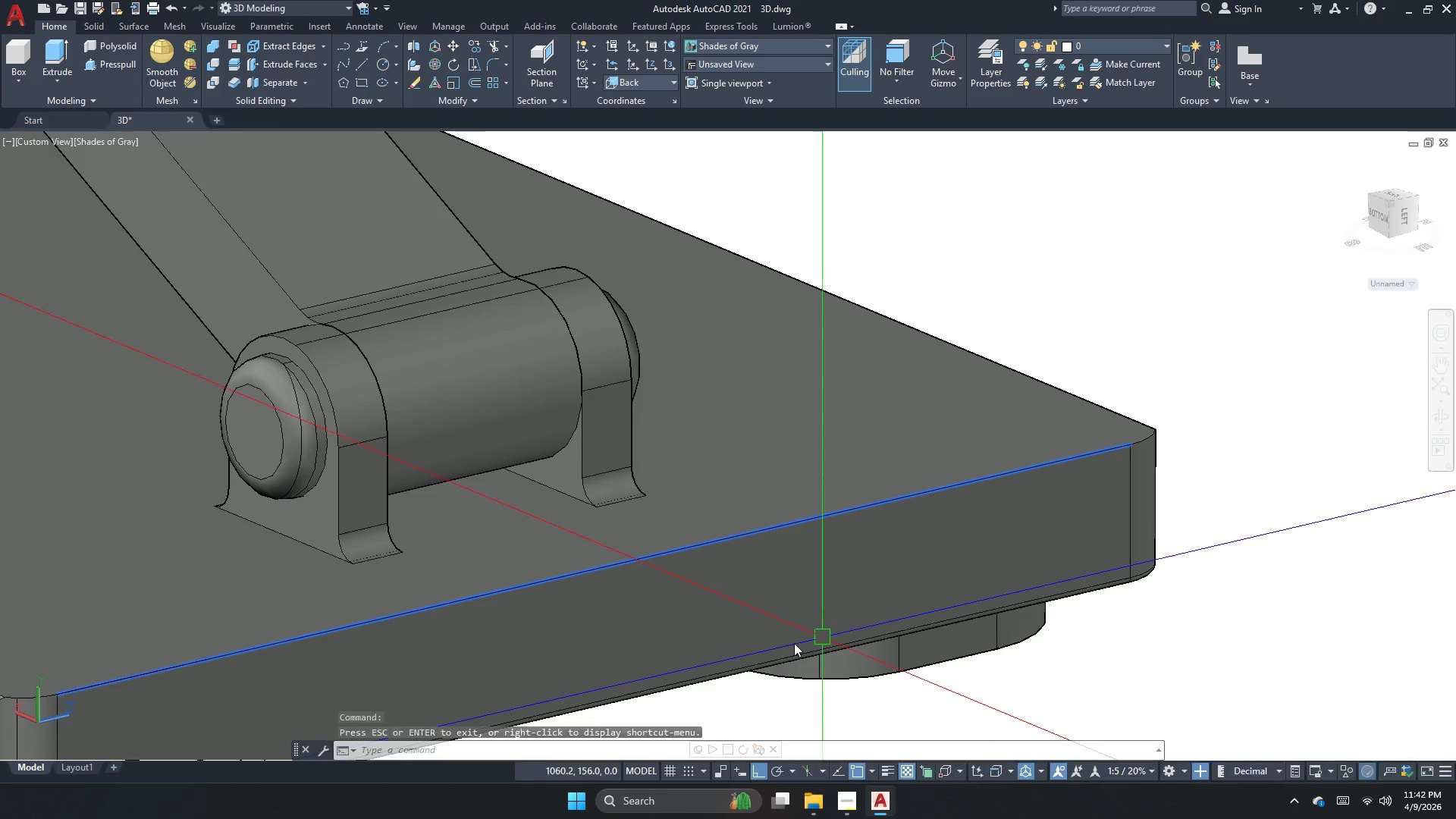 
key(Escape)
key(Escape)
key(Escape)
type(cham)
 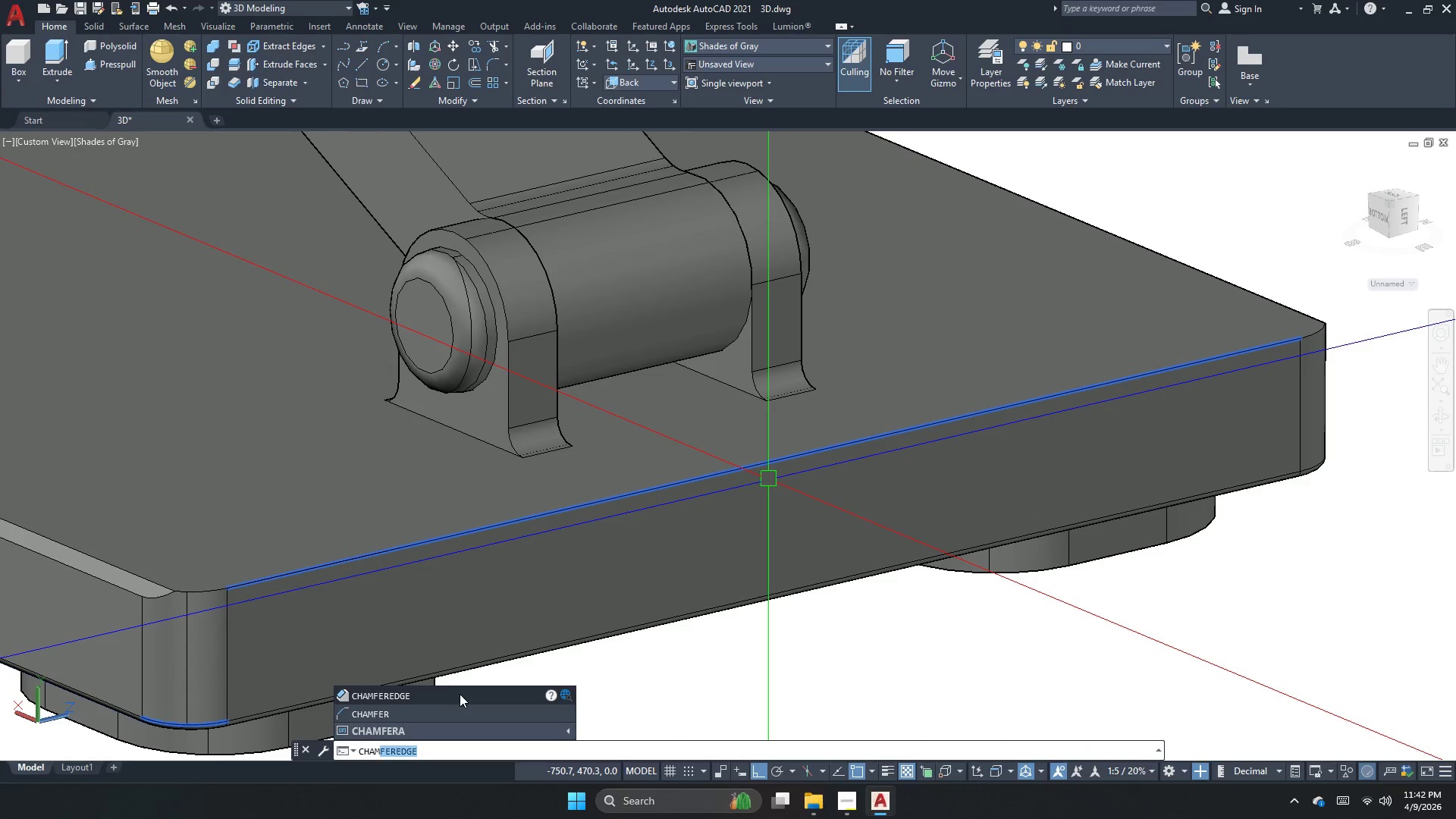 
left_click([457, 694])
 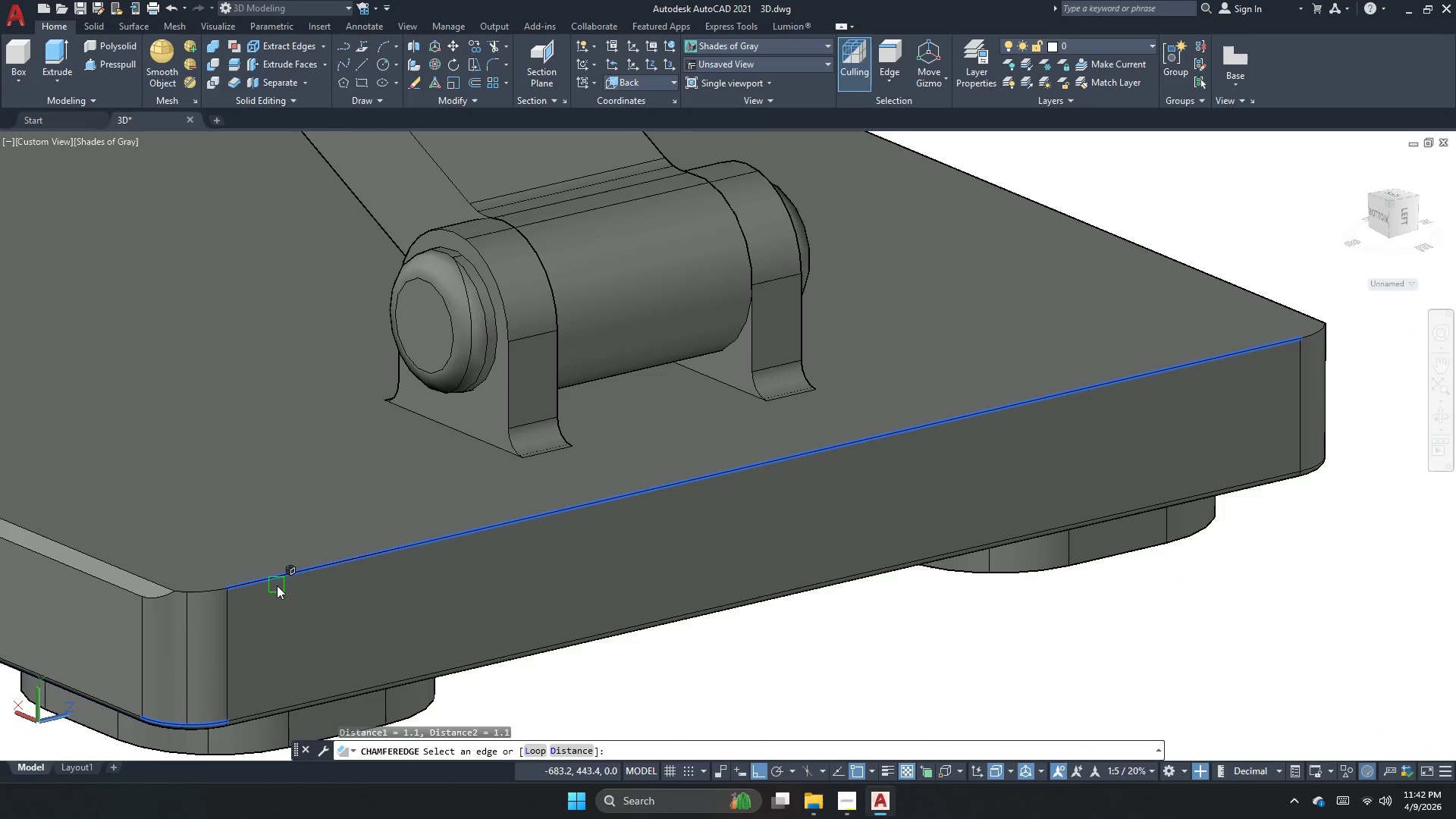 
key(Space)
 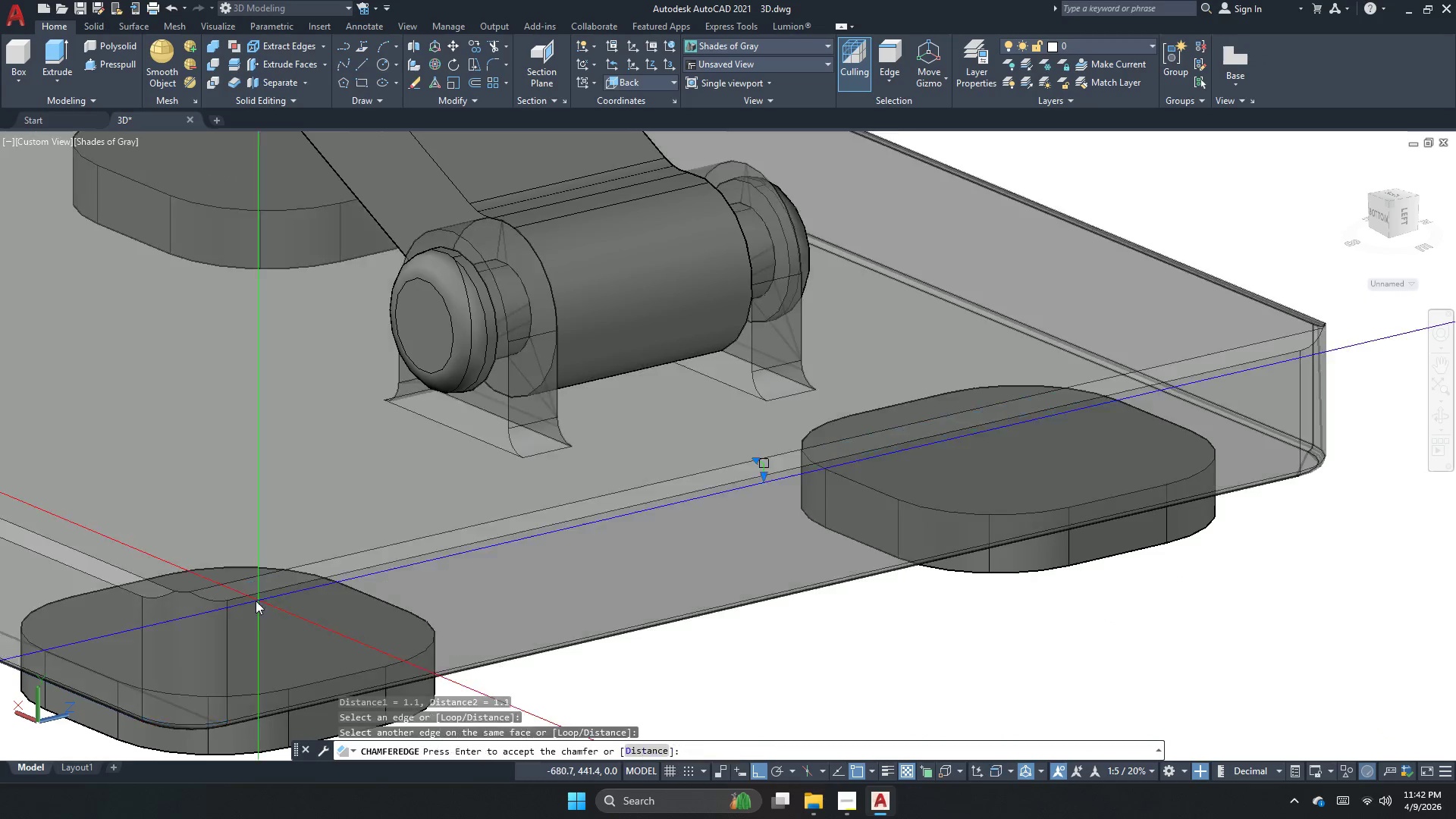 
hold_key(key=Space, duration=0.59)
 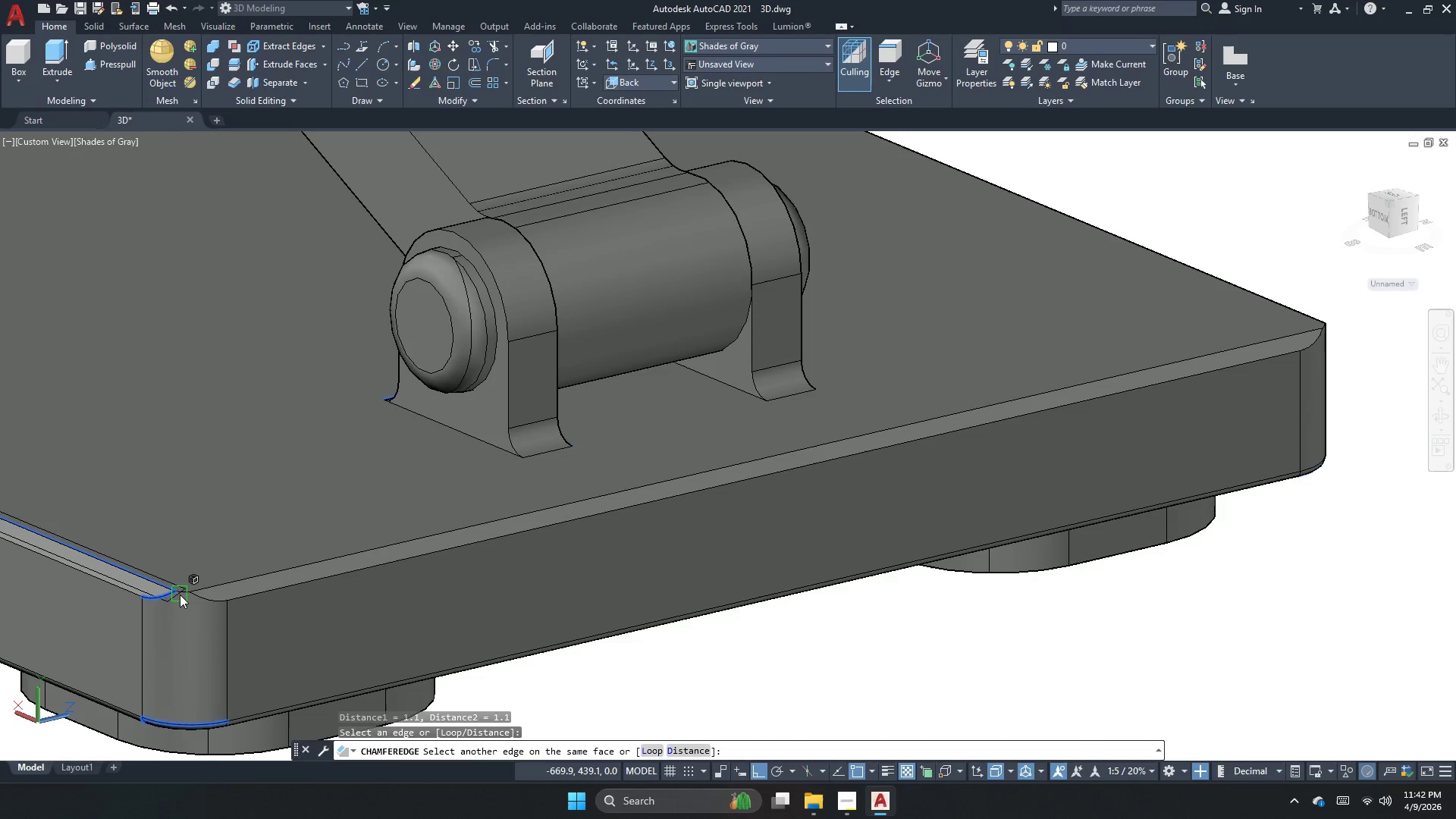 
key(Space)
 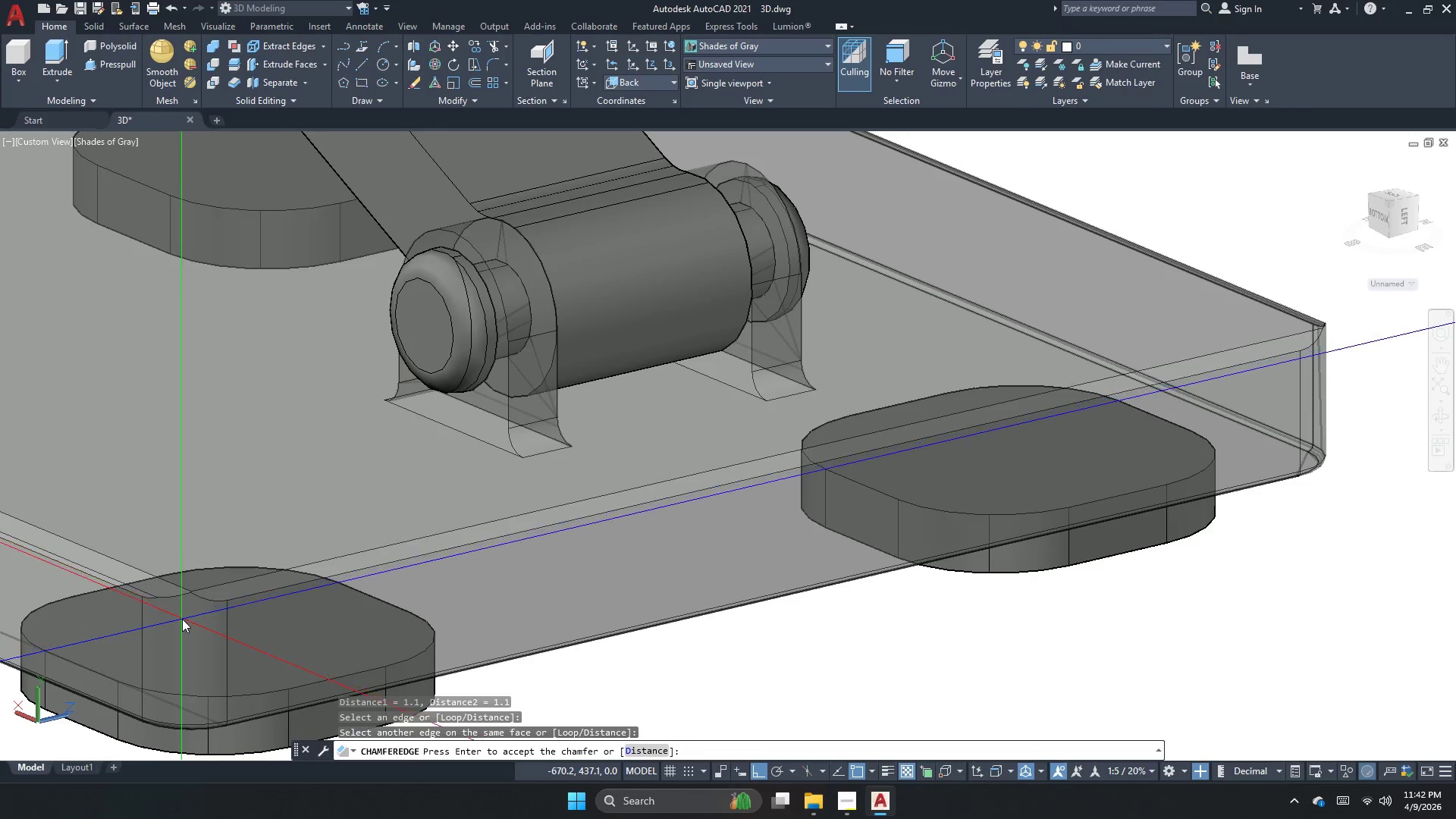 
key(Escape)
 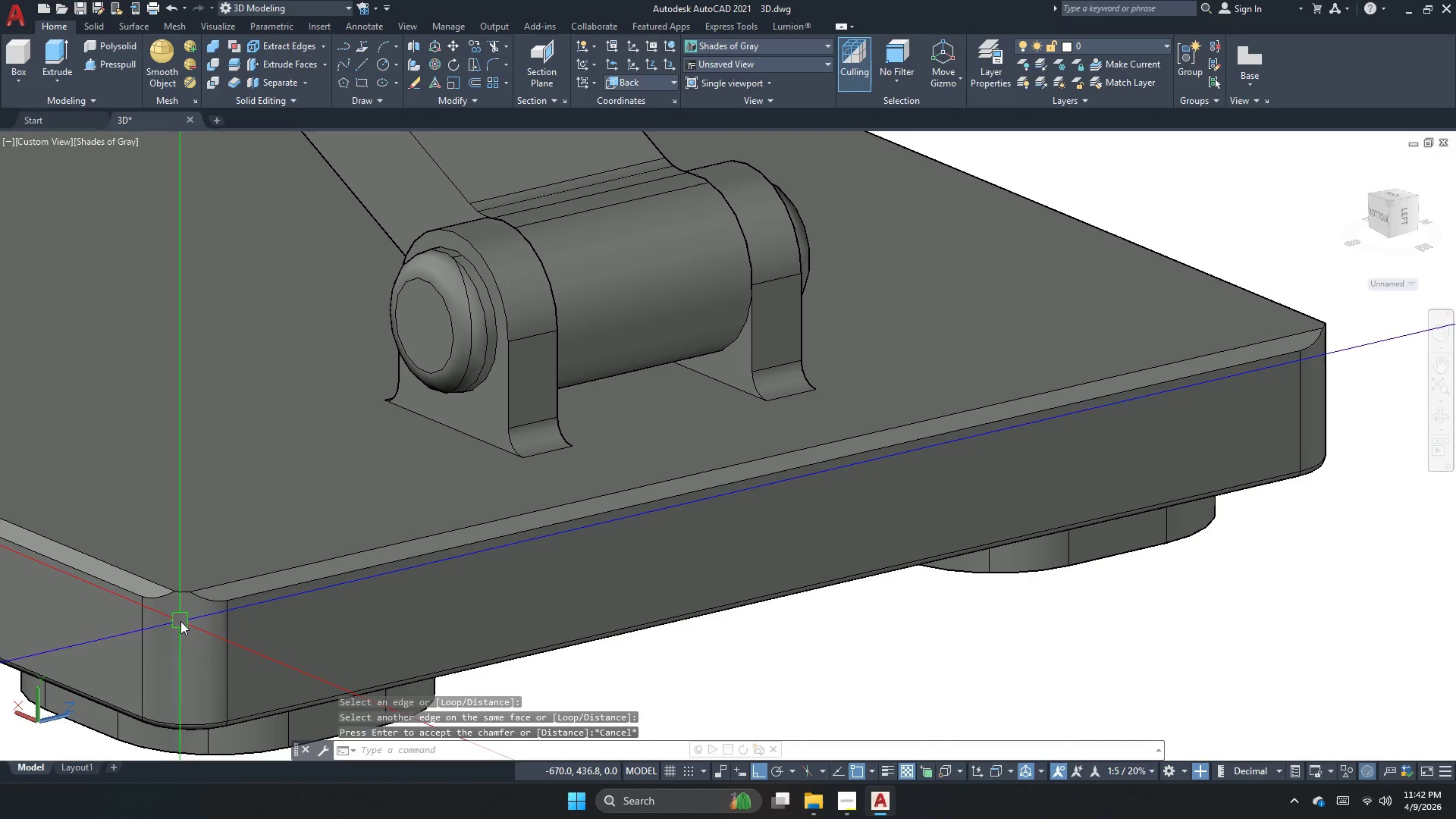 
key(Control+ControlLeft)
 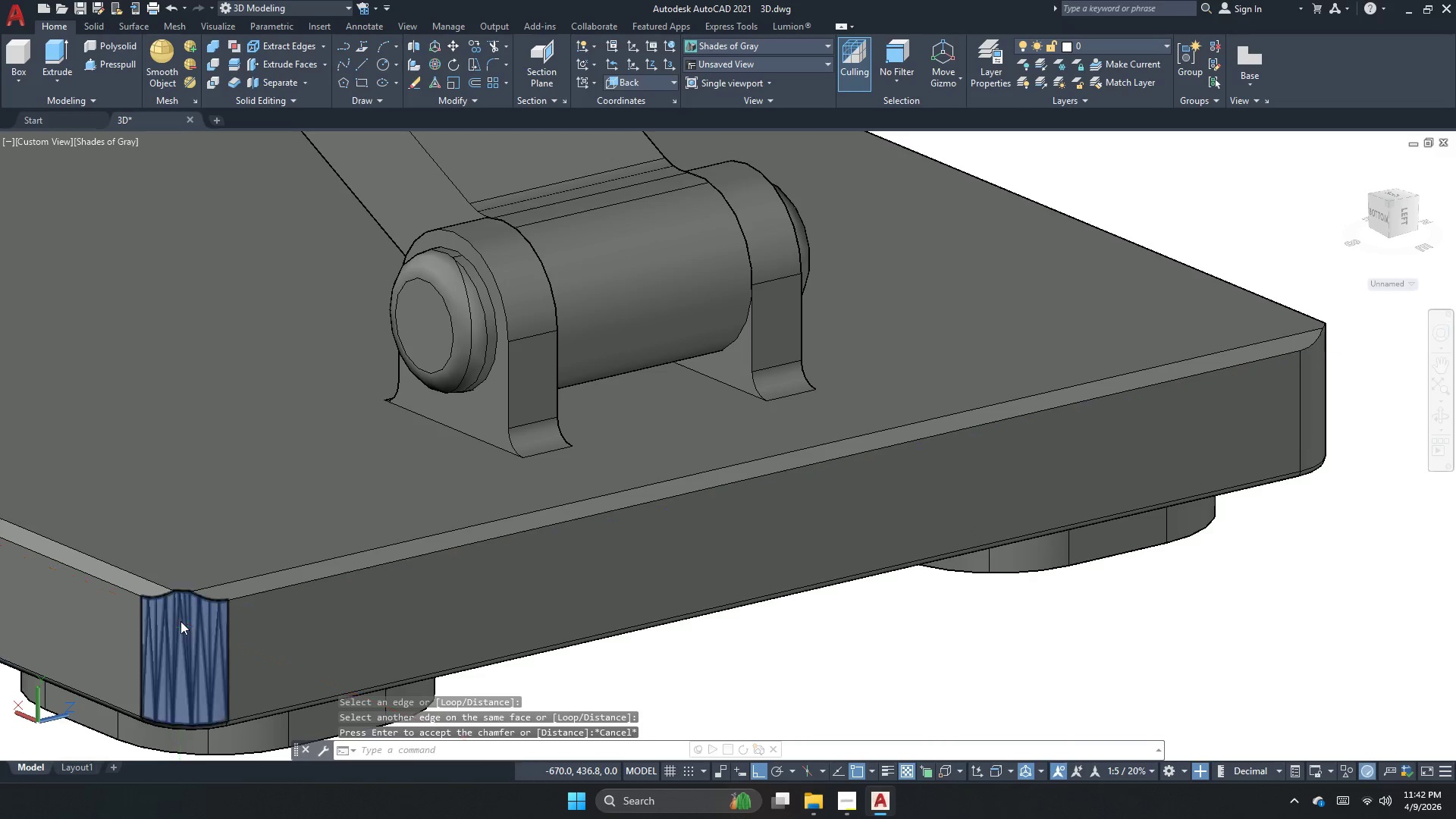 
key(Control+Z)
 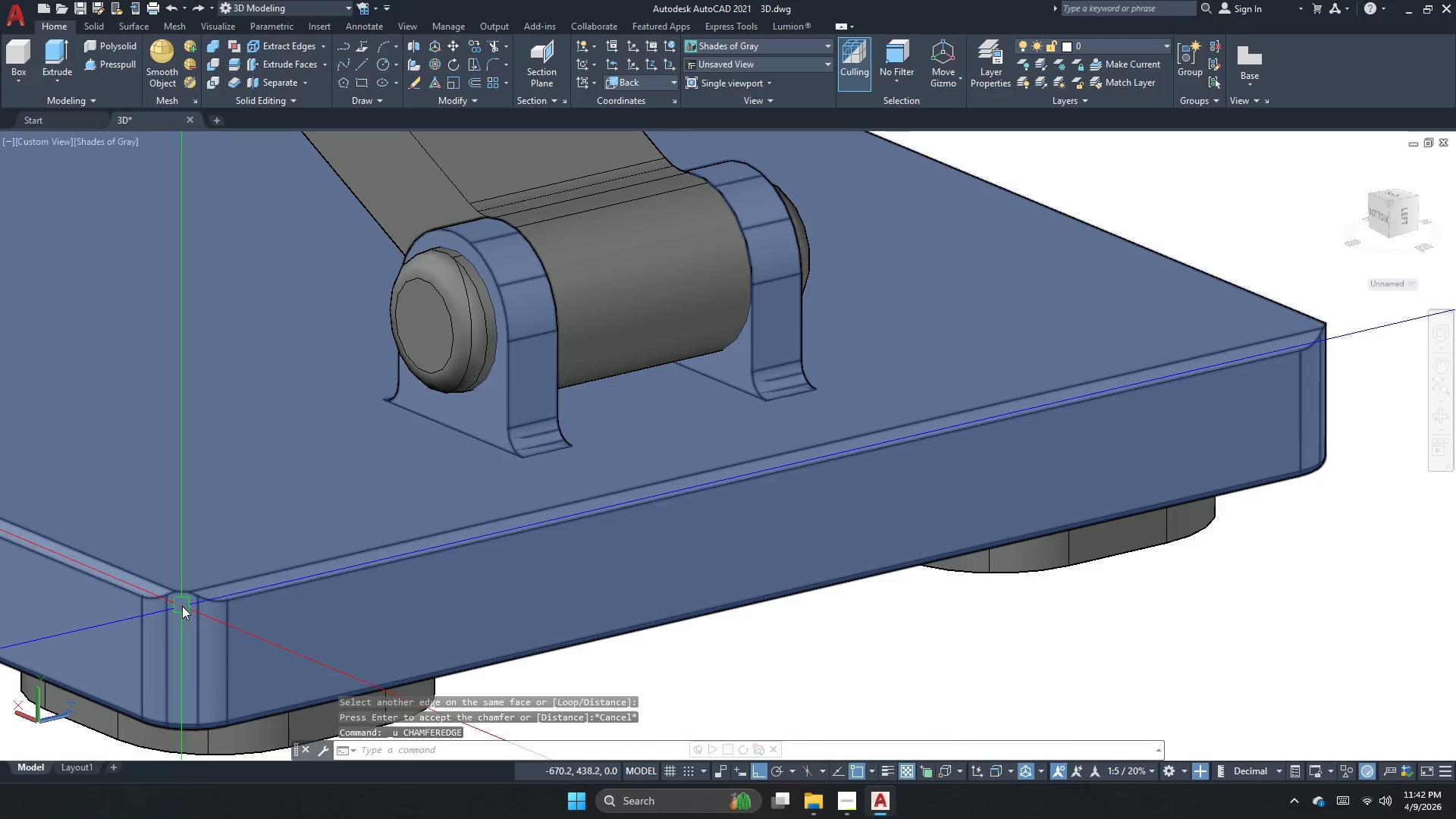 
key(Escape)
 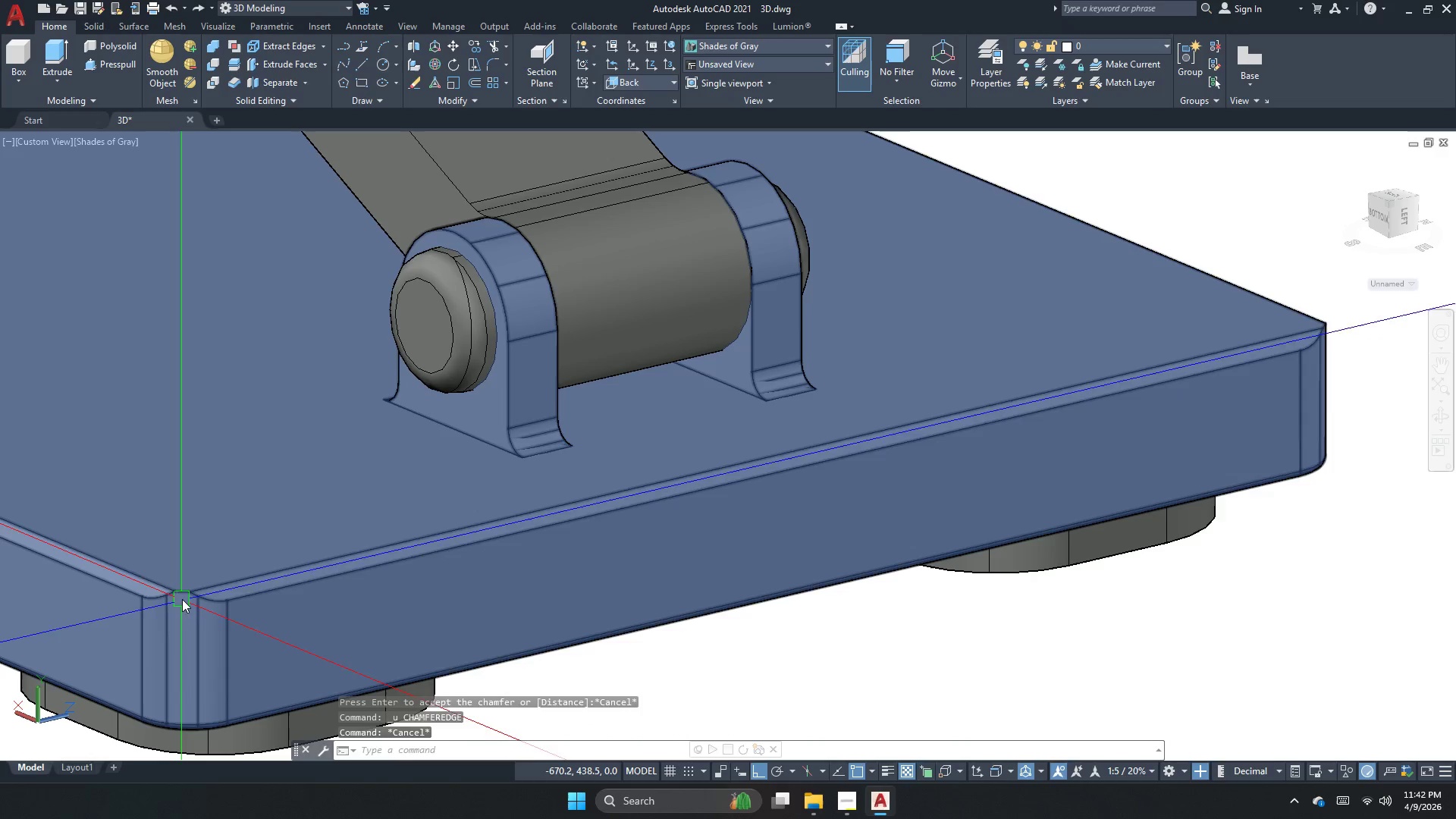 
key(Space)
 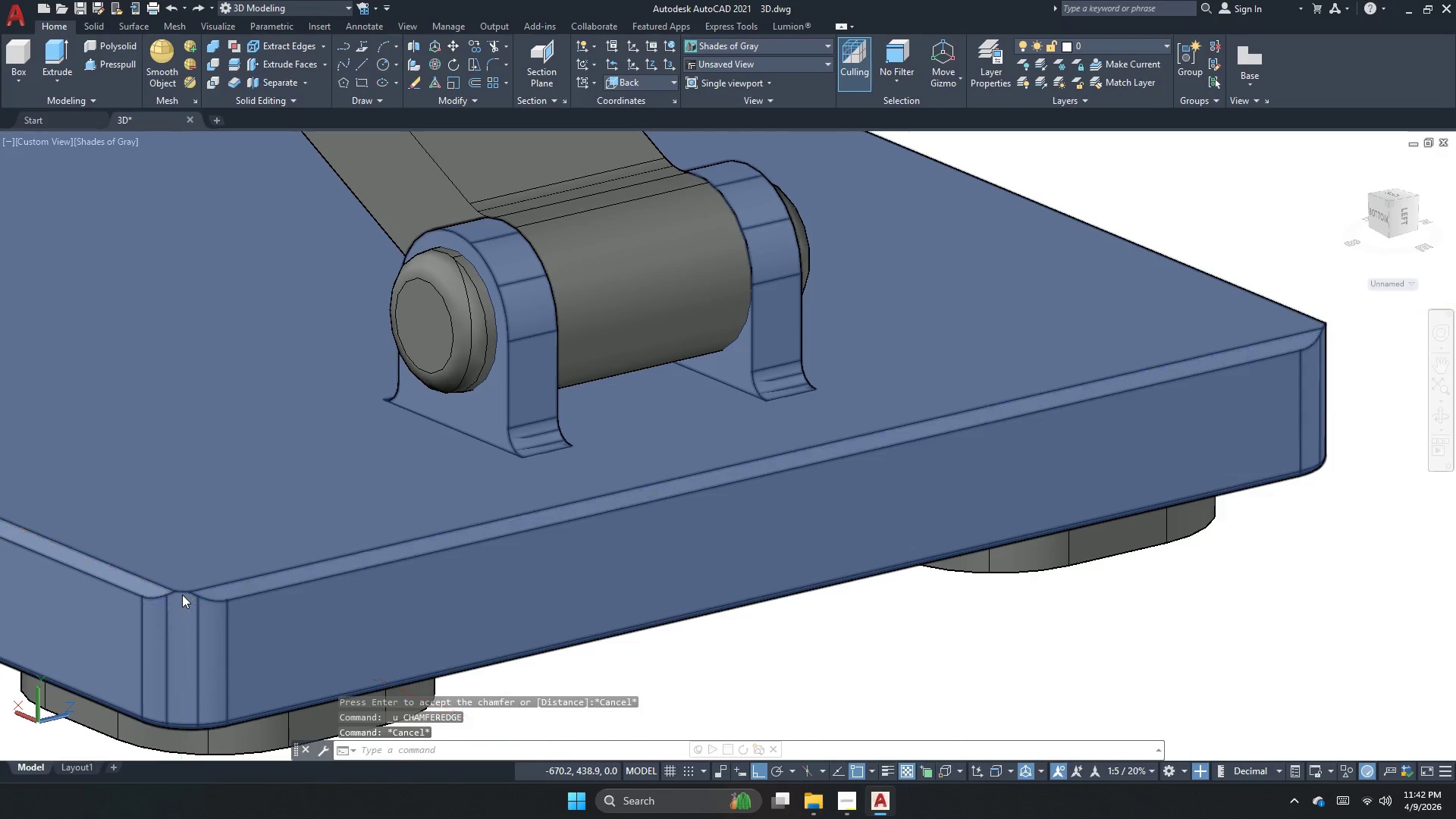 
left_click([182, 592])
 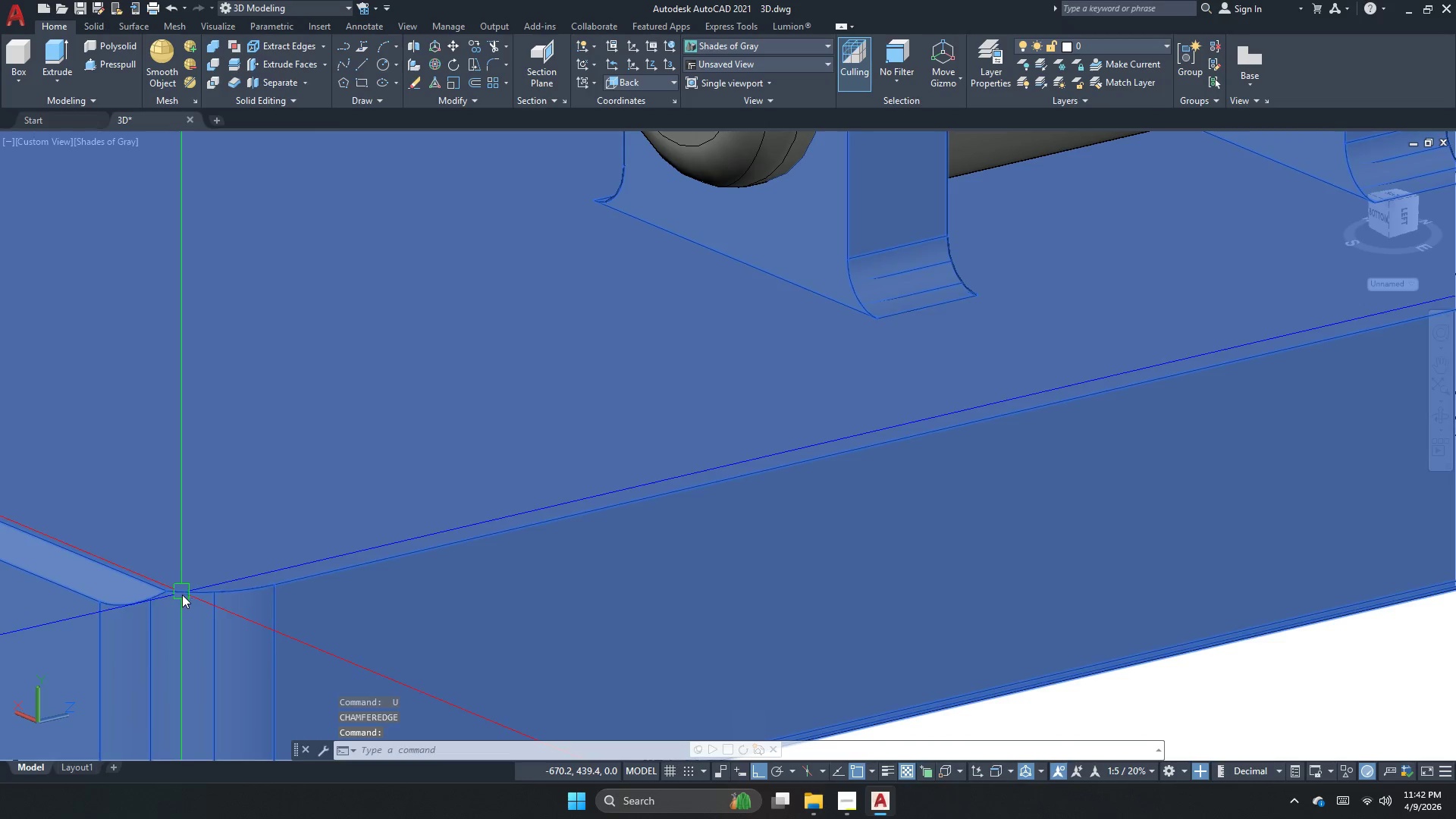 
scroll: coordinate [182, 592], scroll_direction: up, amount: 2.0
 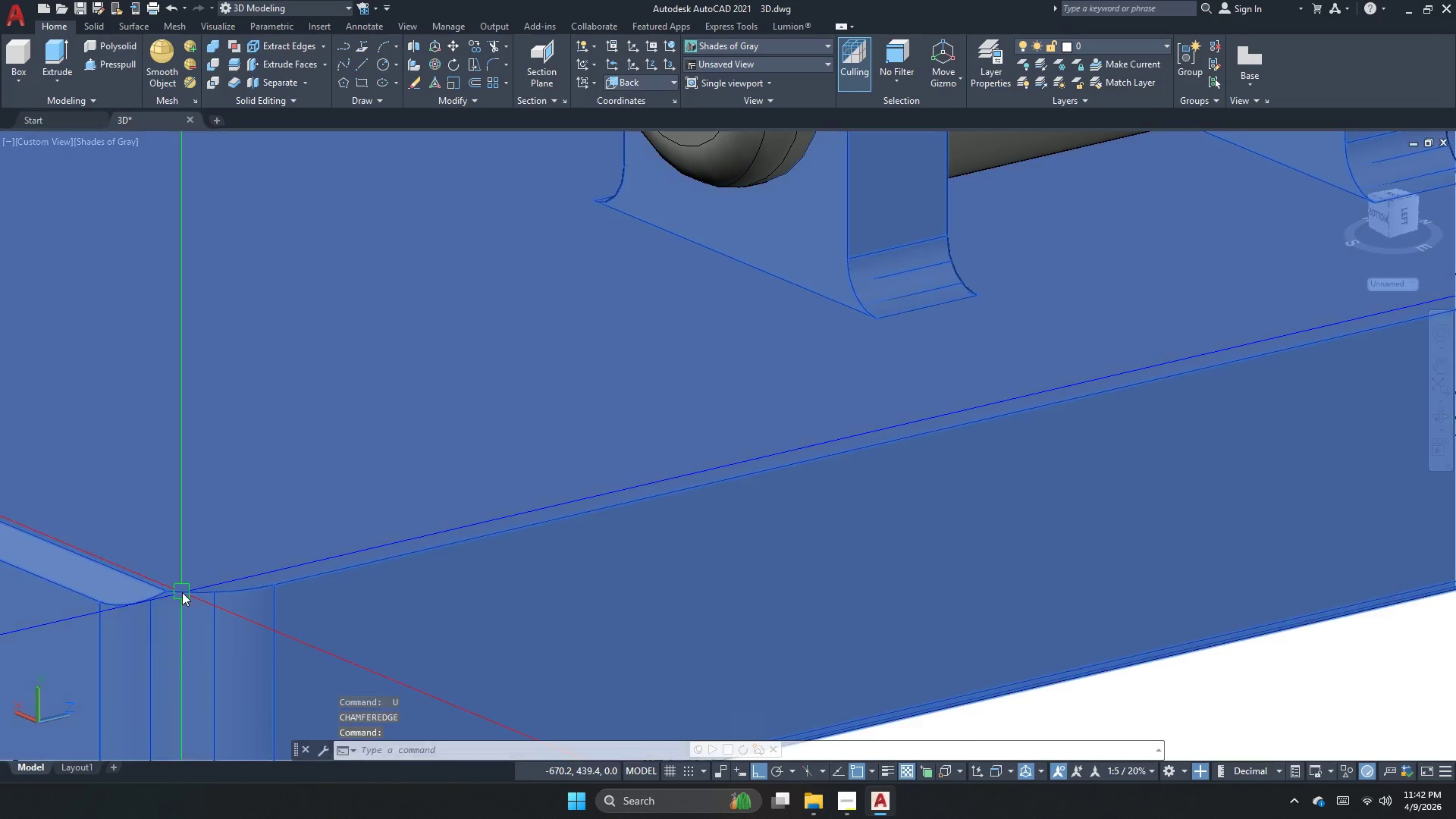 
key(Escape)
type(cham)
 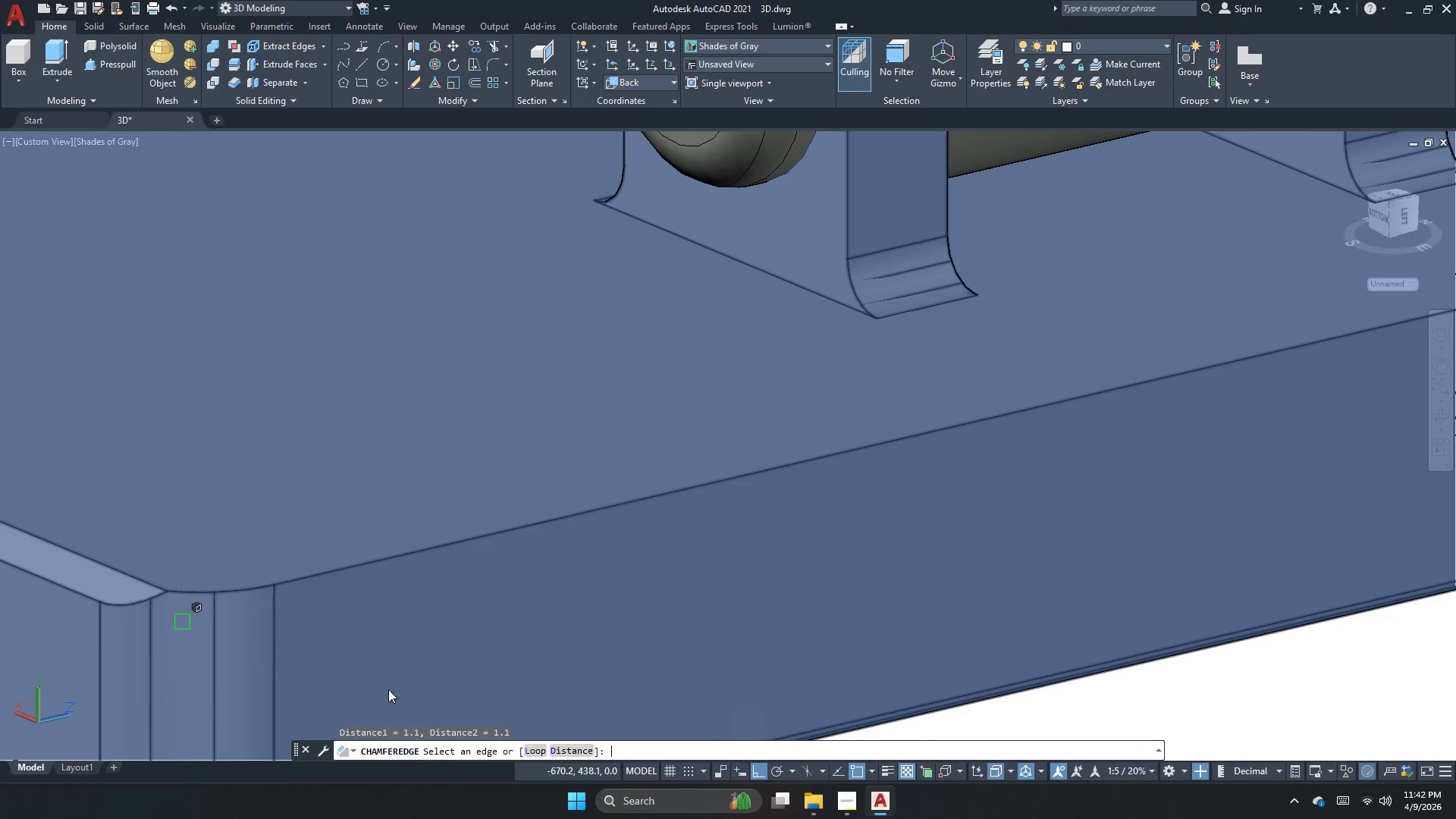 
left_click([309, 568])
 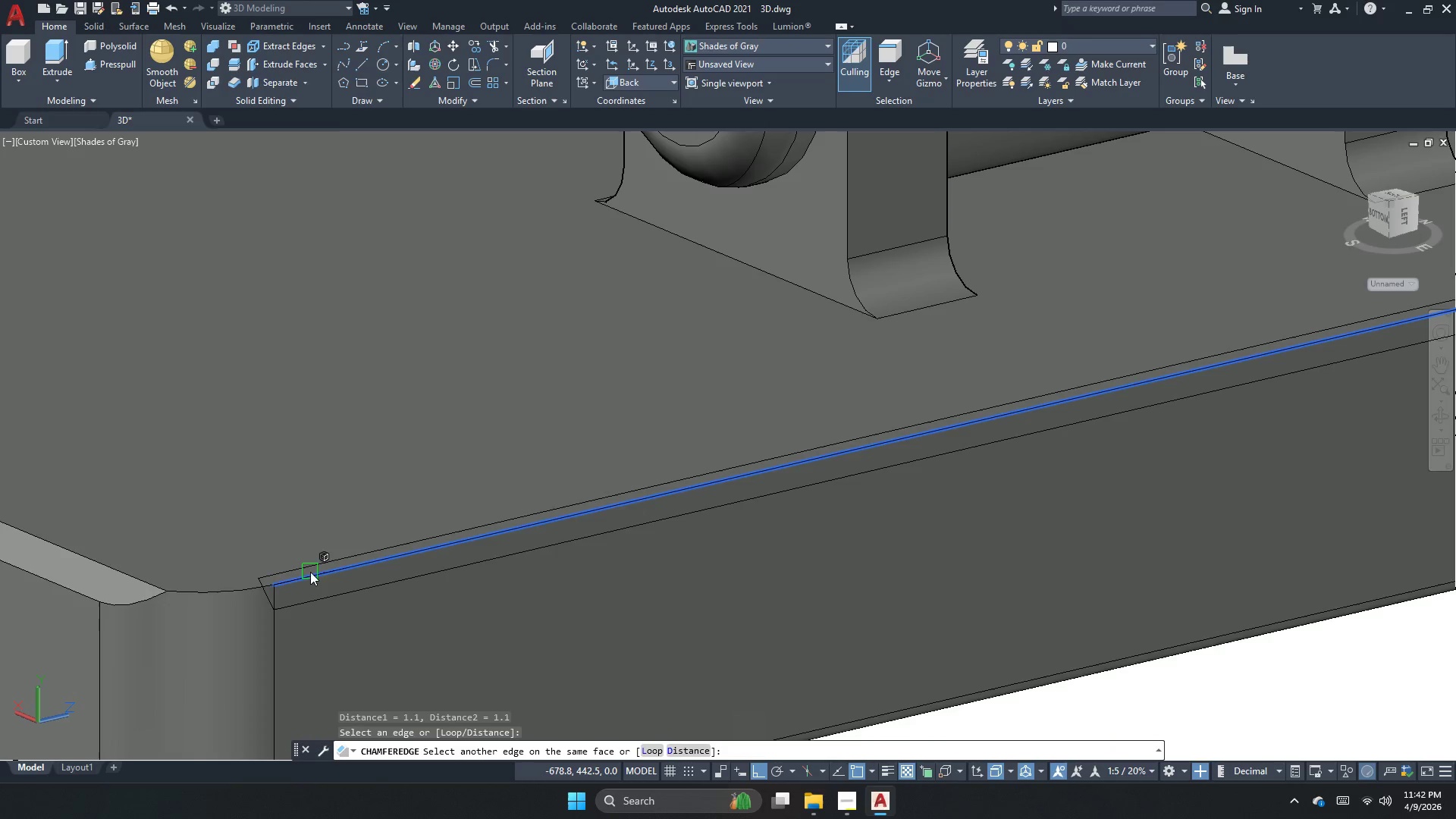 
key(Space)
 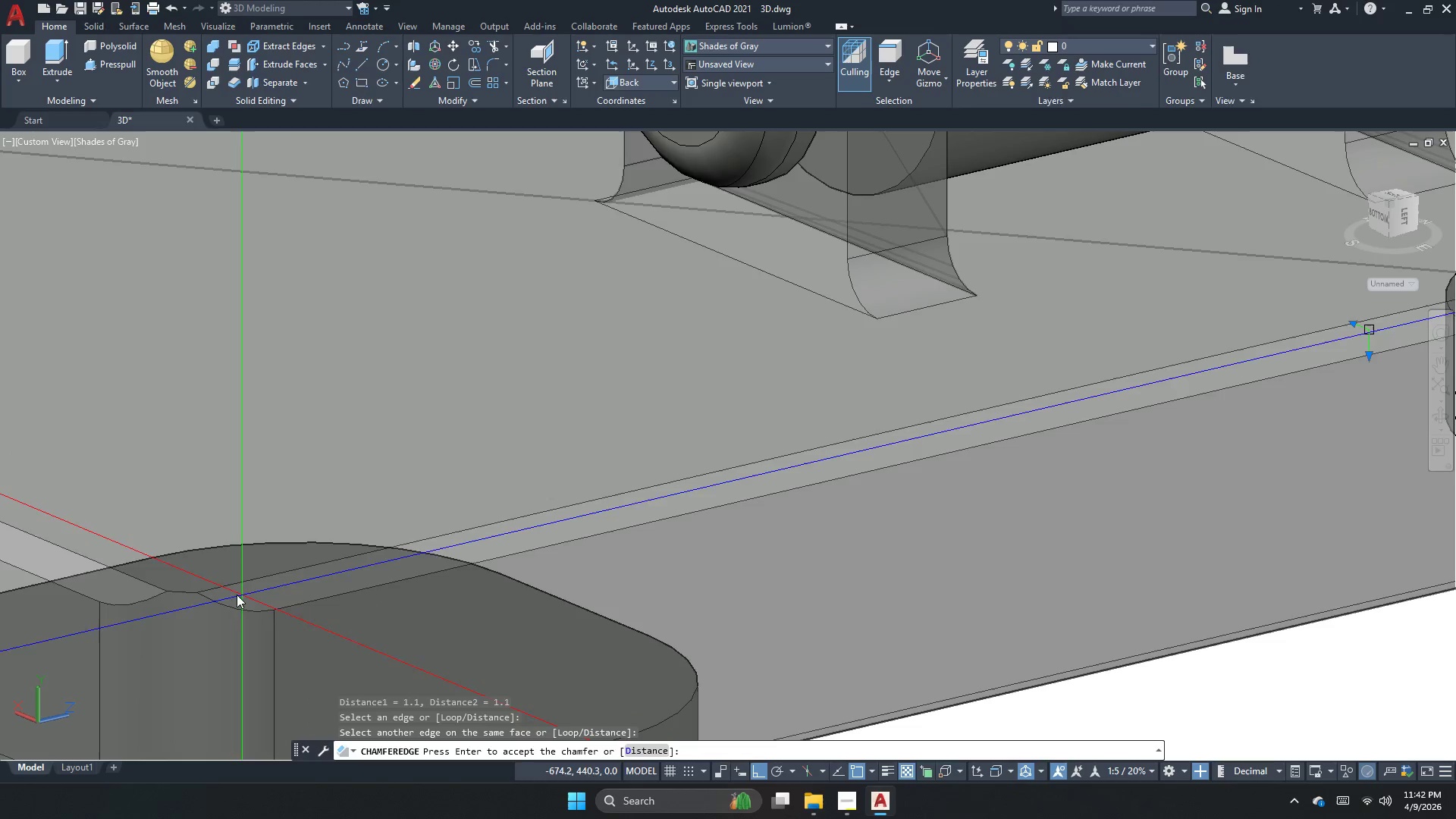 
key(Space)
 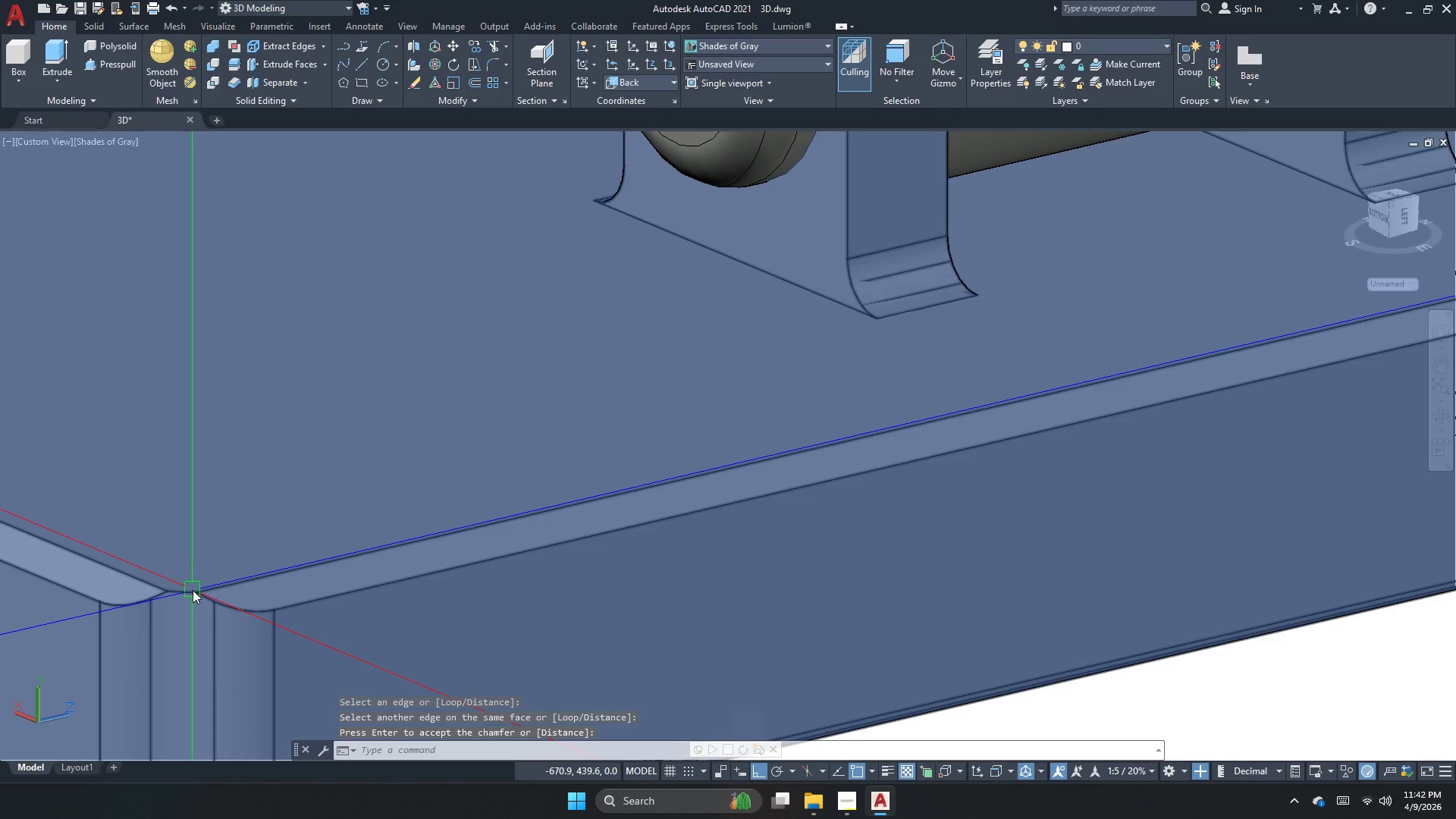 
key(Space)
 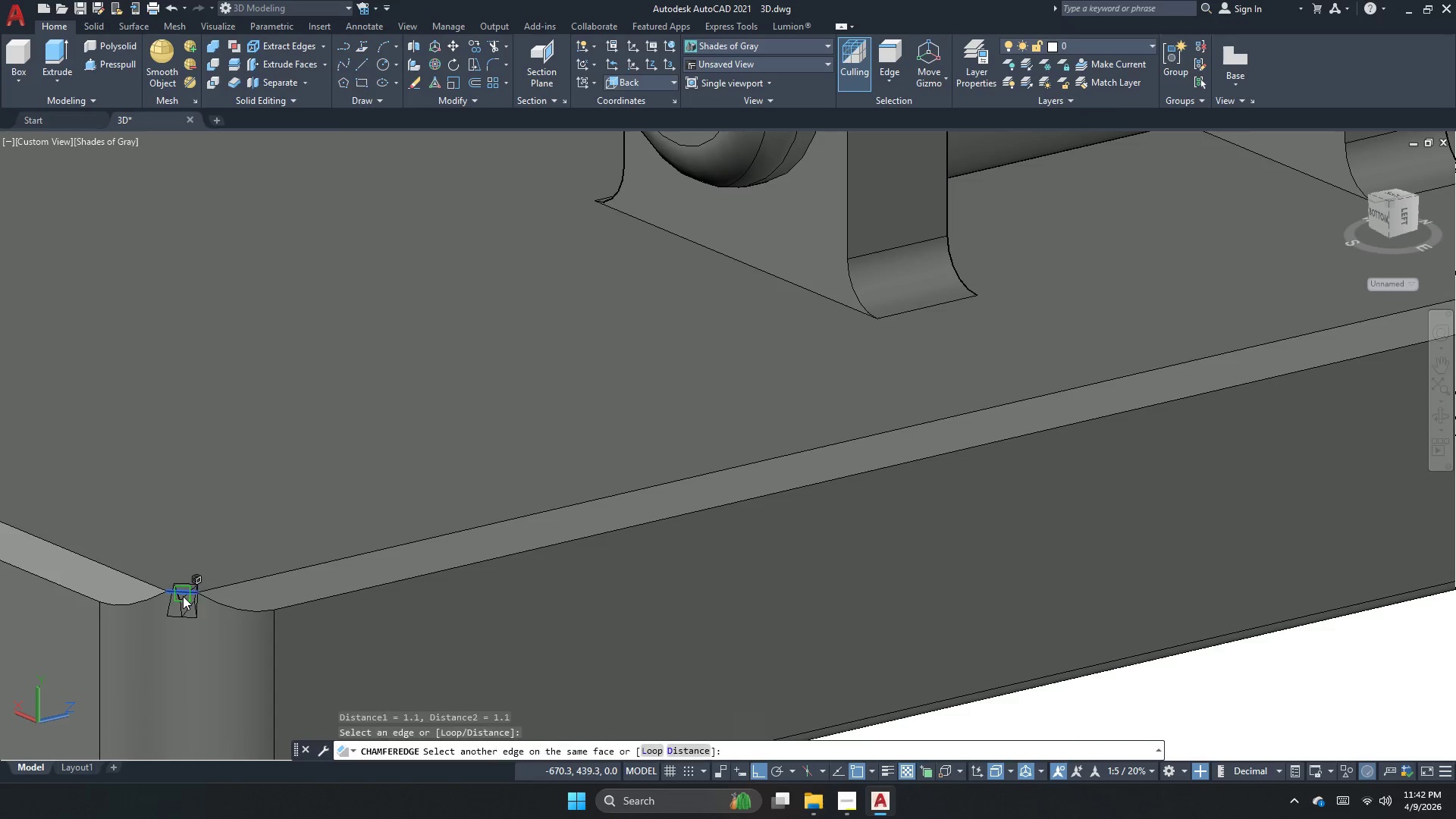 
key(Space)
 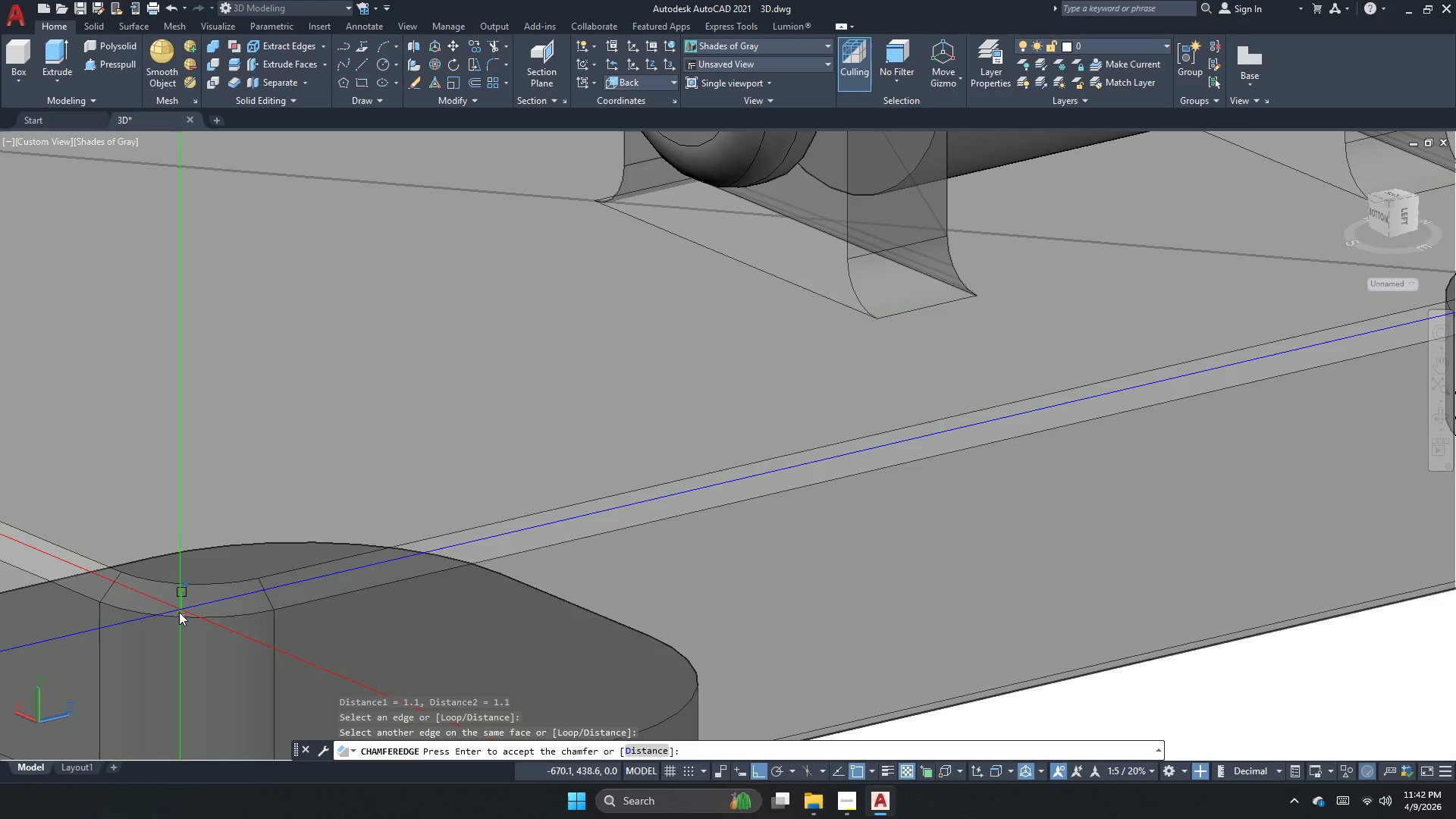 
key(Space)
 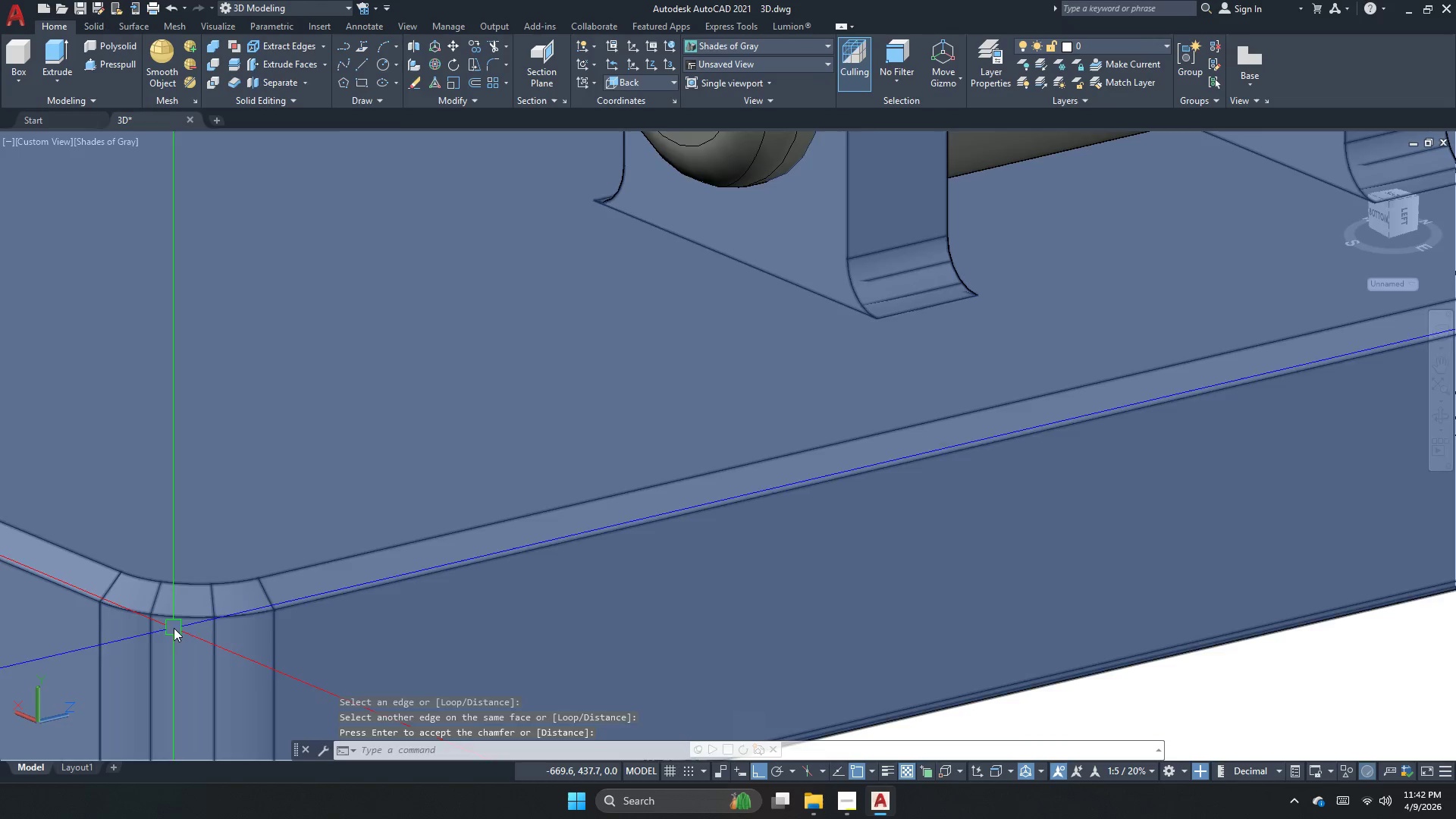 
scroll: coordinate [273, 681], scroll_direction: down, amount: 3.0
 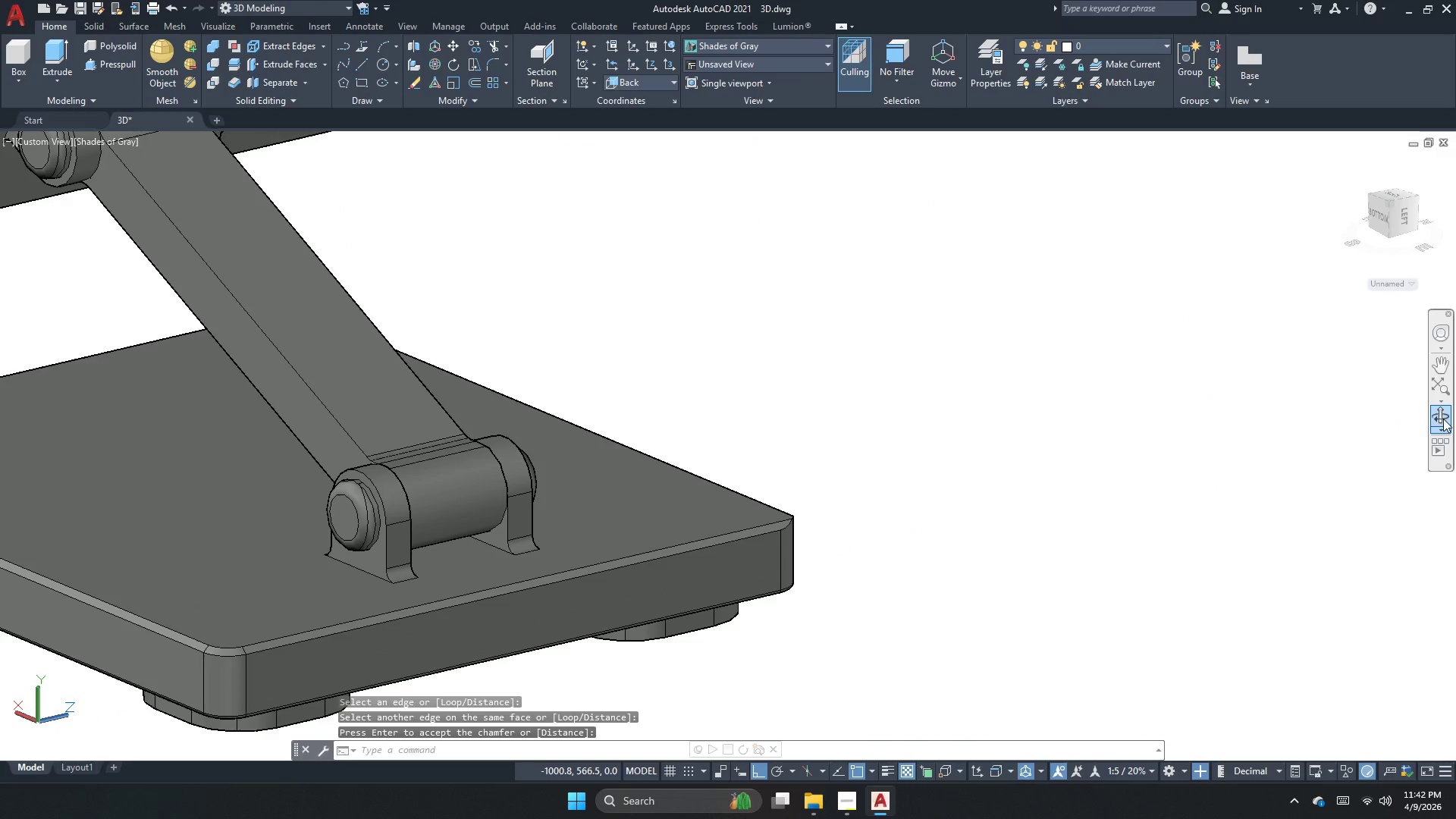 
left_click_drag(start_coordinate=[811, 613], to_coordinate=[607, 631])
 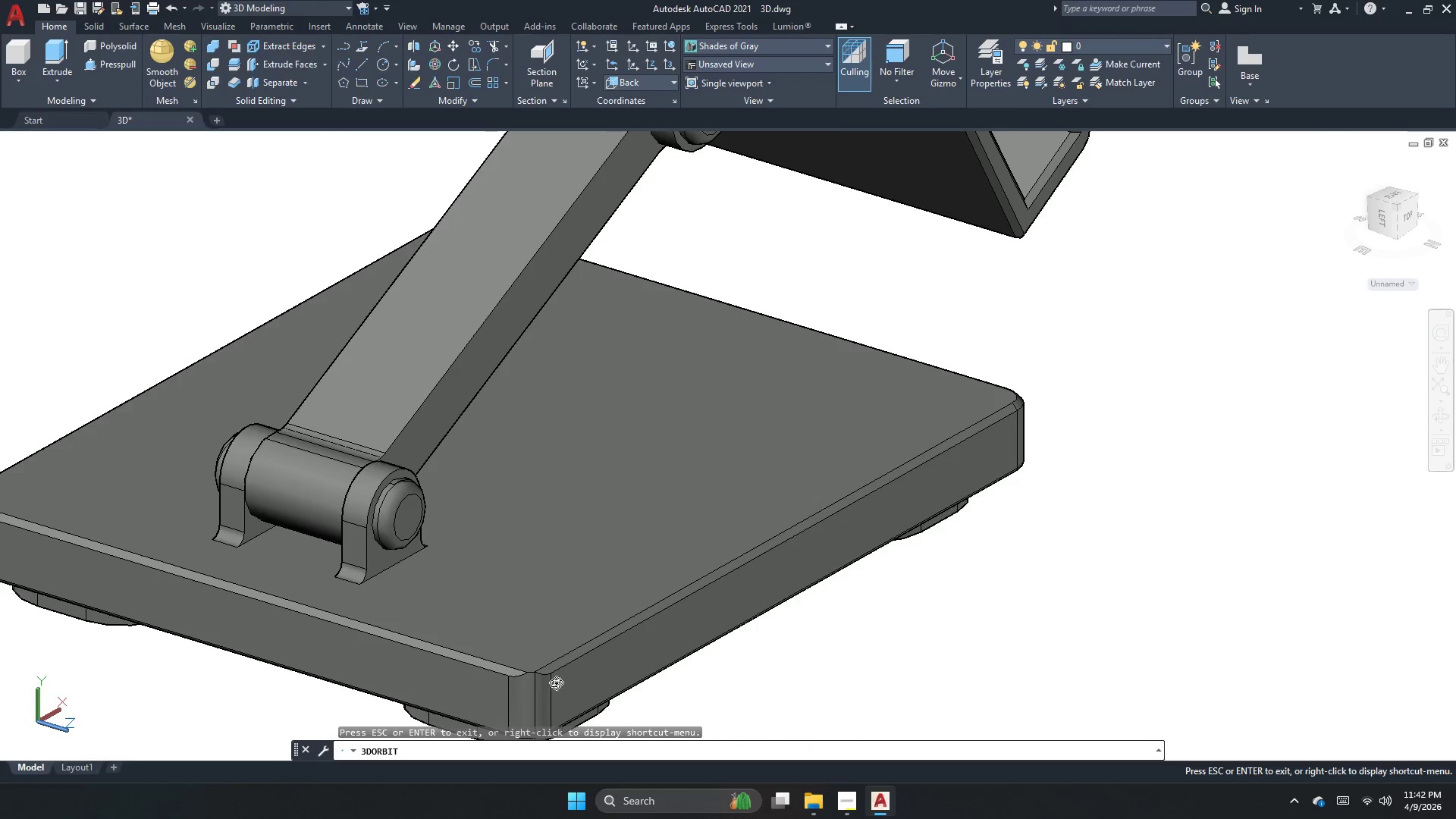 
key(Escape)
 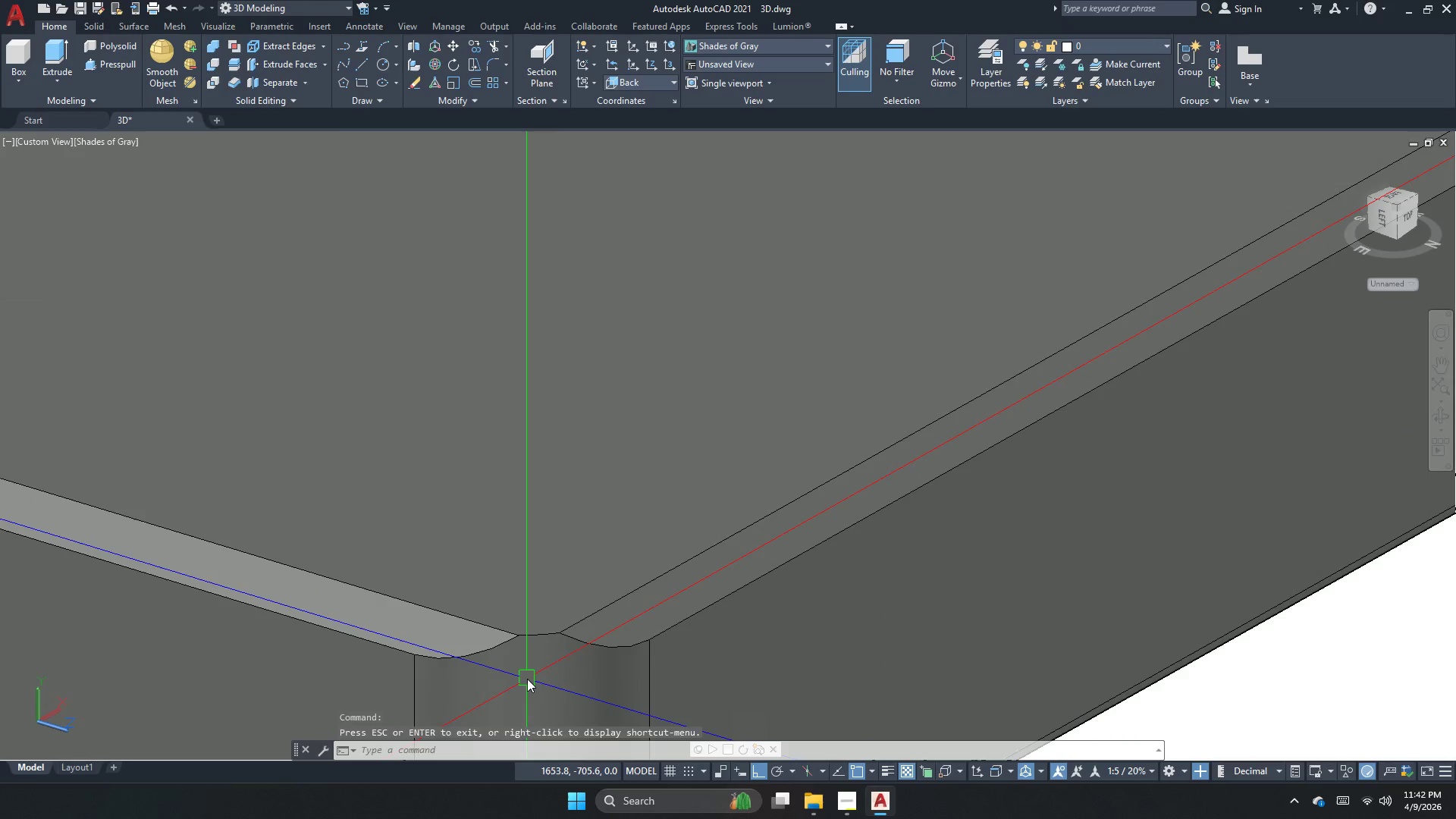 
key(Escape)
 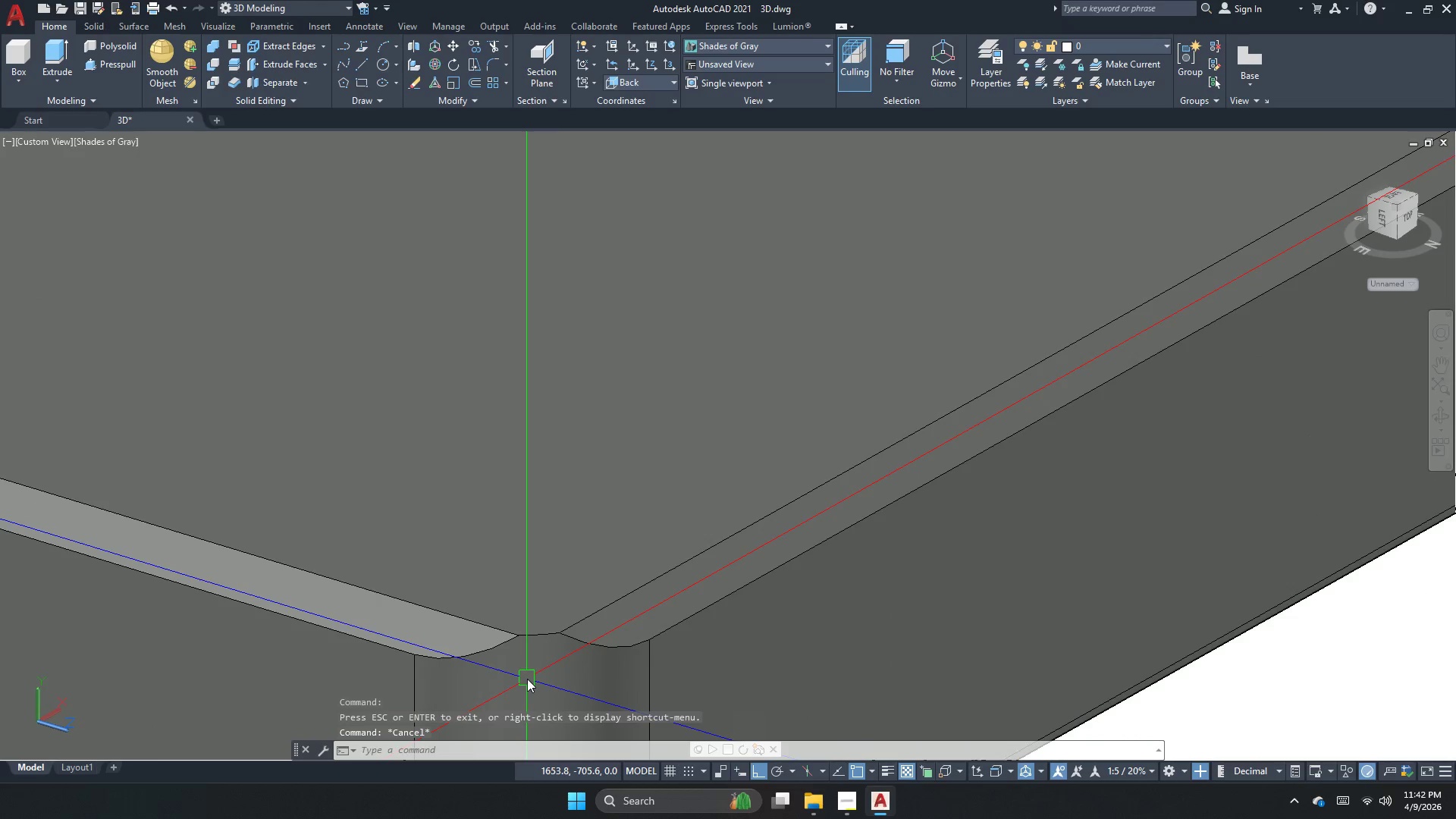 
key(Escape)
 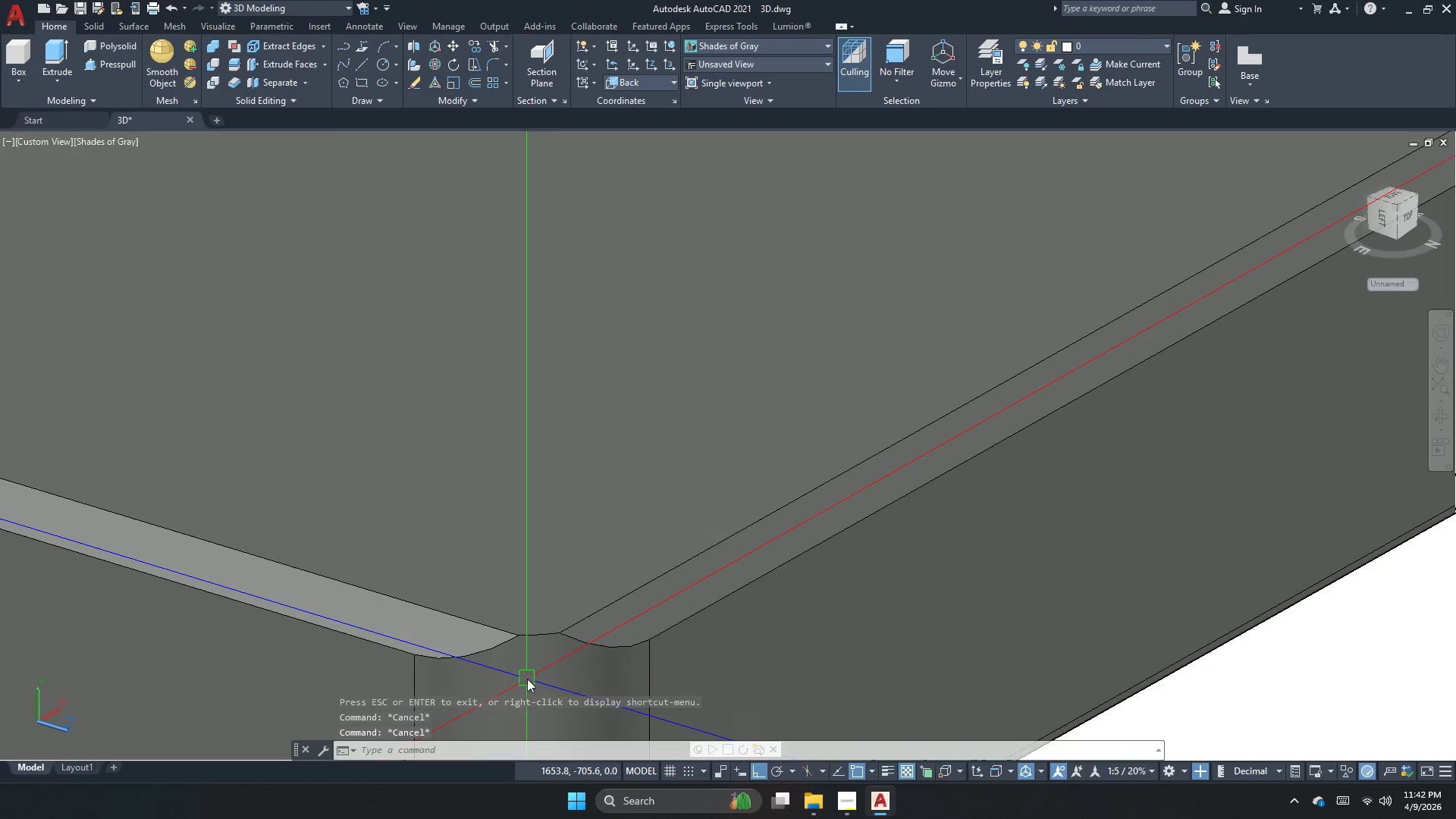 
scroll: coordinate [527, 679], scroll_direction: up, amount: 7.0
 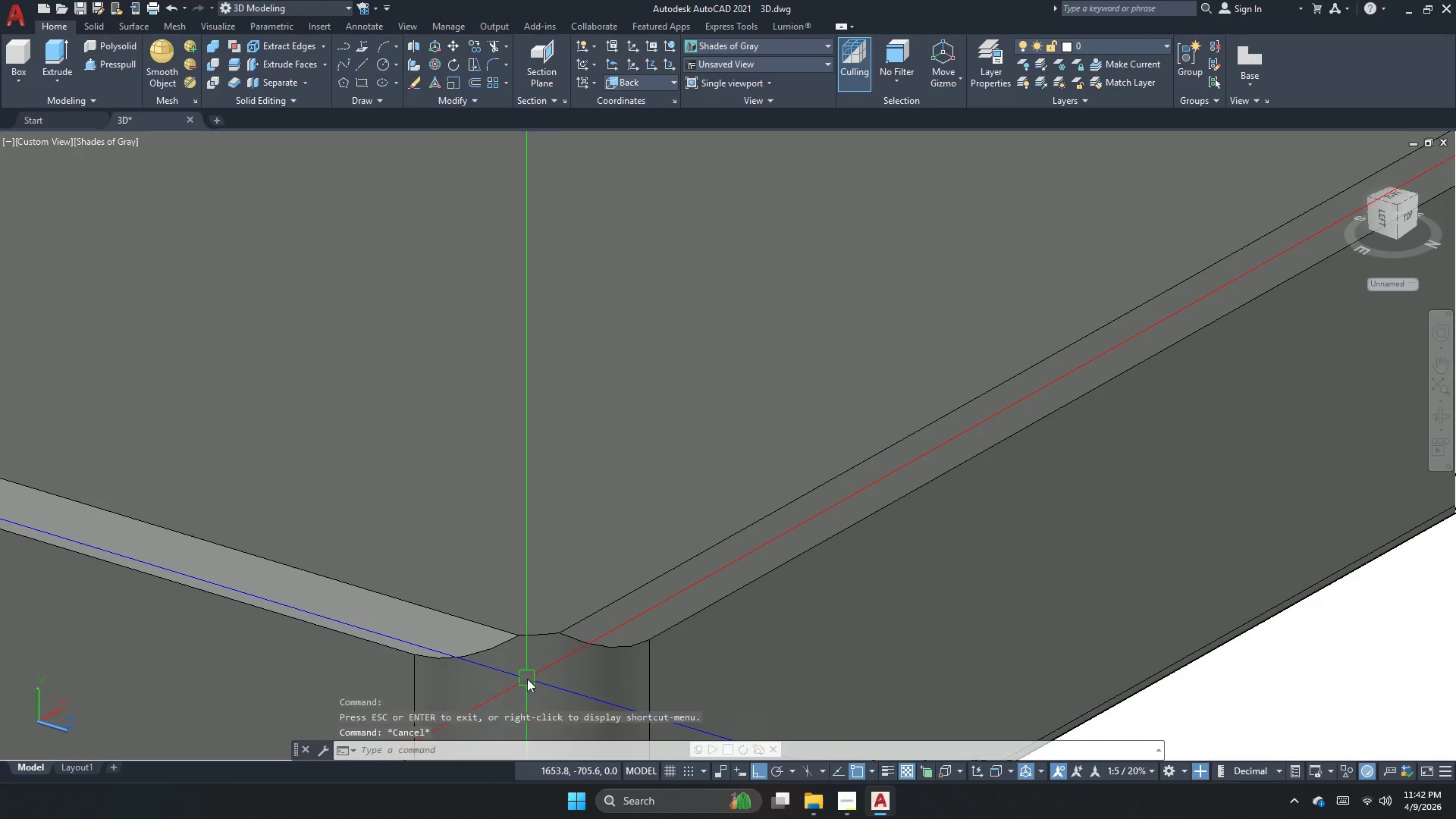 
key(F)
 